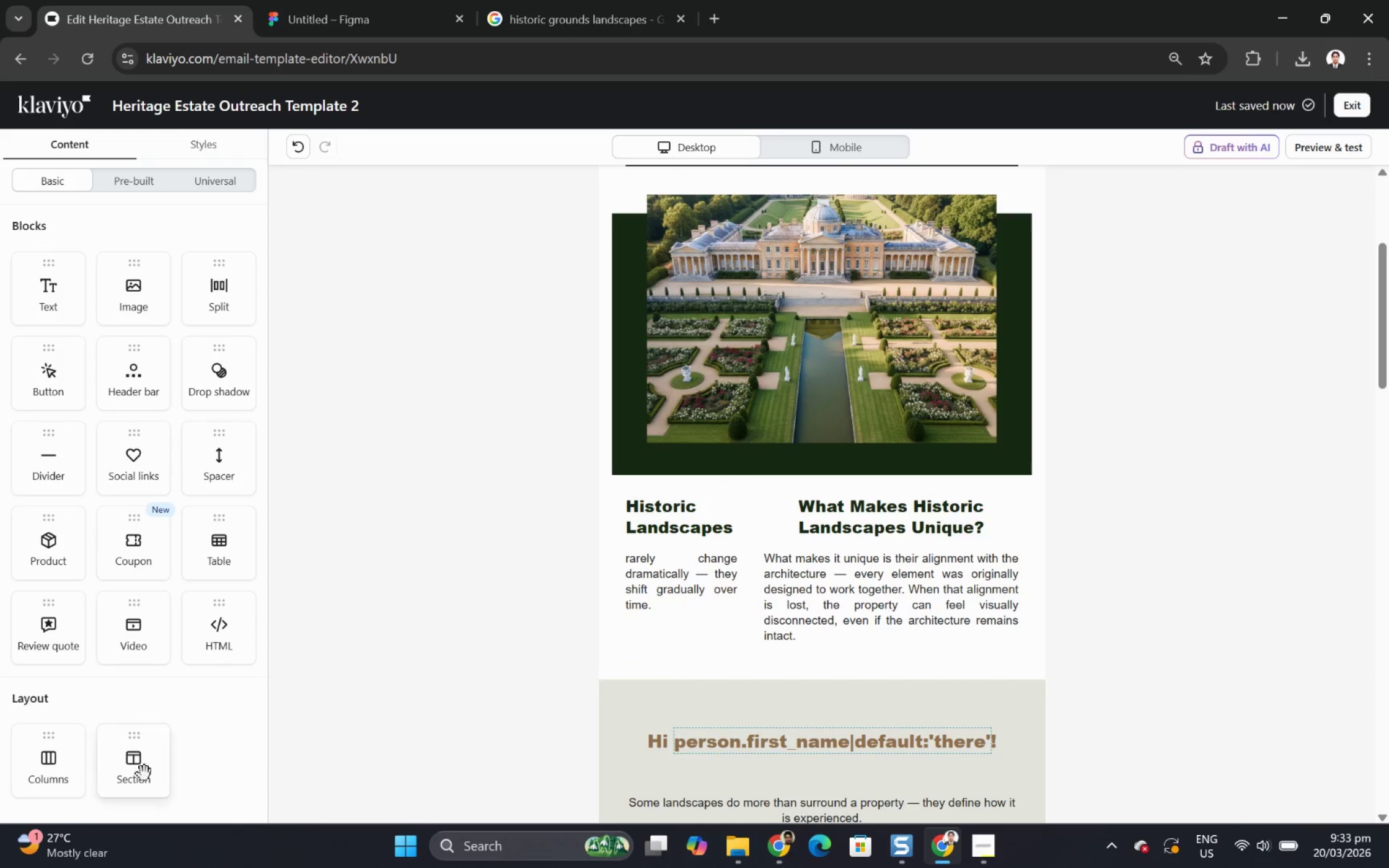 
left_click_drag(start_coordinate=[141, 763], to_coordinate=[517, 575])
 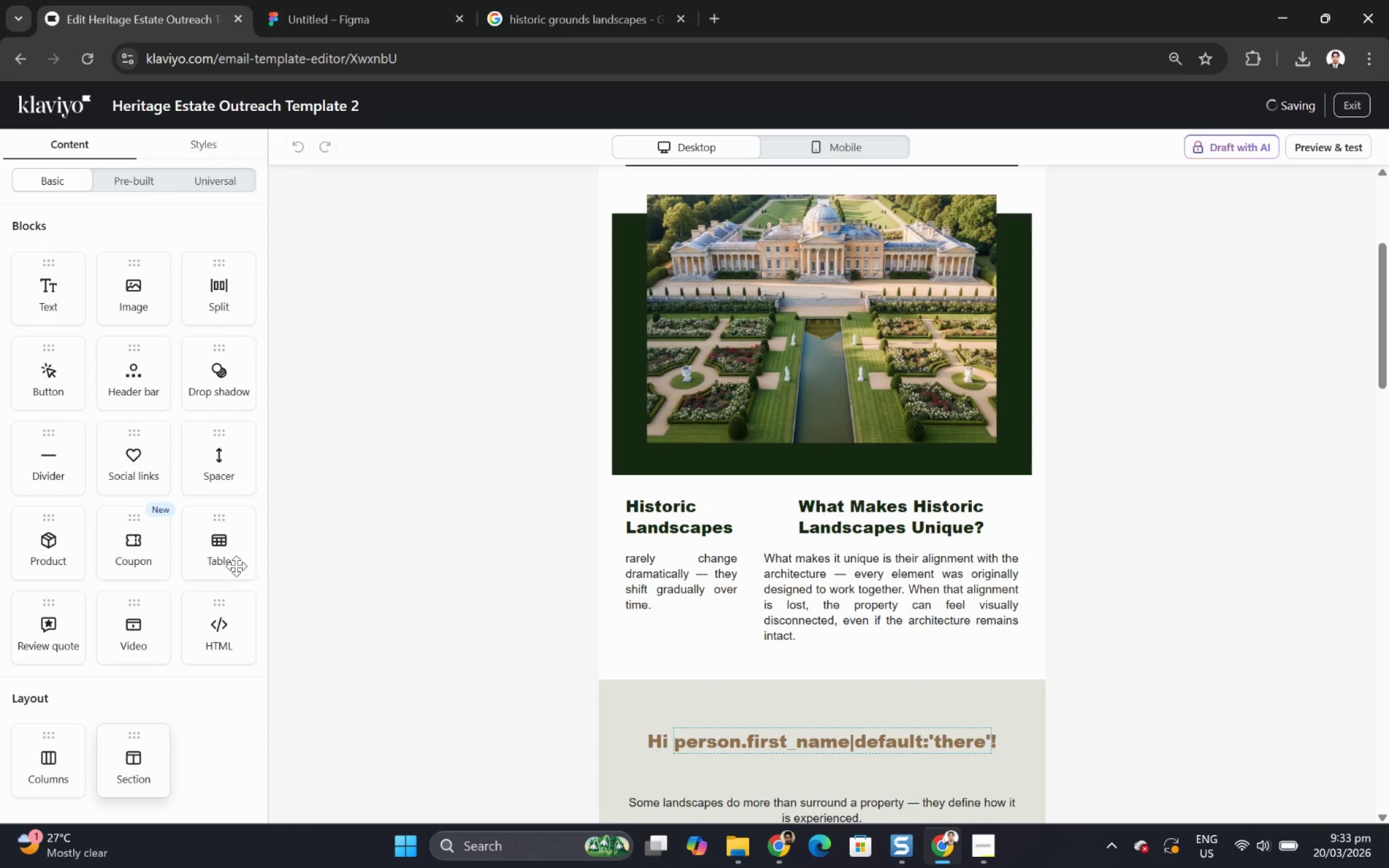 
left_click_drag(start_coordinate=[224, 554], to_coordinate=[730, 516])
 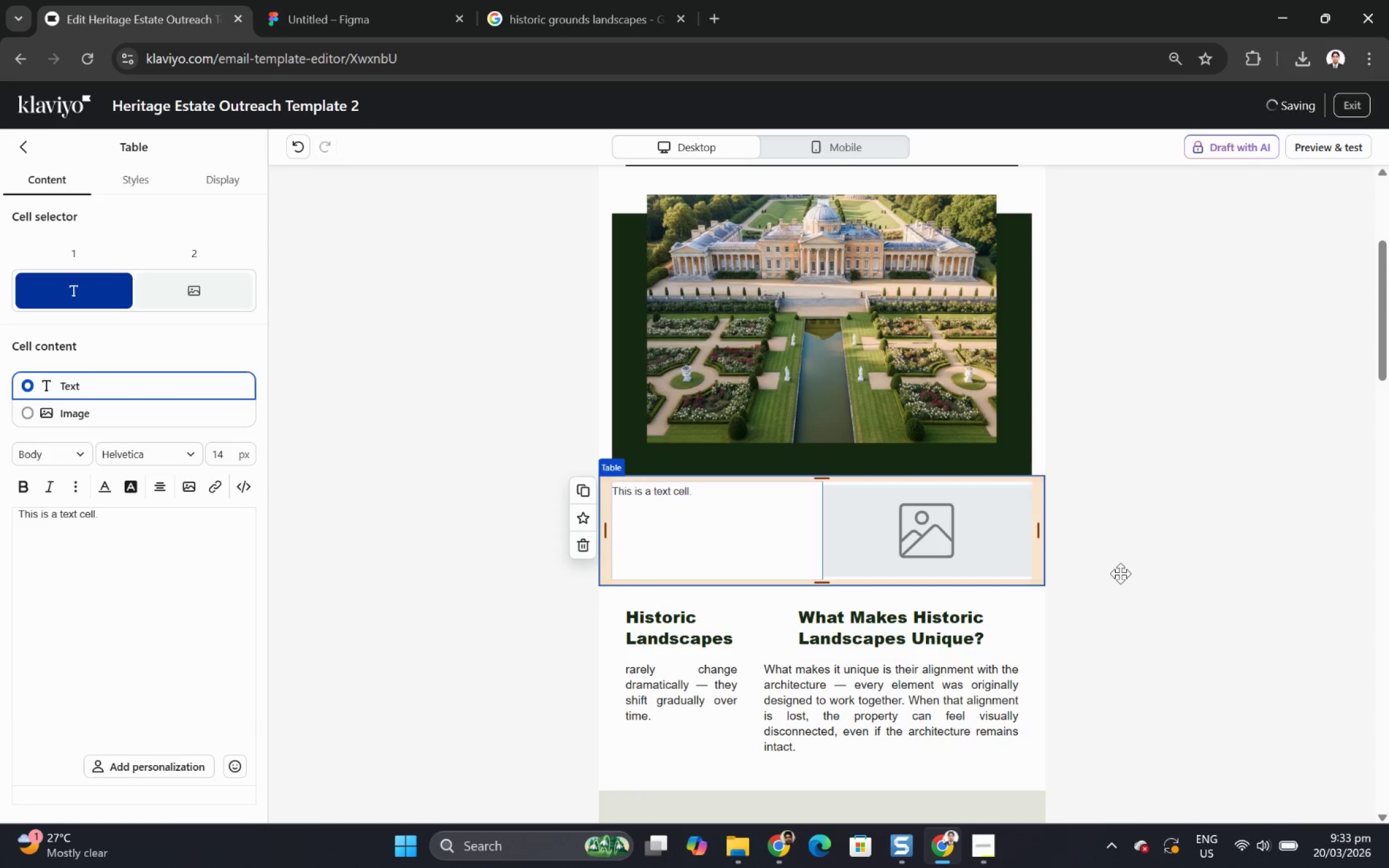 
left_click([1190, 616])
 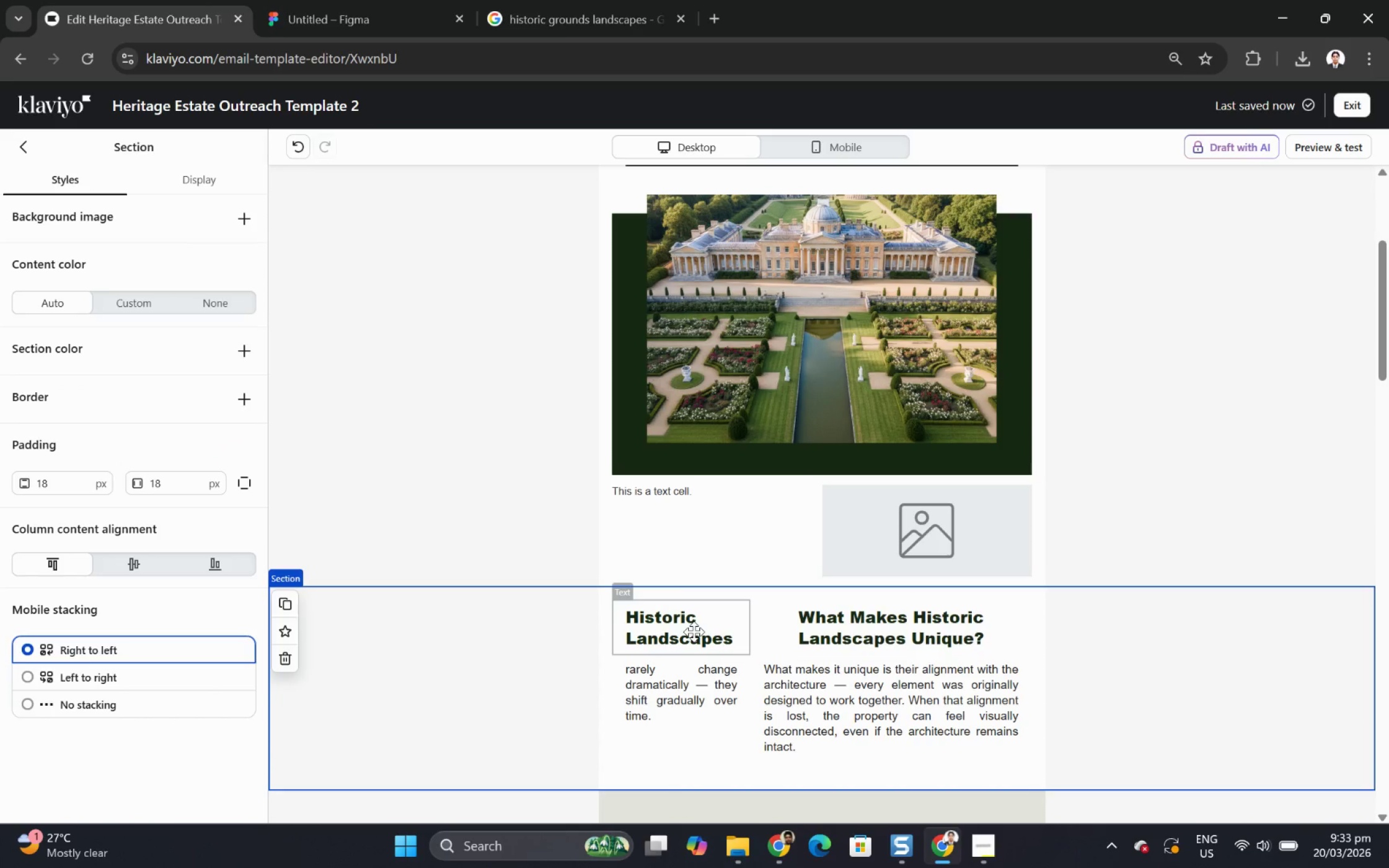 
left_click([694, 631])
 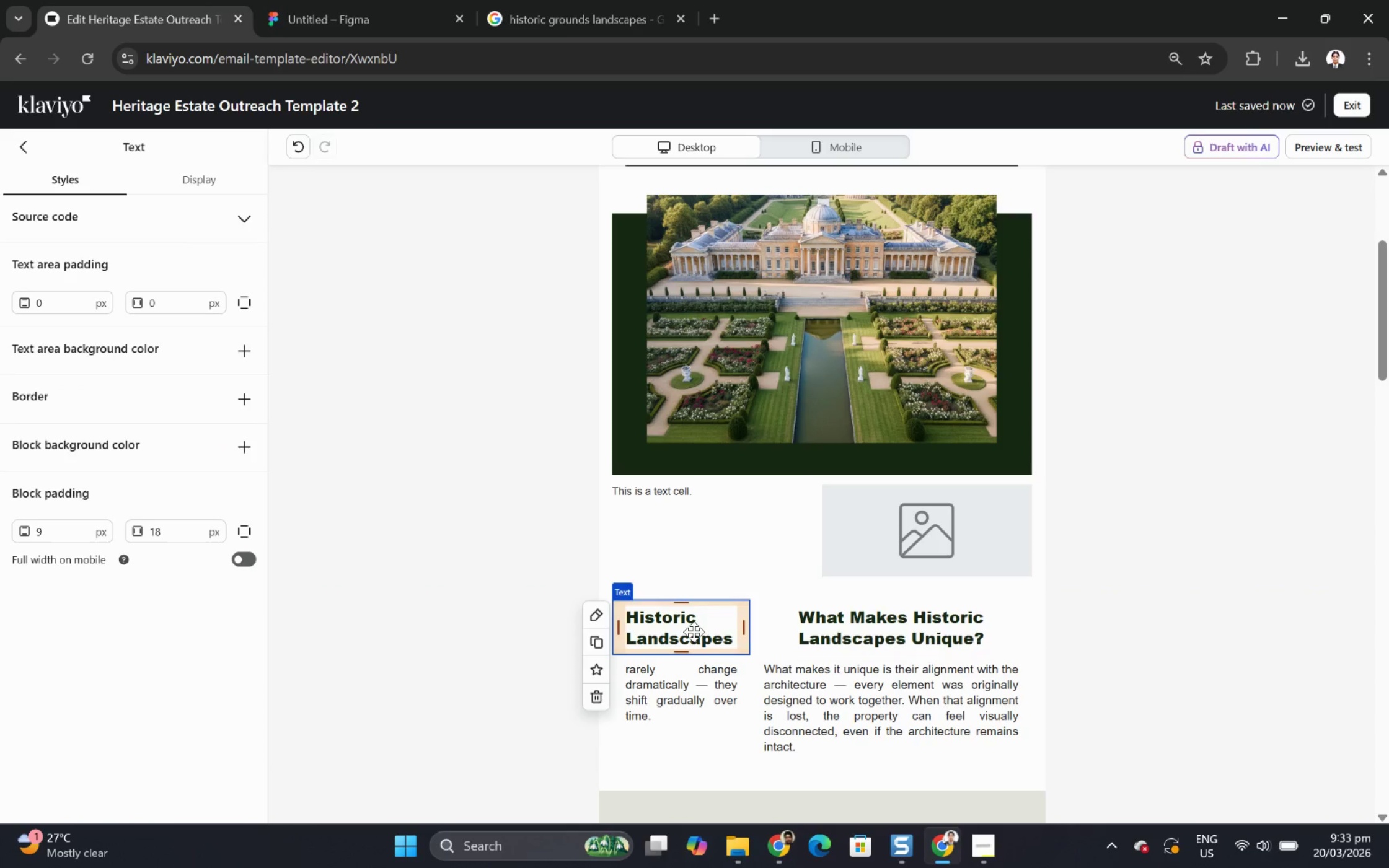 
double_click([694, 631])
 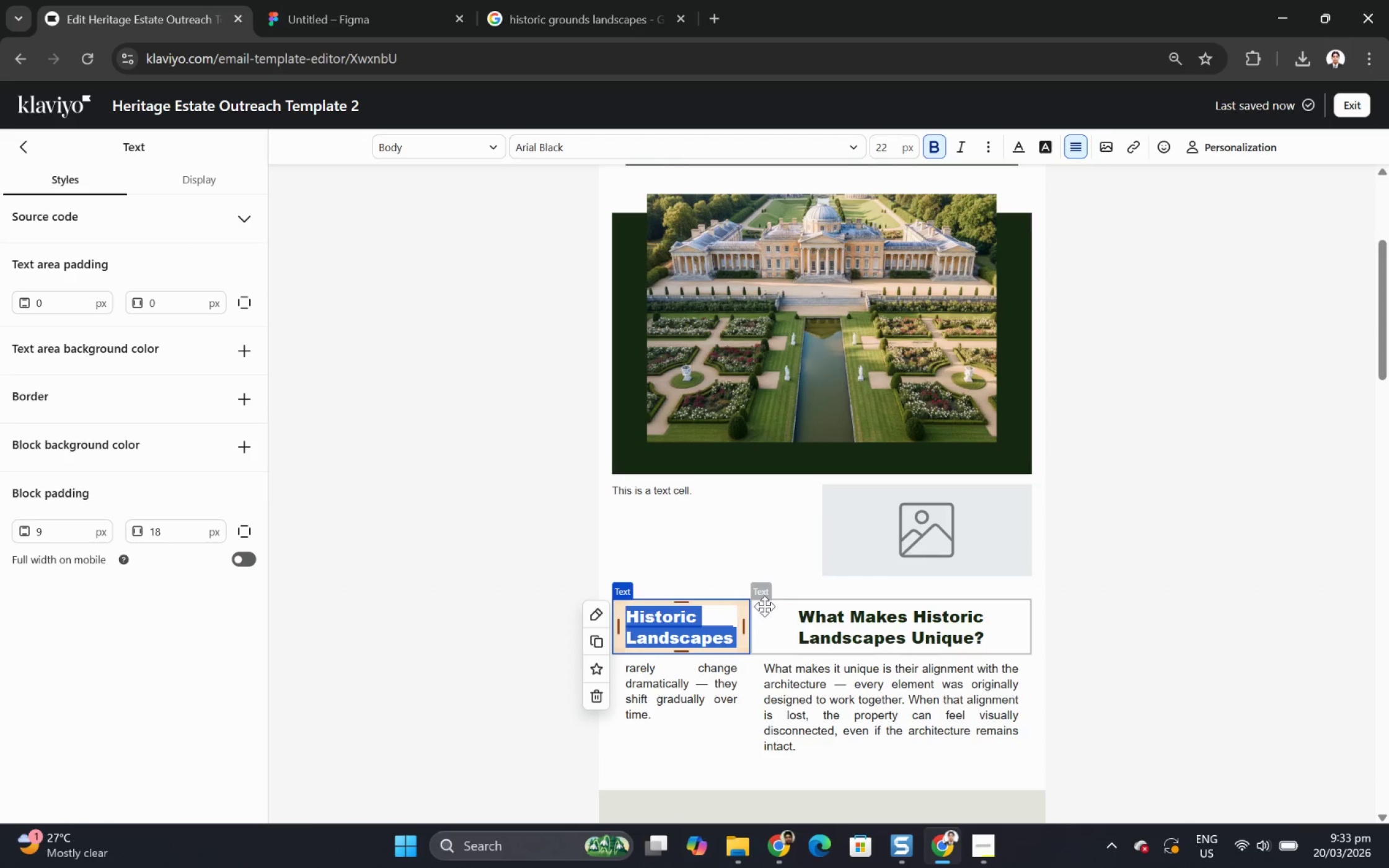 
left_click([831, 631])
 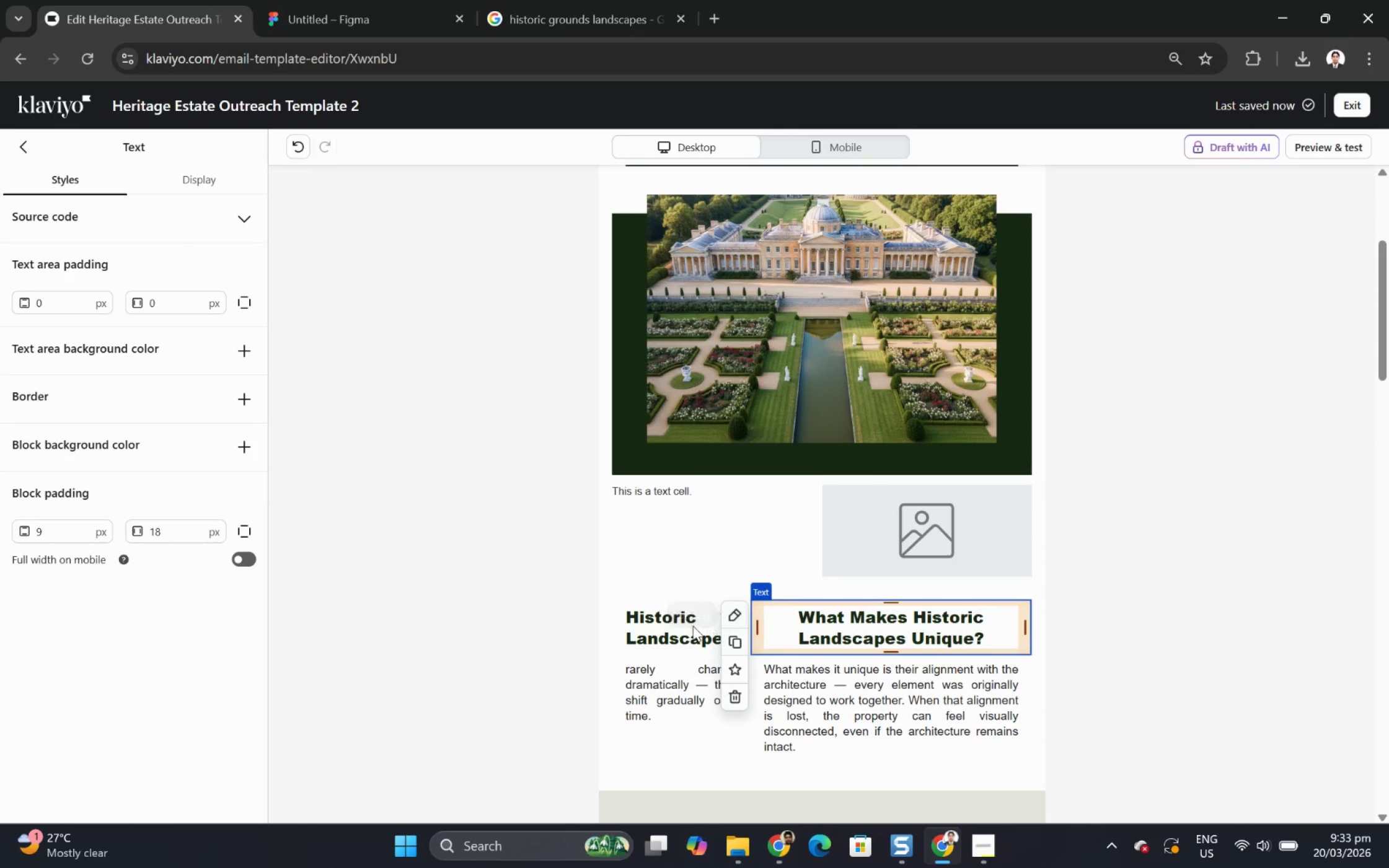 
double_click([692, 625])
 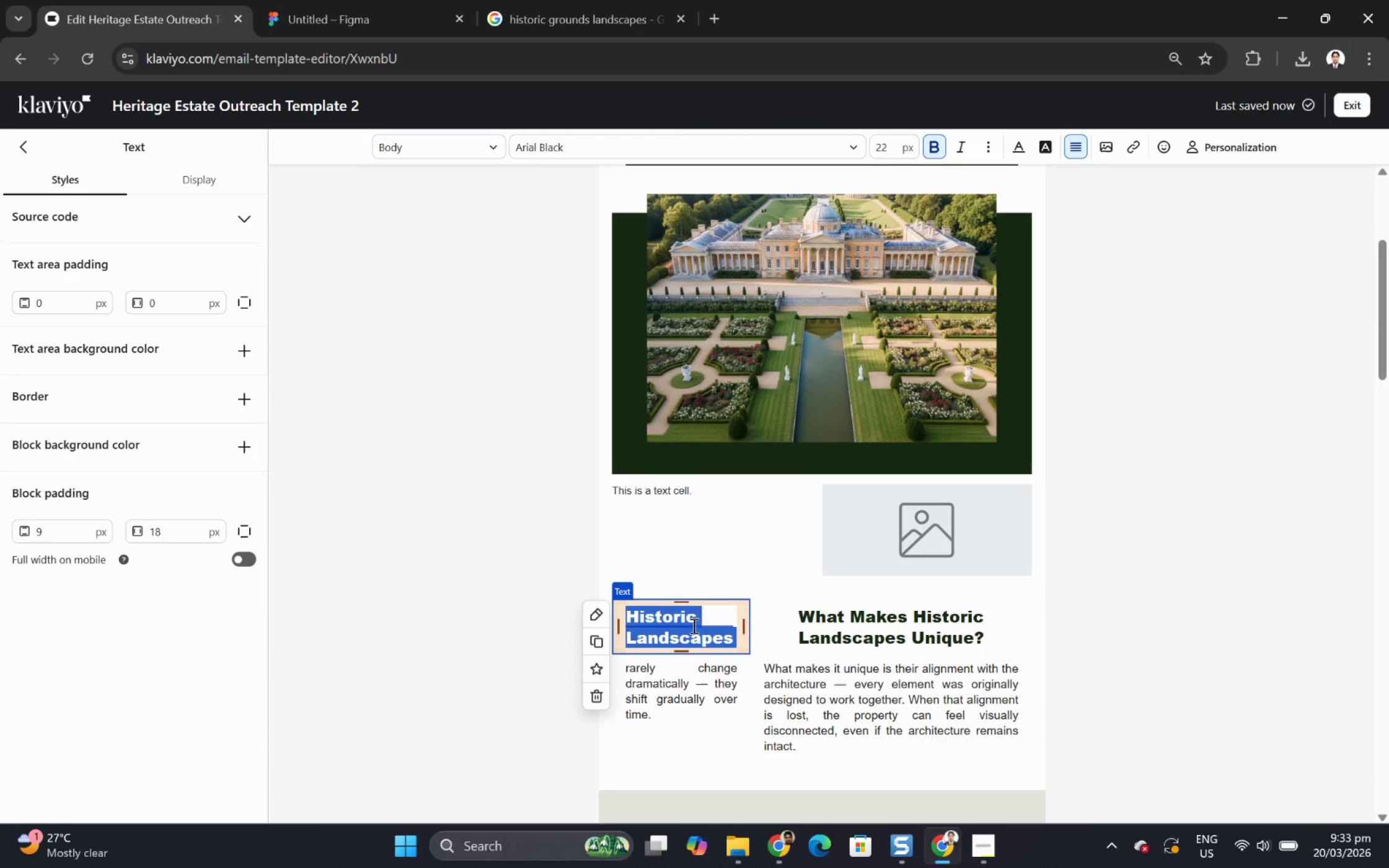 
key(Control+C)
 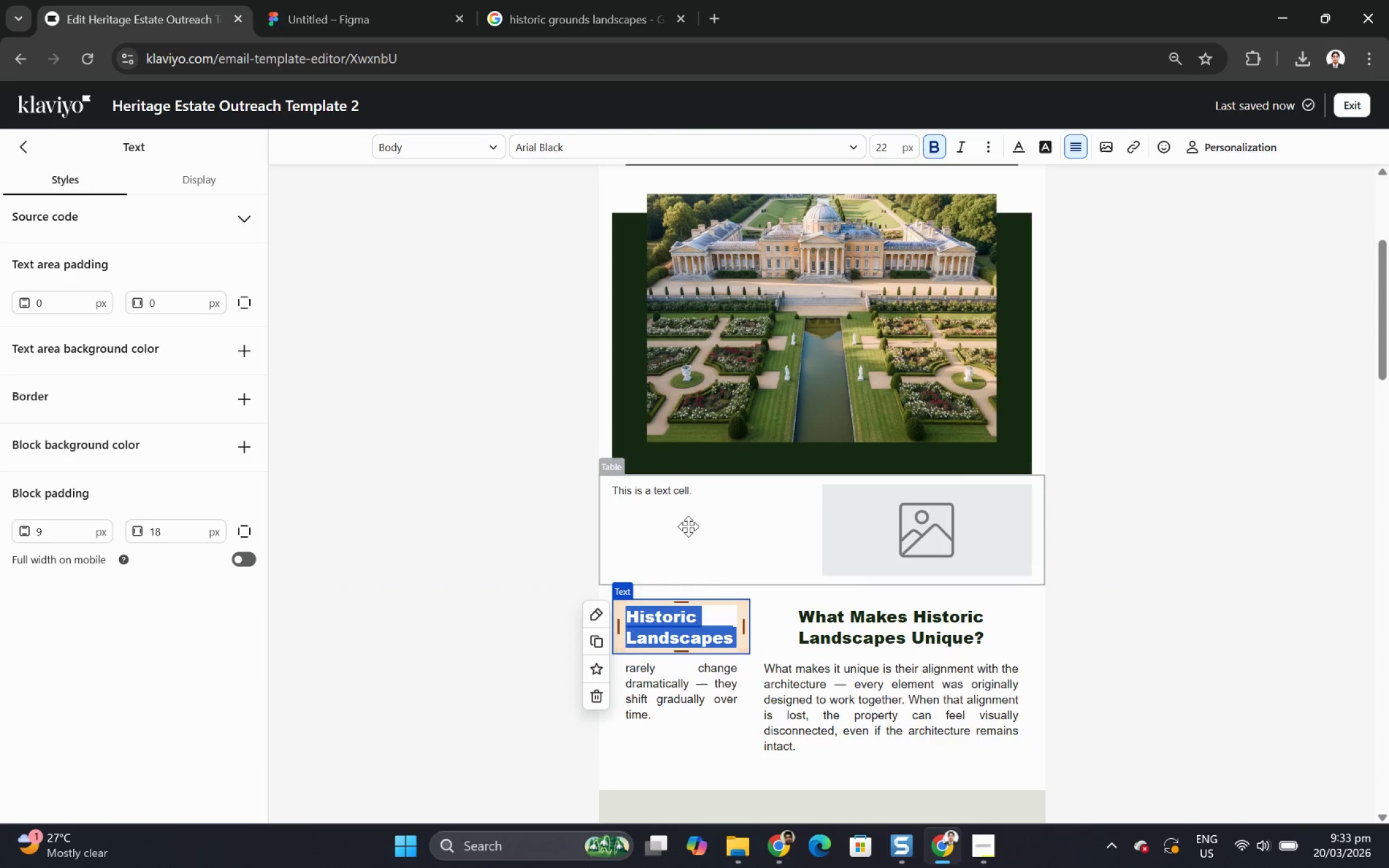 
left_click([688, 526])
 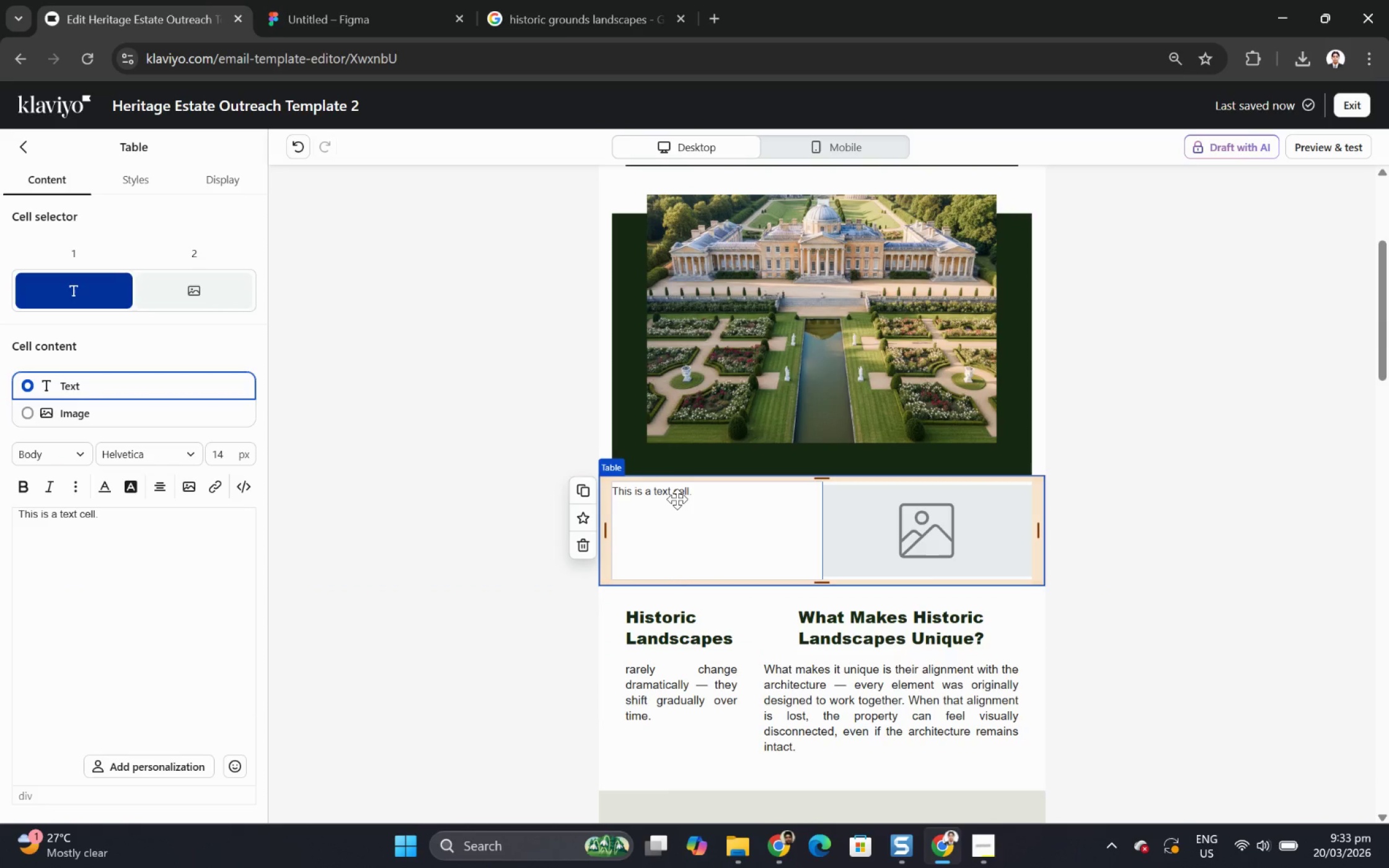 
double_click([677, 499])
 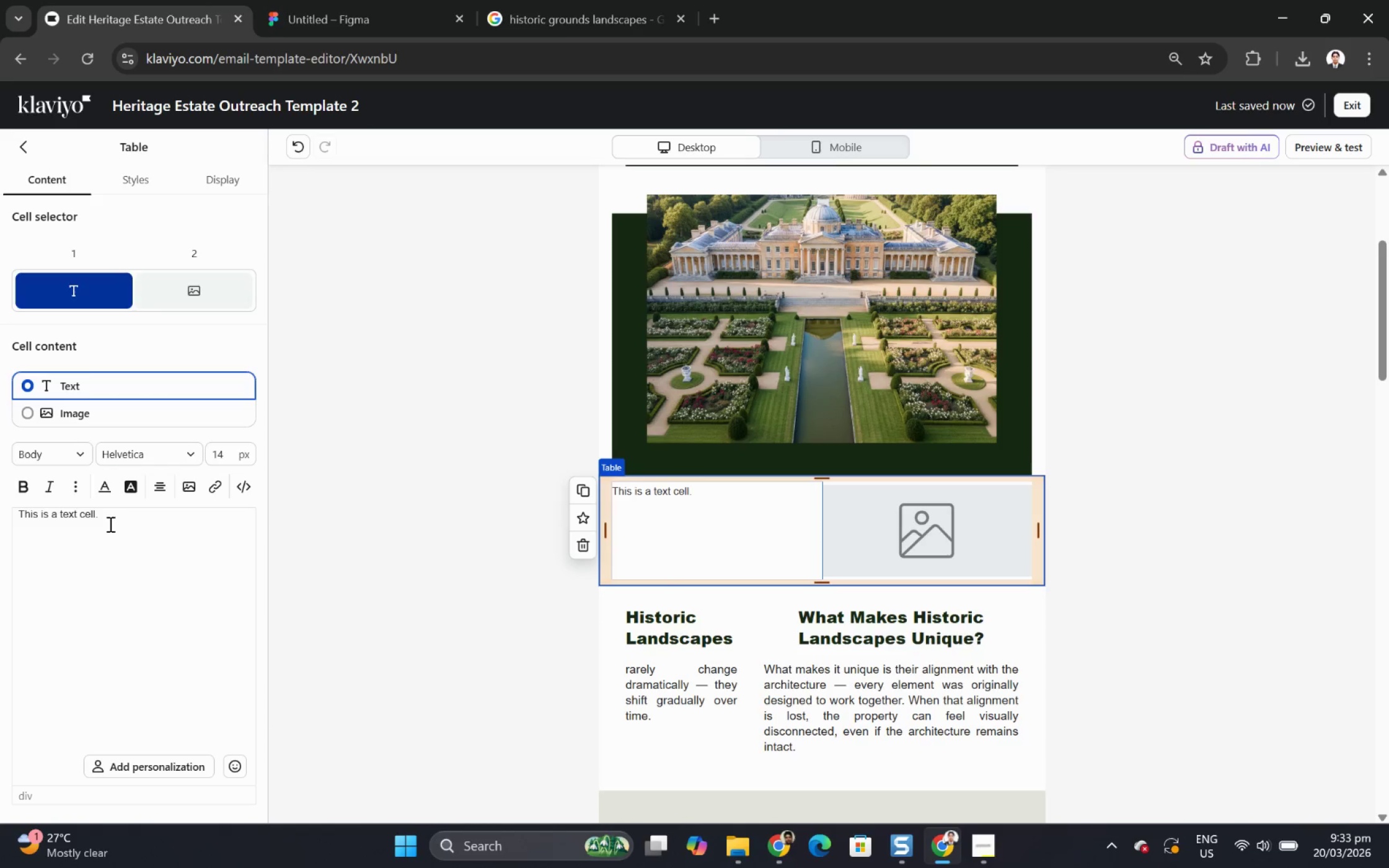 
double_click([110, 524])
 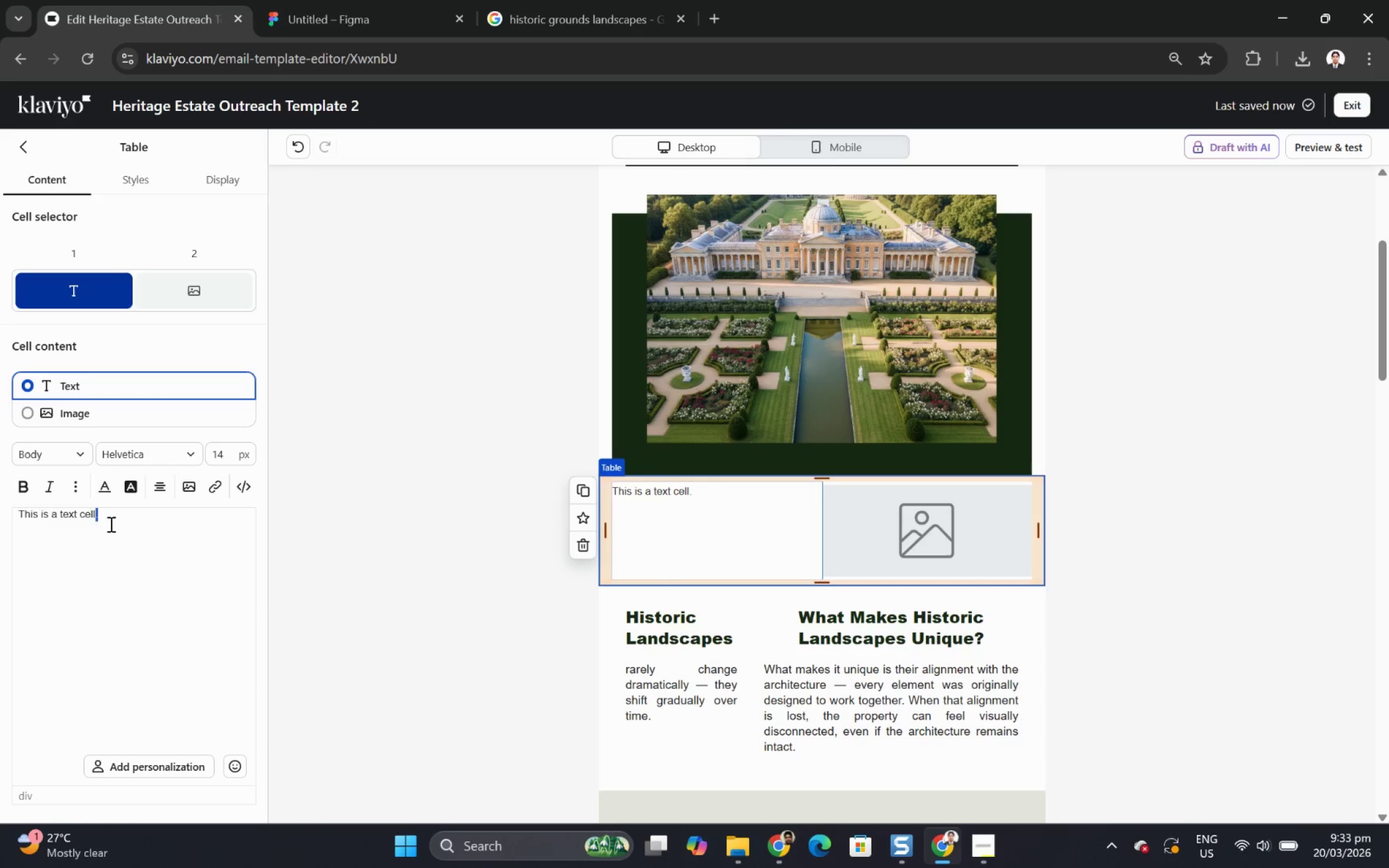 
triple_click([110, 524])
 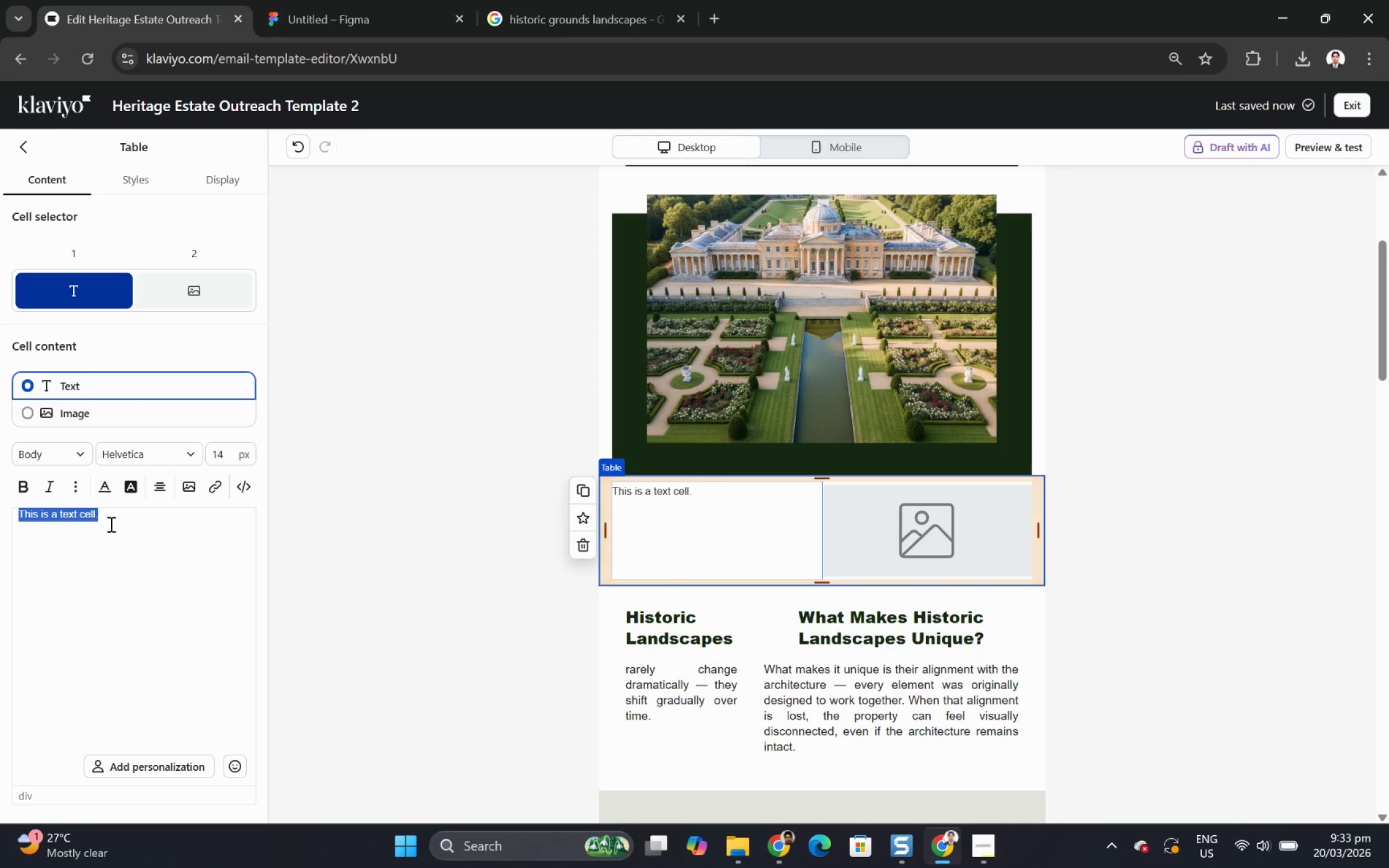 
key(Control+V)
 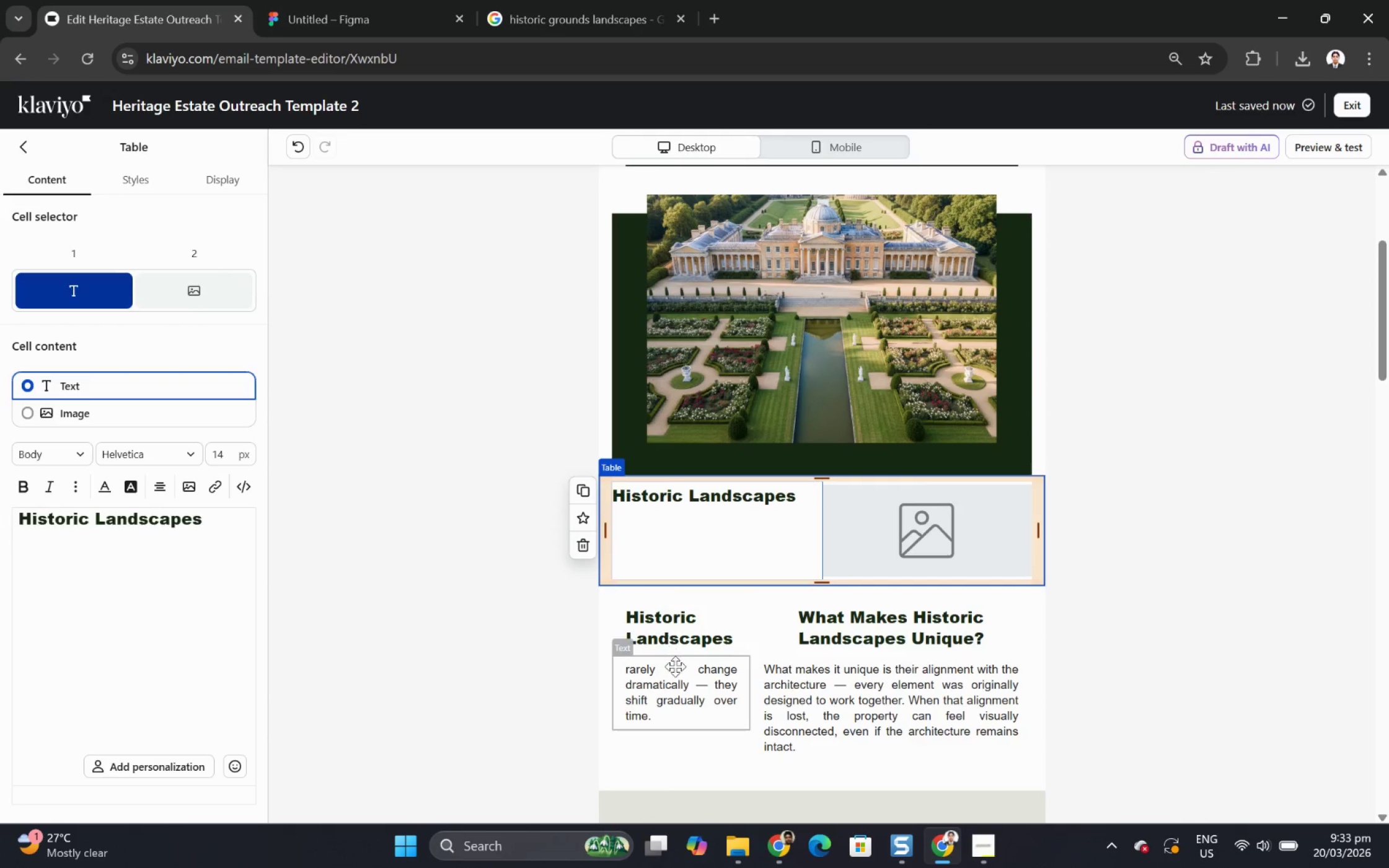 
wait(5.14)
 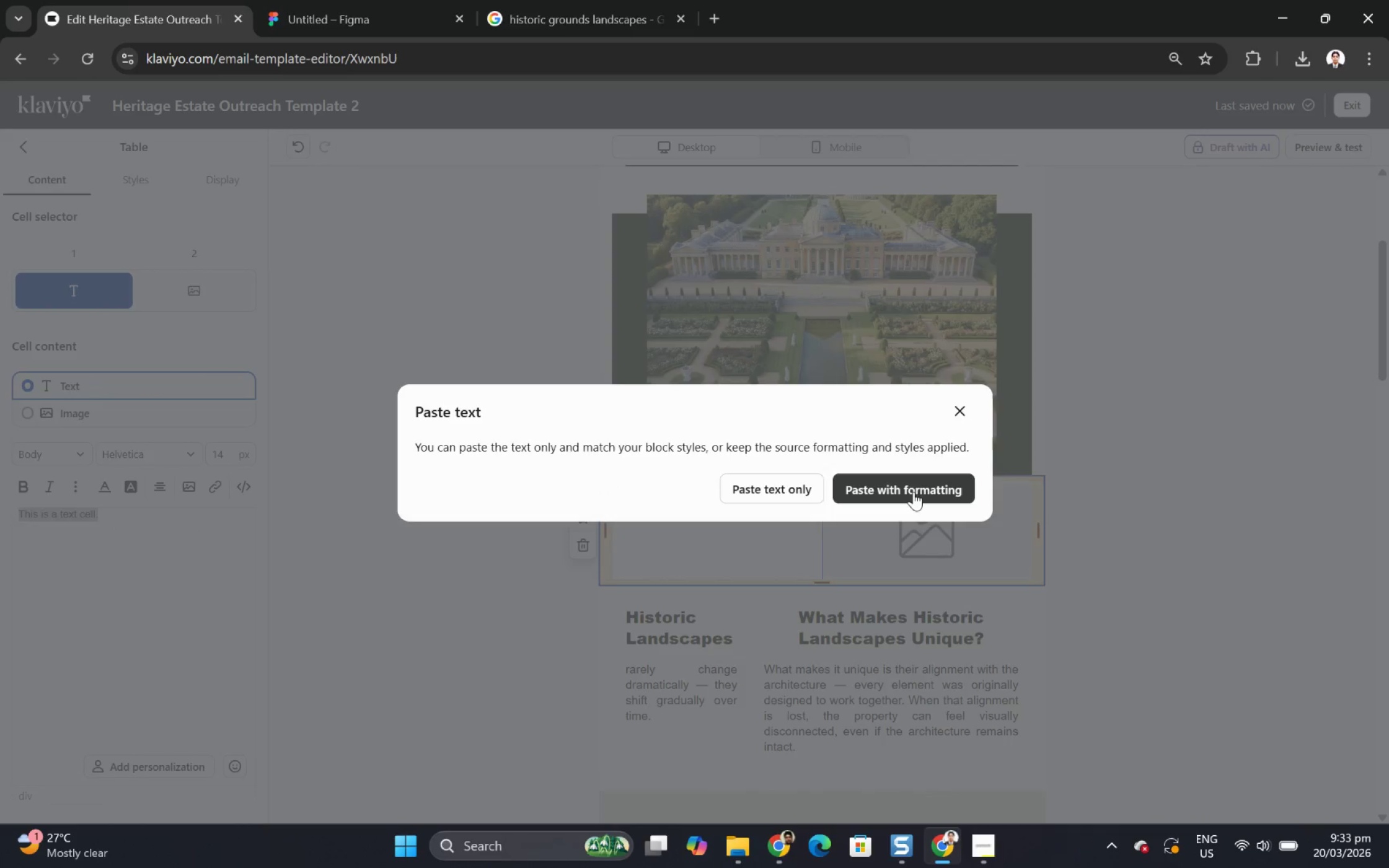 
left_click([679, 669])
 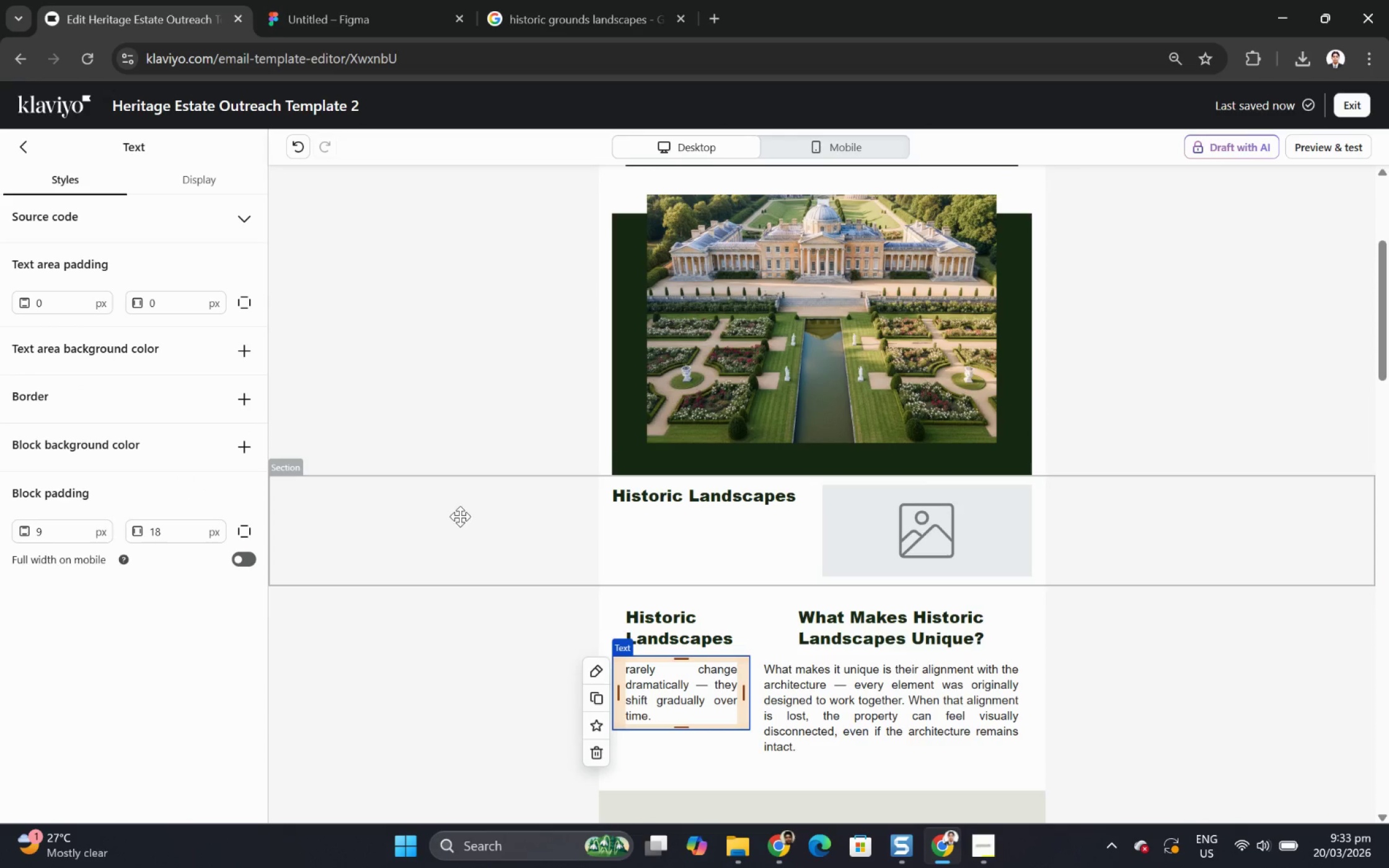 
left_click([460, 516])
 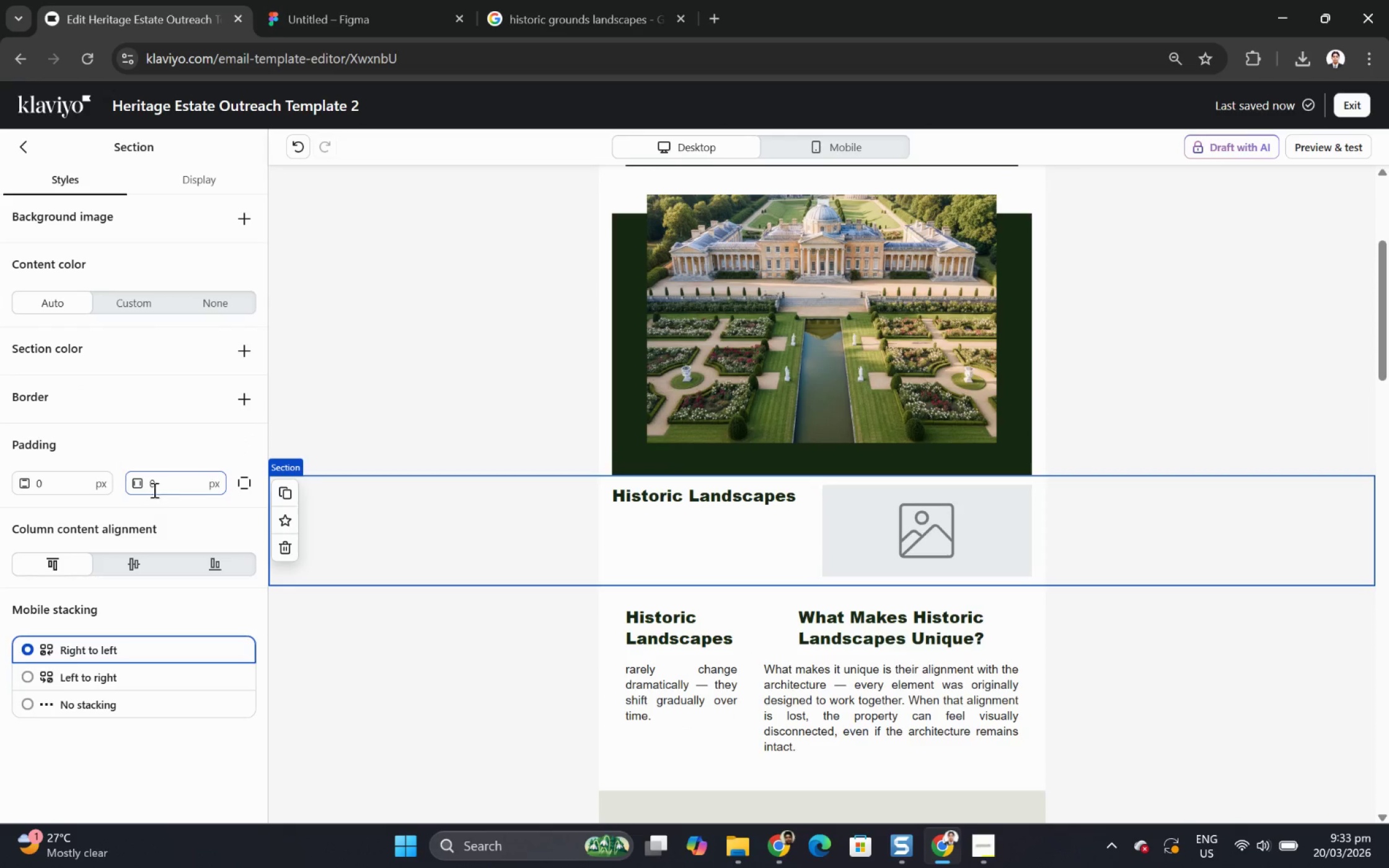 
double_click([156, 486])
 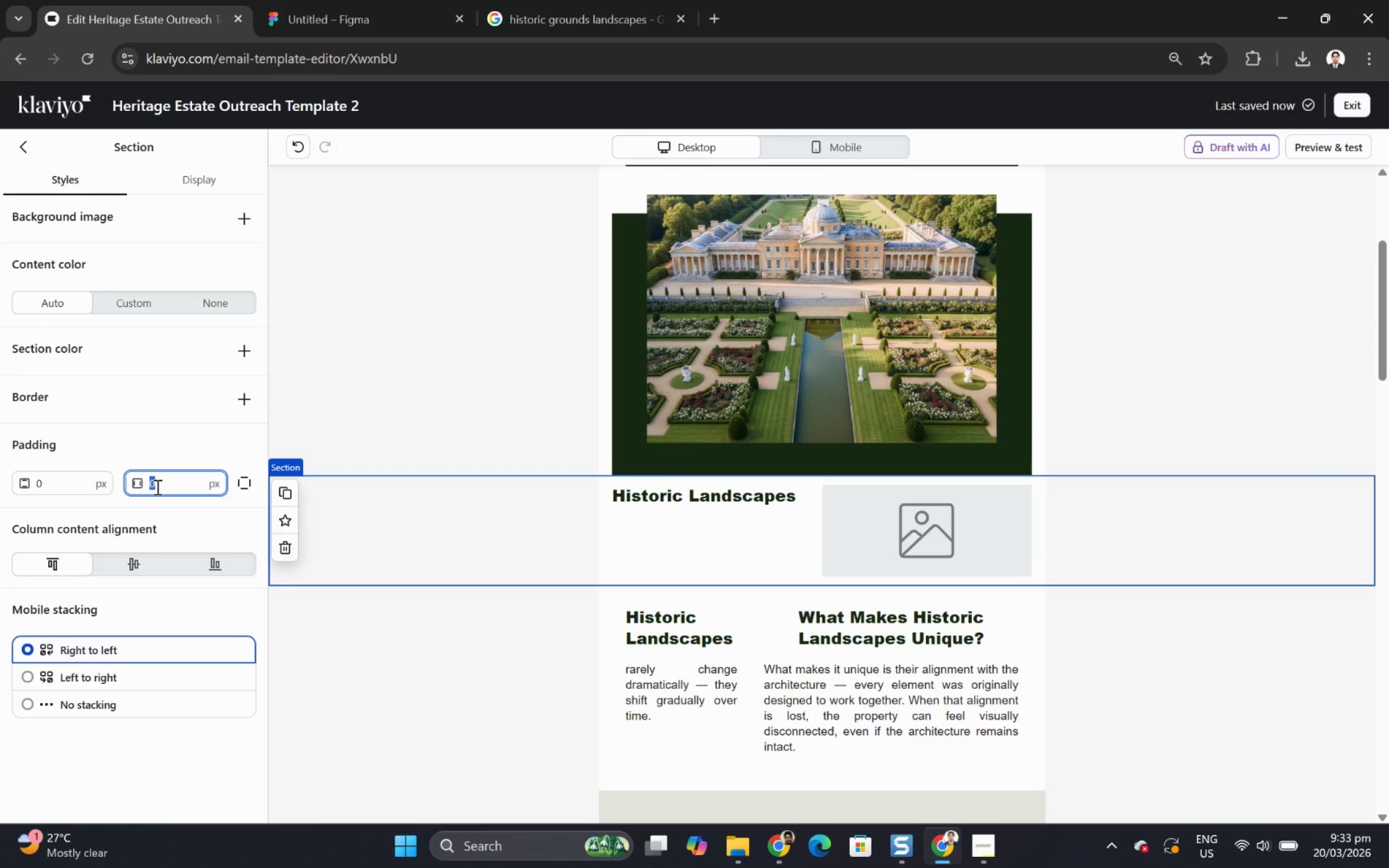 
key(Numpad1)
 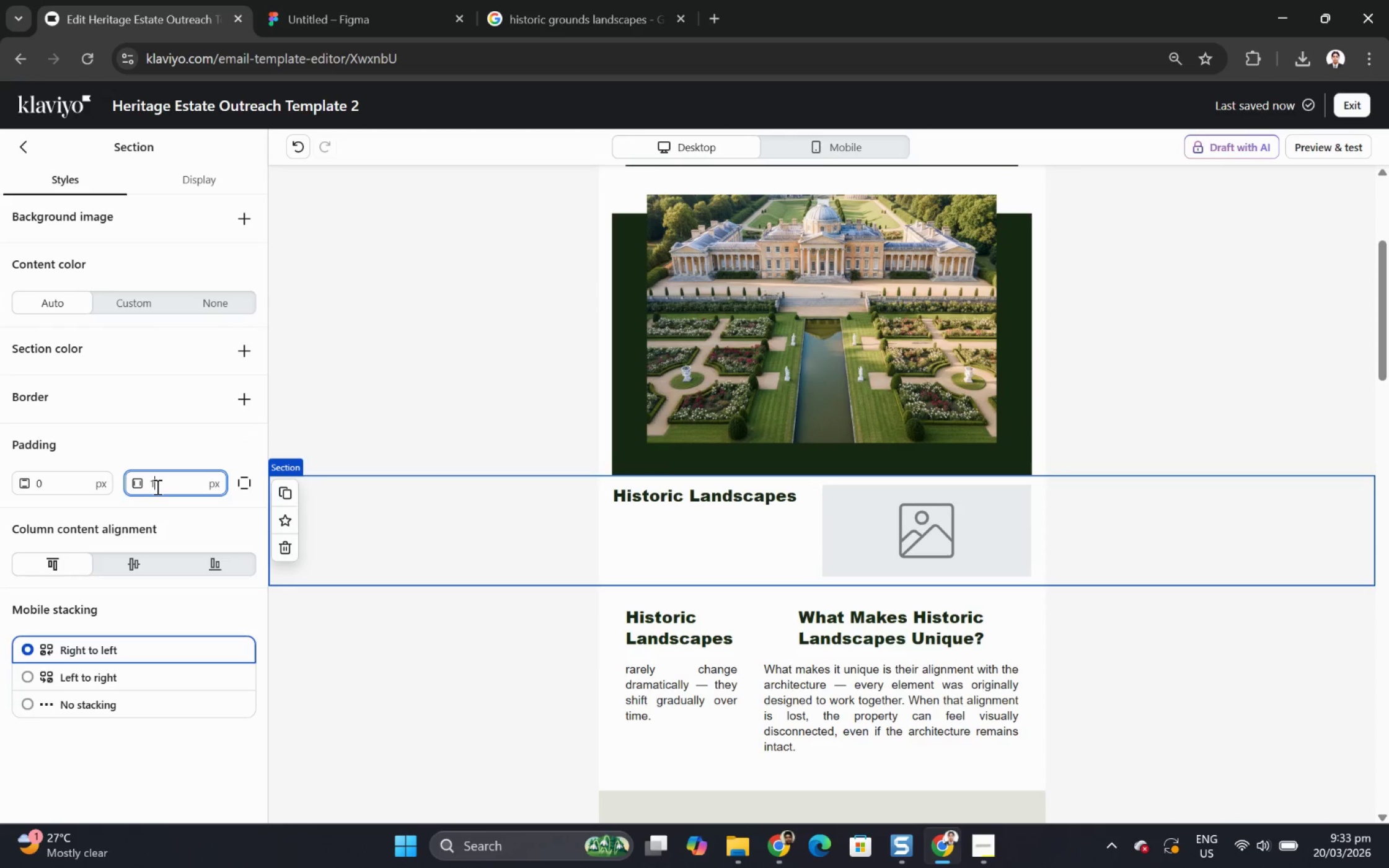 
key(Numpad8)
 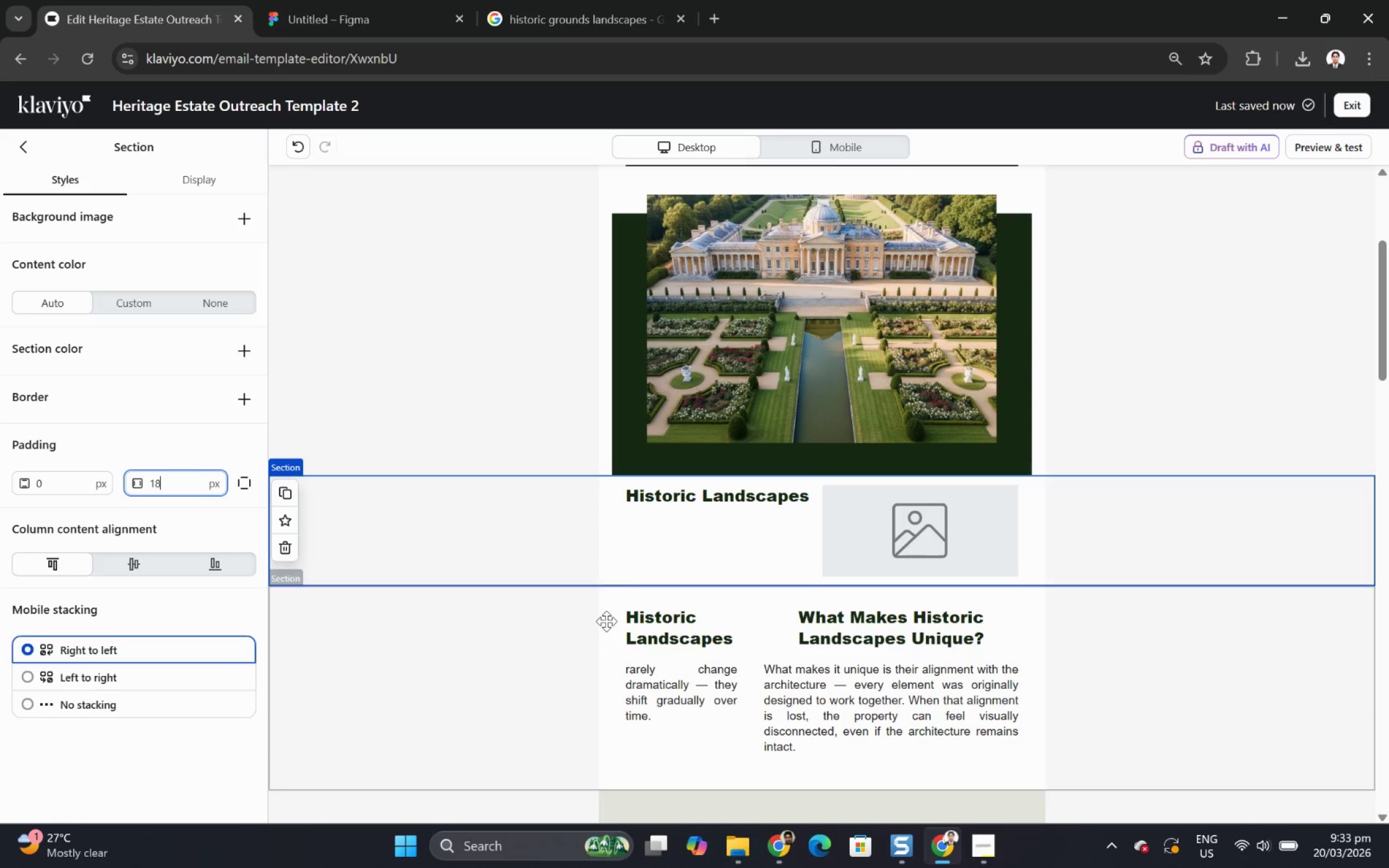 
left_click([643, 654])
 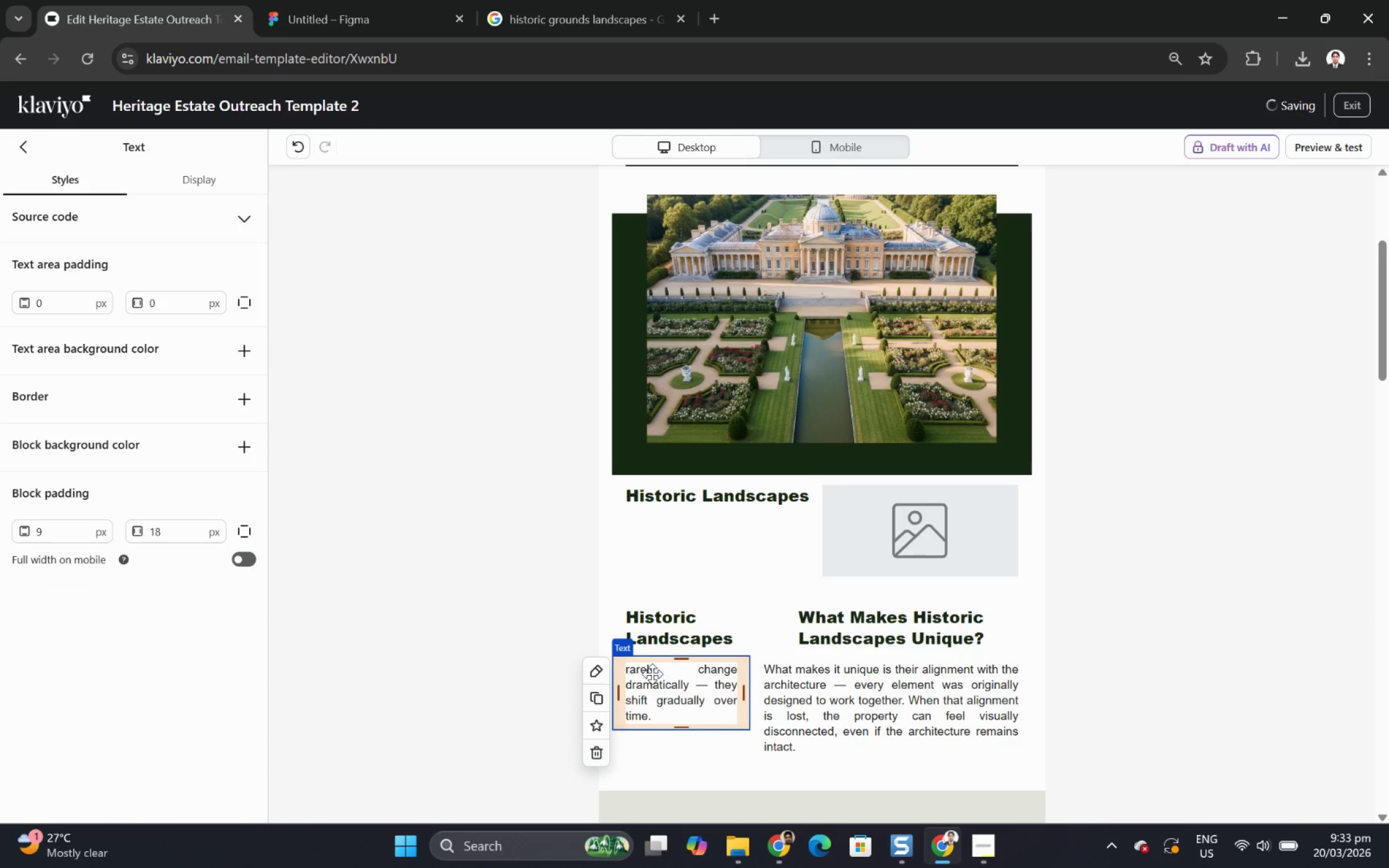 
double_click([652, 673])
 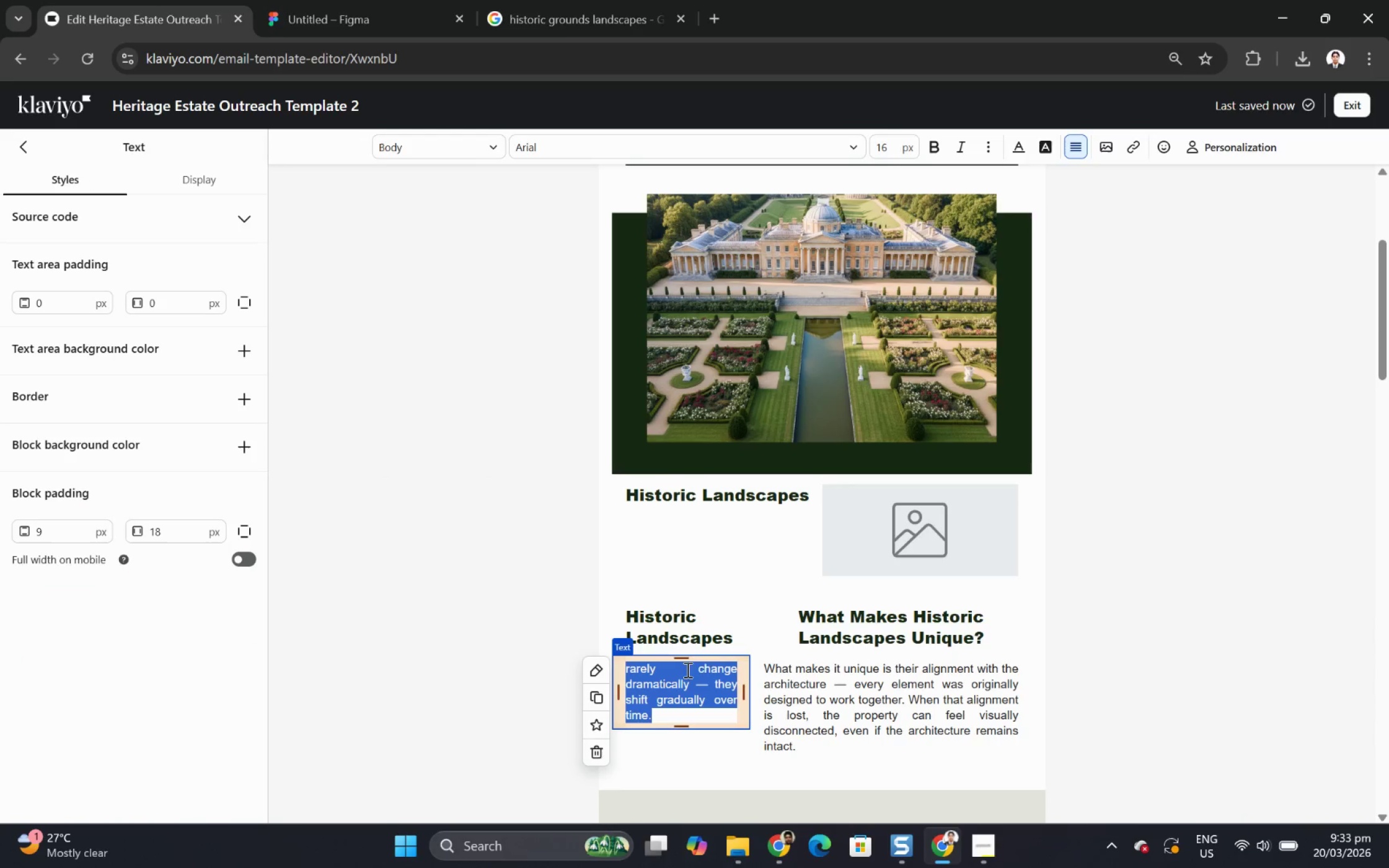 
hold_key(key=ControlLeft, duration=1.5)
 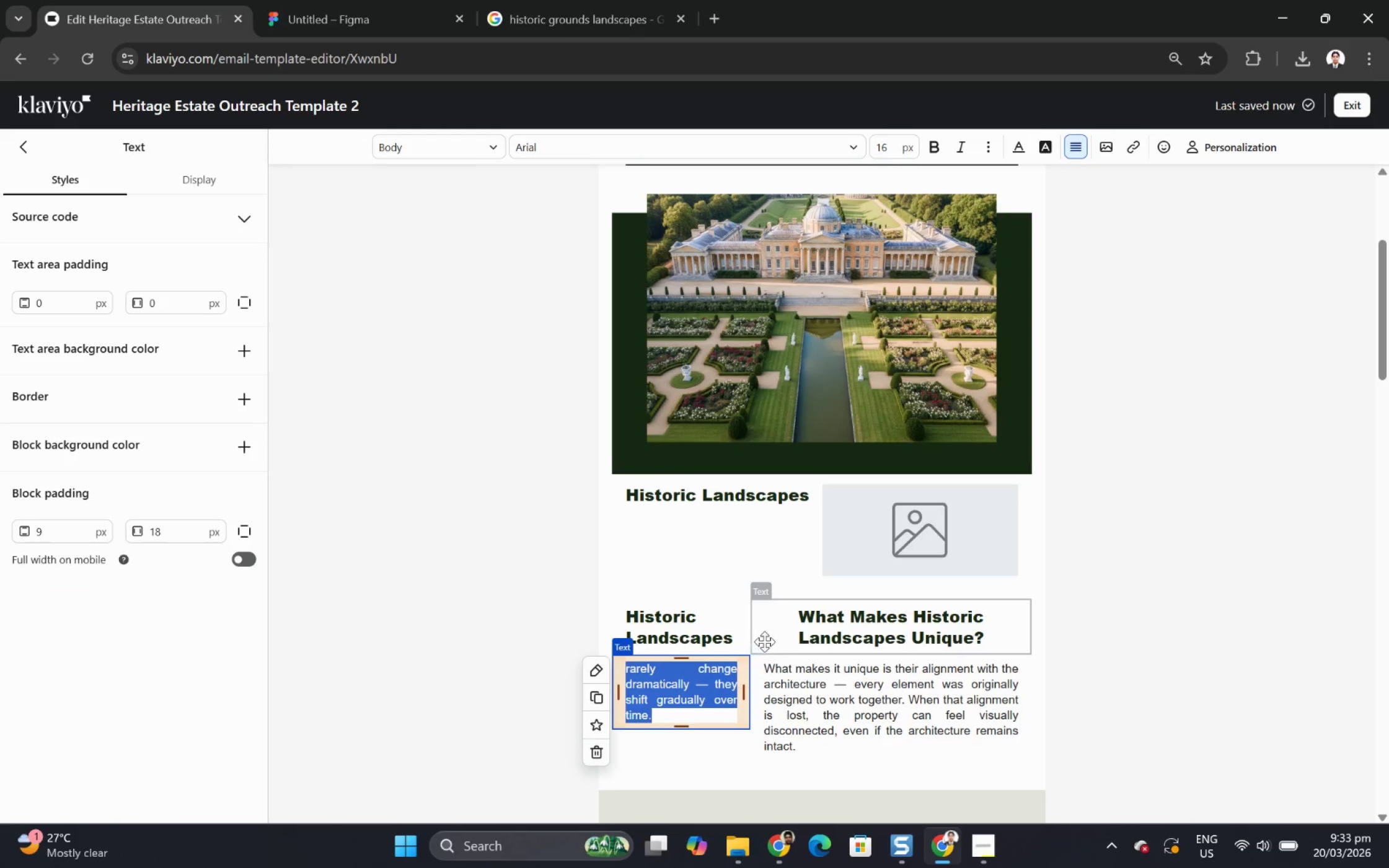 
key(Control+C)
 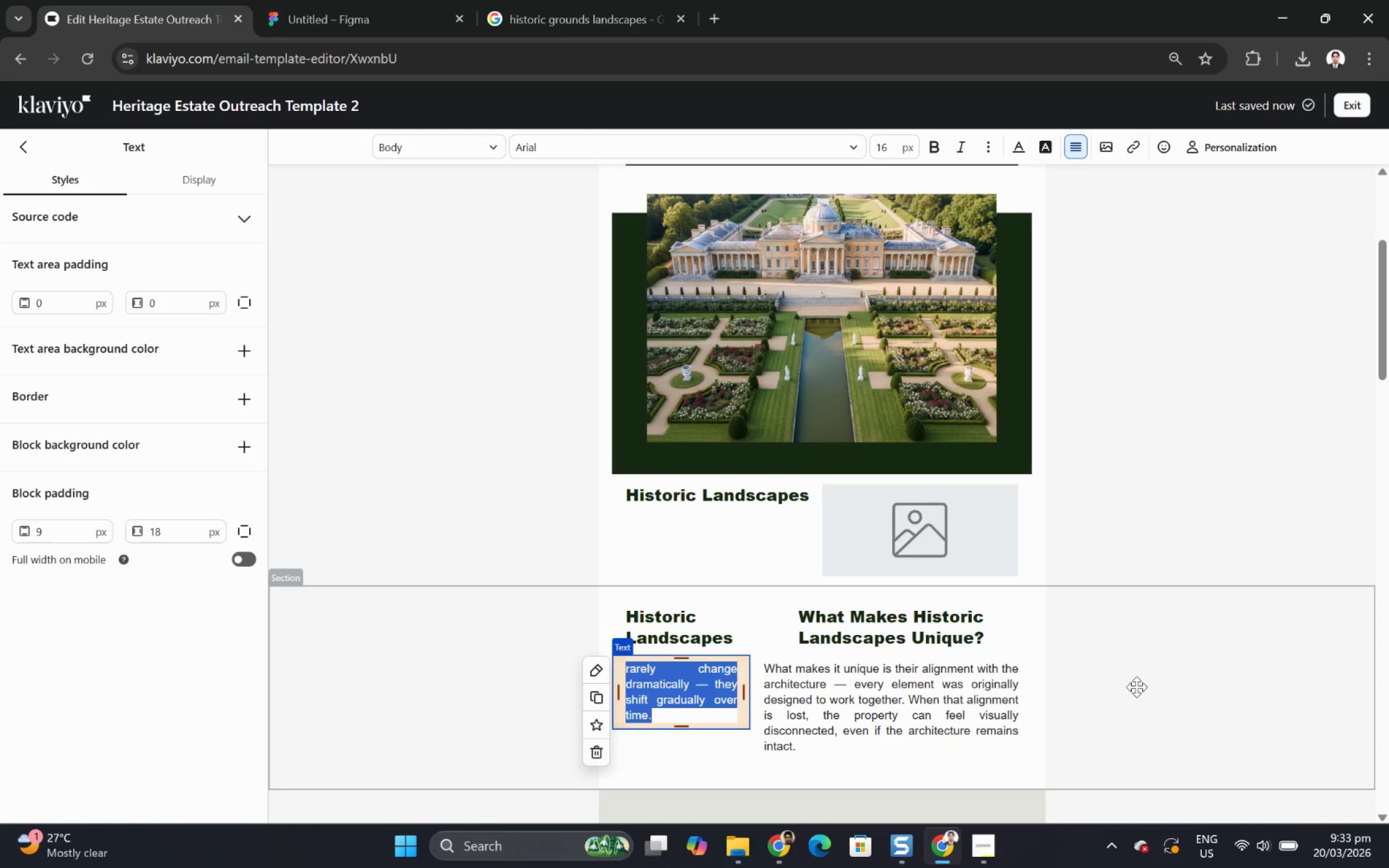 
left_click([1139, 686])
 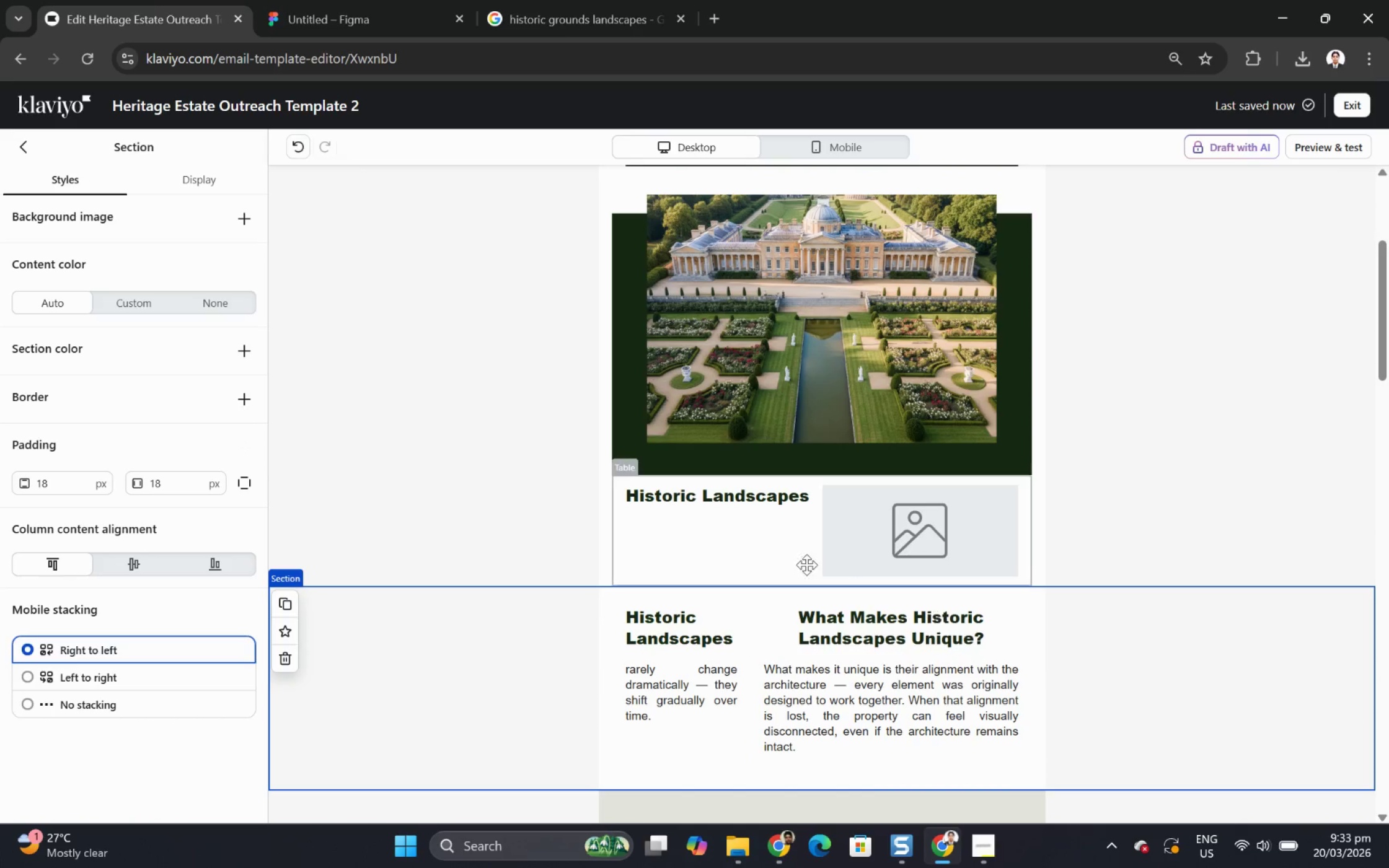 
left_click([769, 540])
 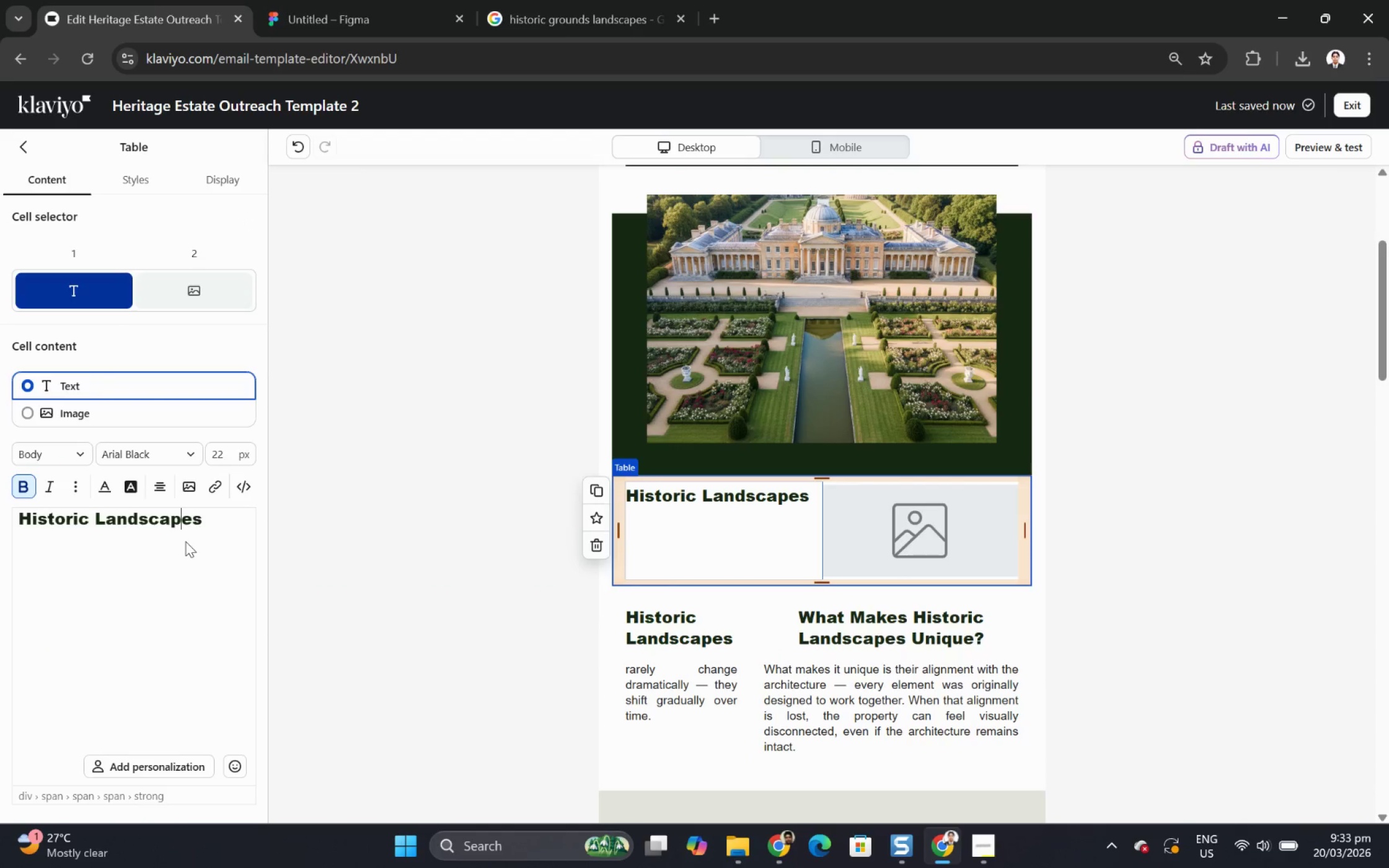 
left_click([217, 531])
 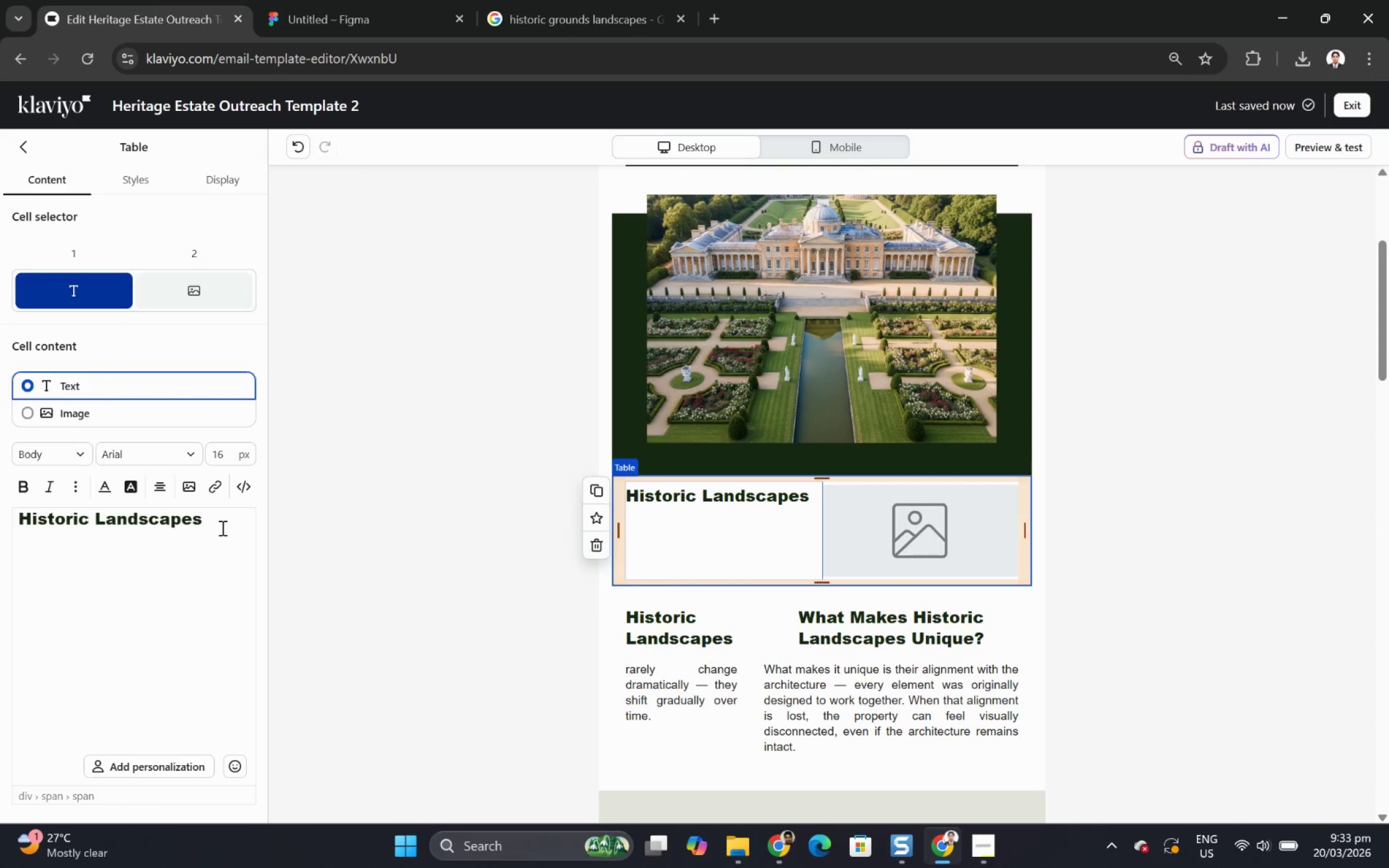 
key(ArrowDown)
 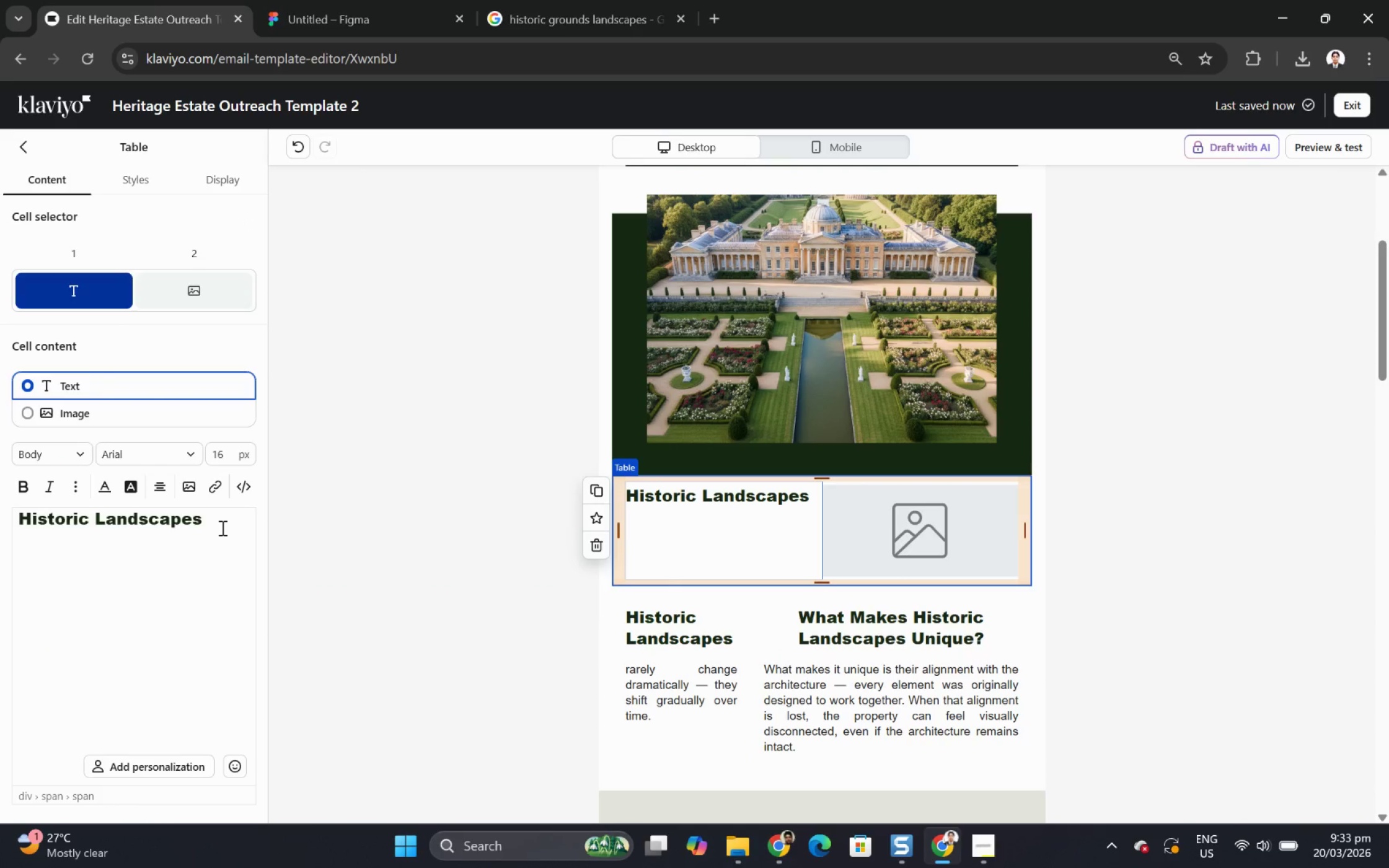 
key(Shift+Enter)
 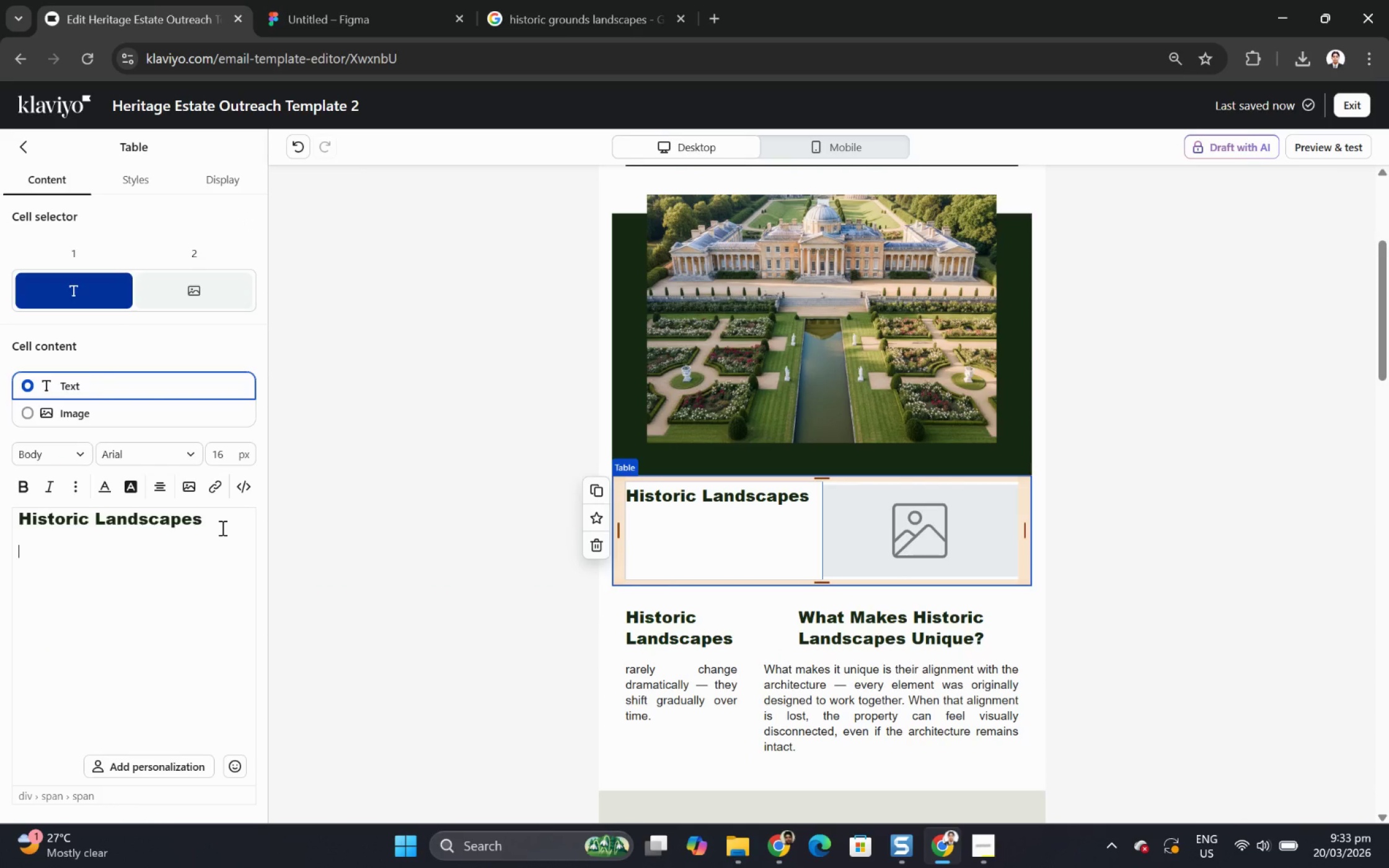 
key(Shift+ShiftRight)
 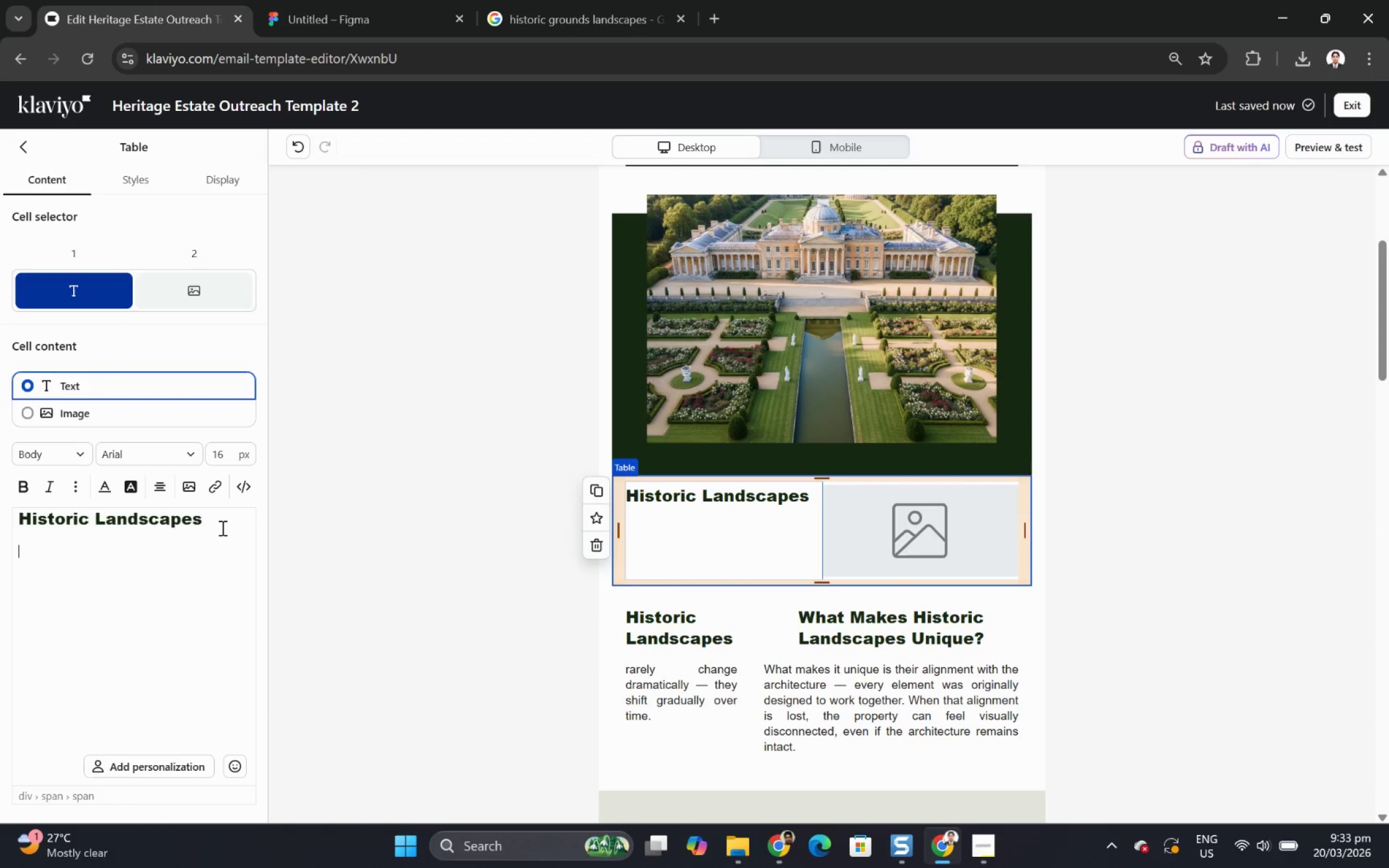 
key(Enter)
 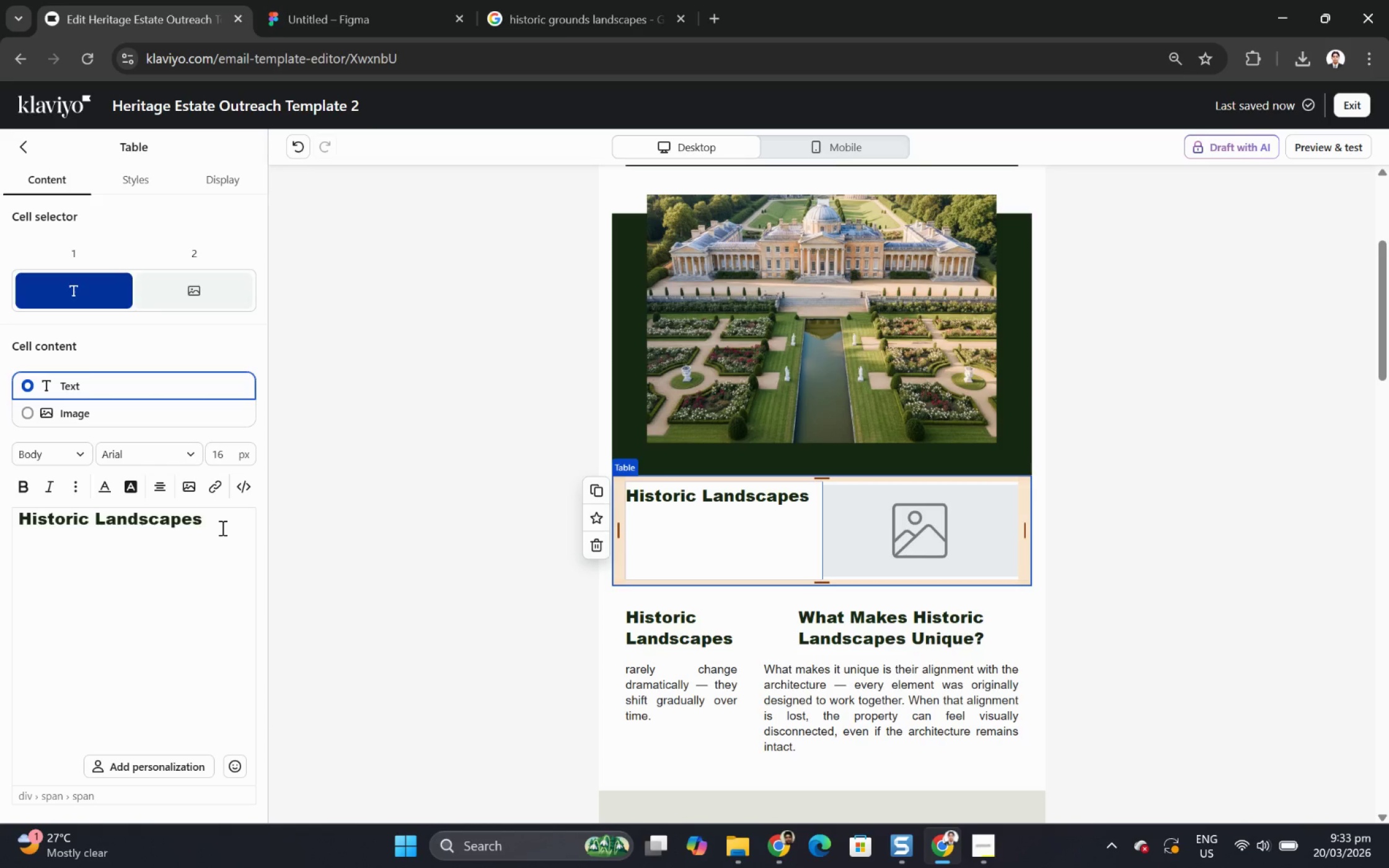 
key(Control+V)
 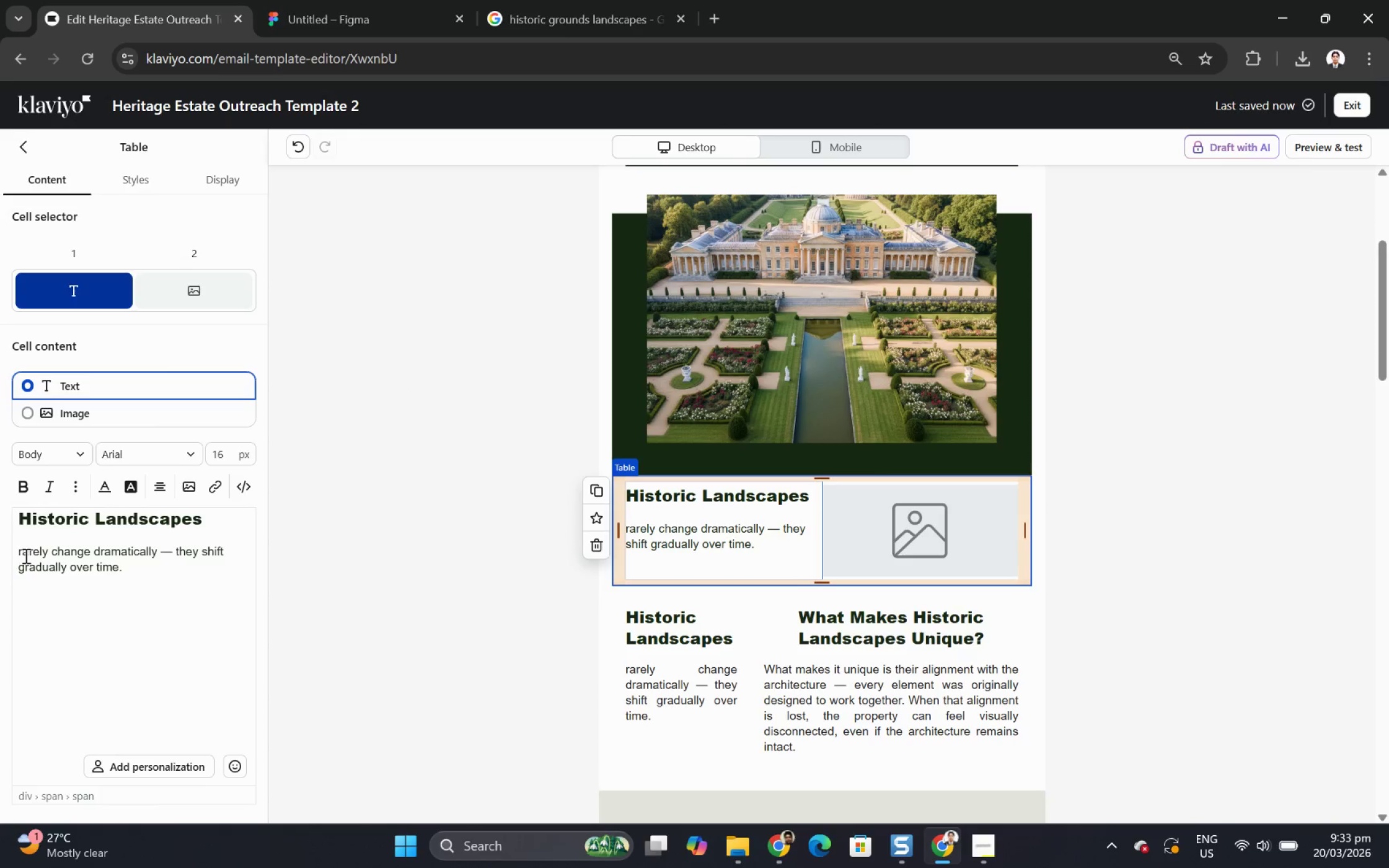 
wait(5.89)
 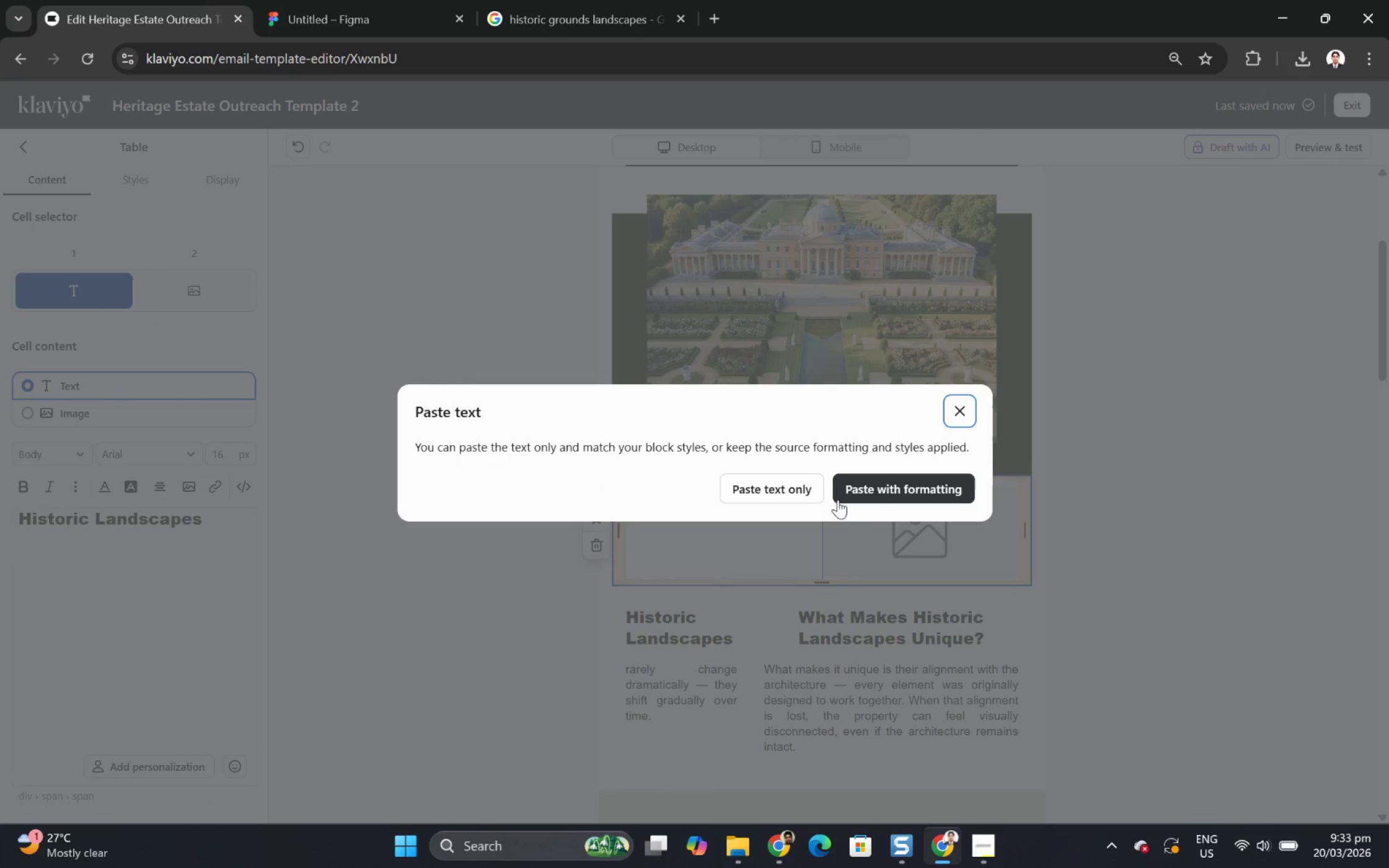 
key(Backspace)
 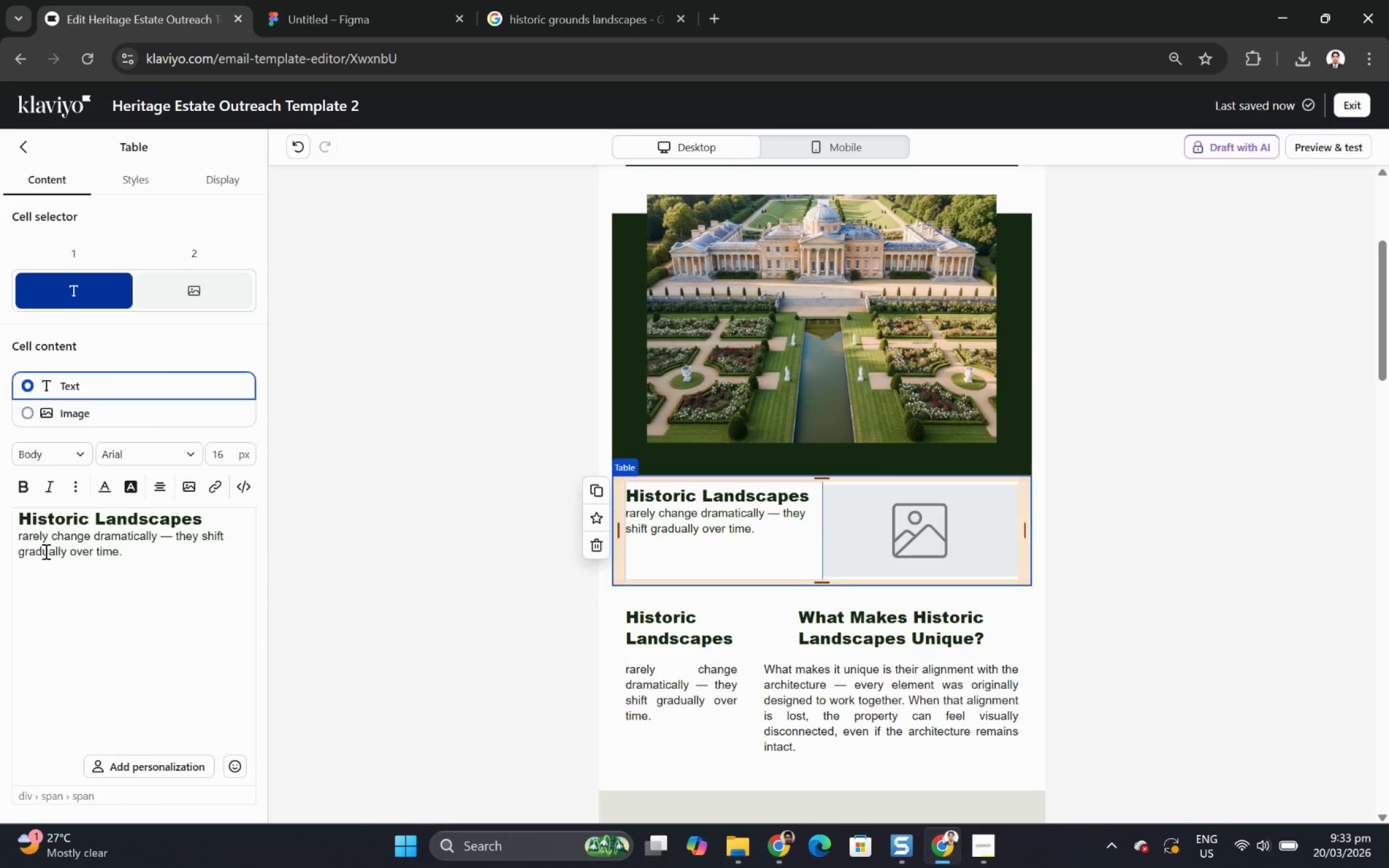 
key(Enter)
 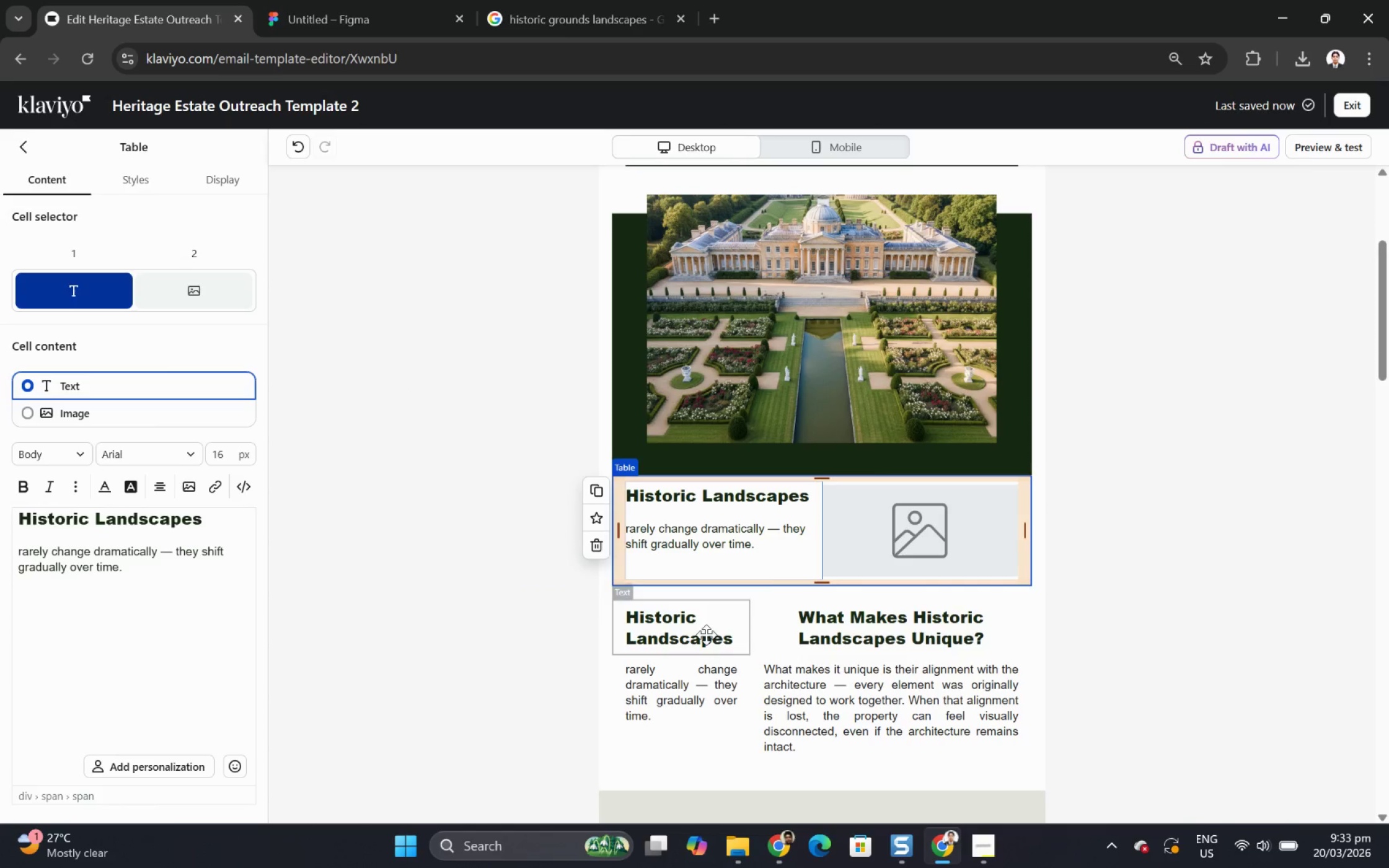 
left_click([914, 666])
 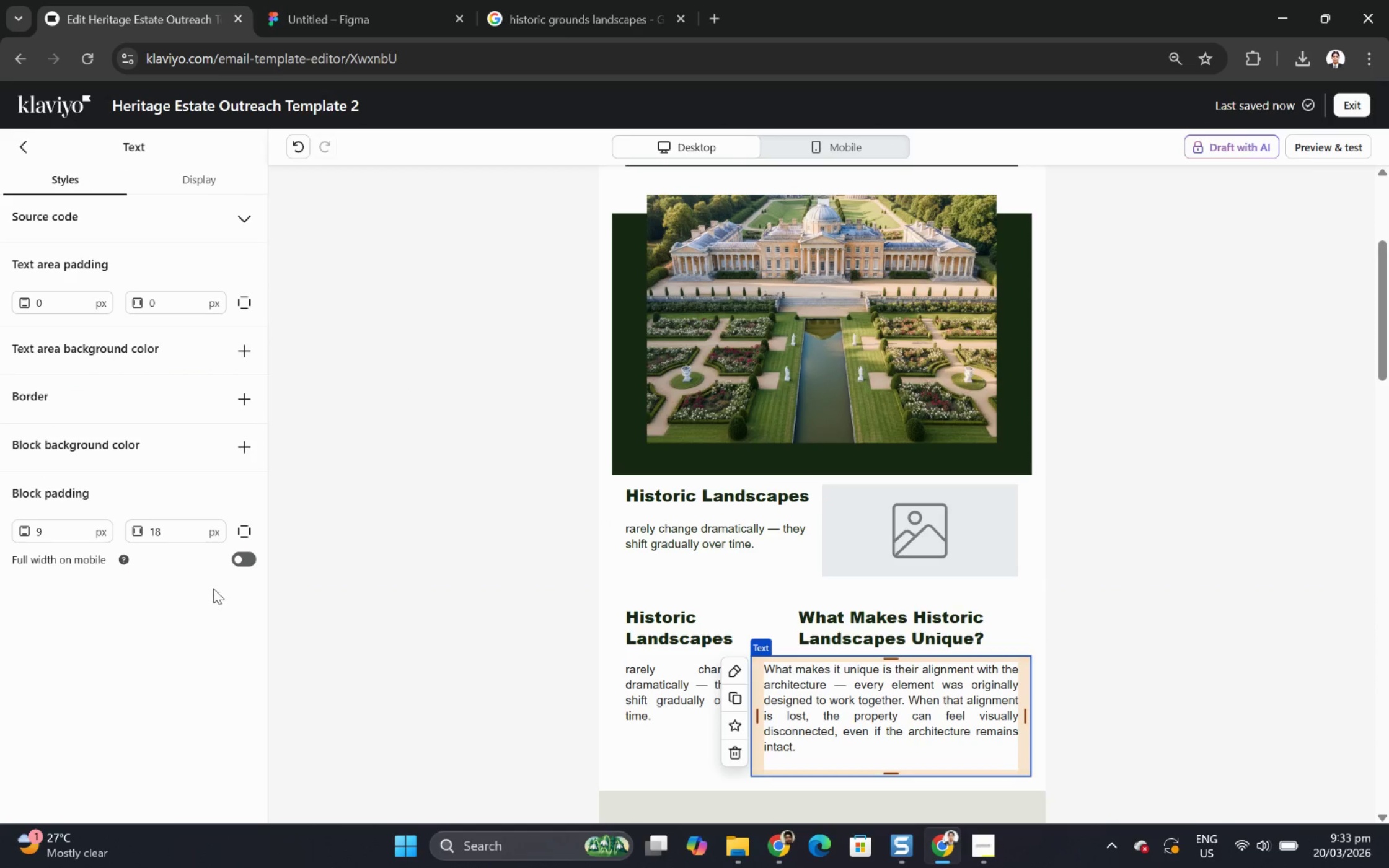 
left_click([807, 519])
 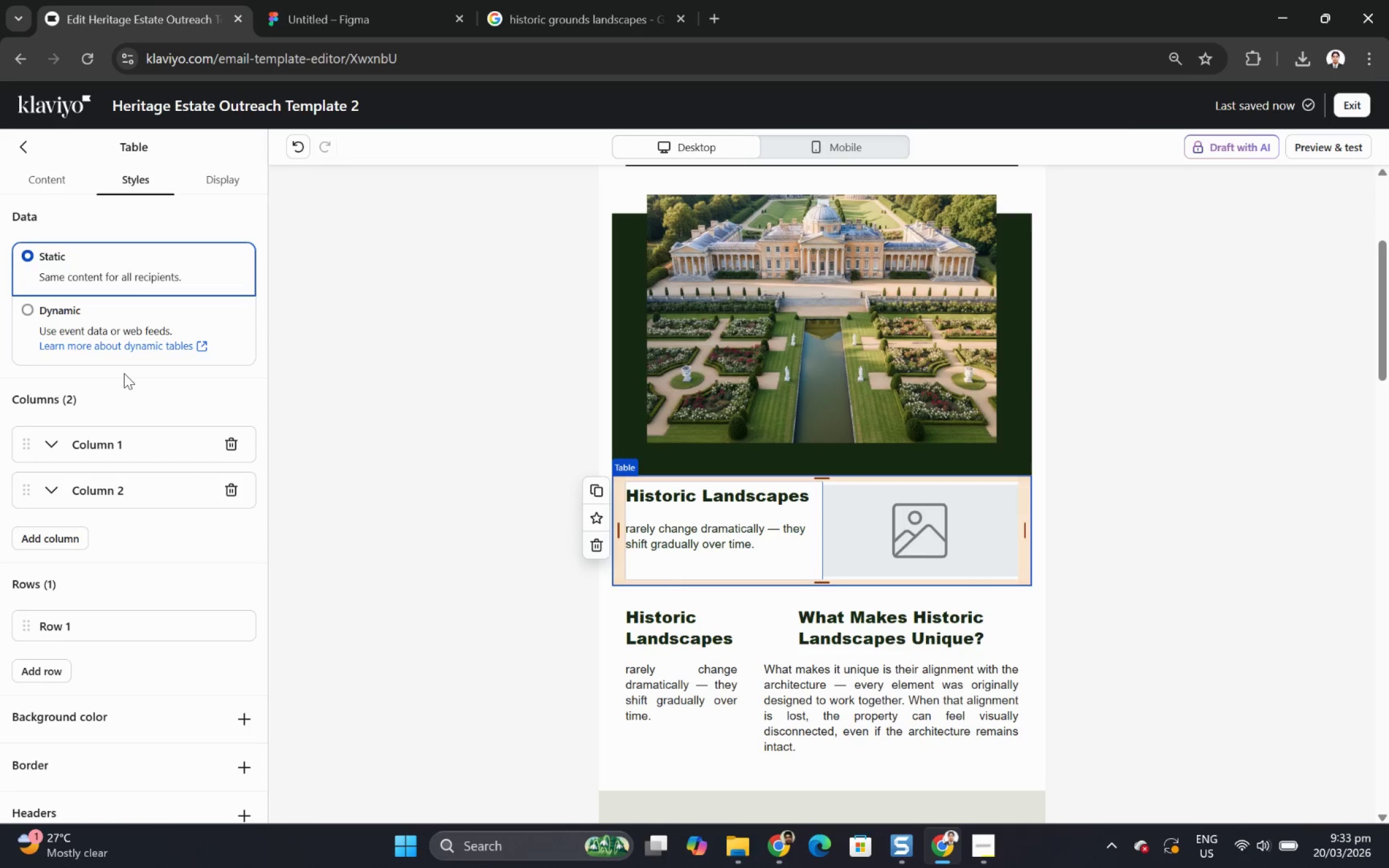 
scroll: coordinate [143, 542], scroll_direction: down, amount: 2.0
 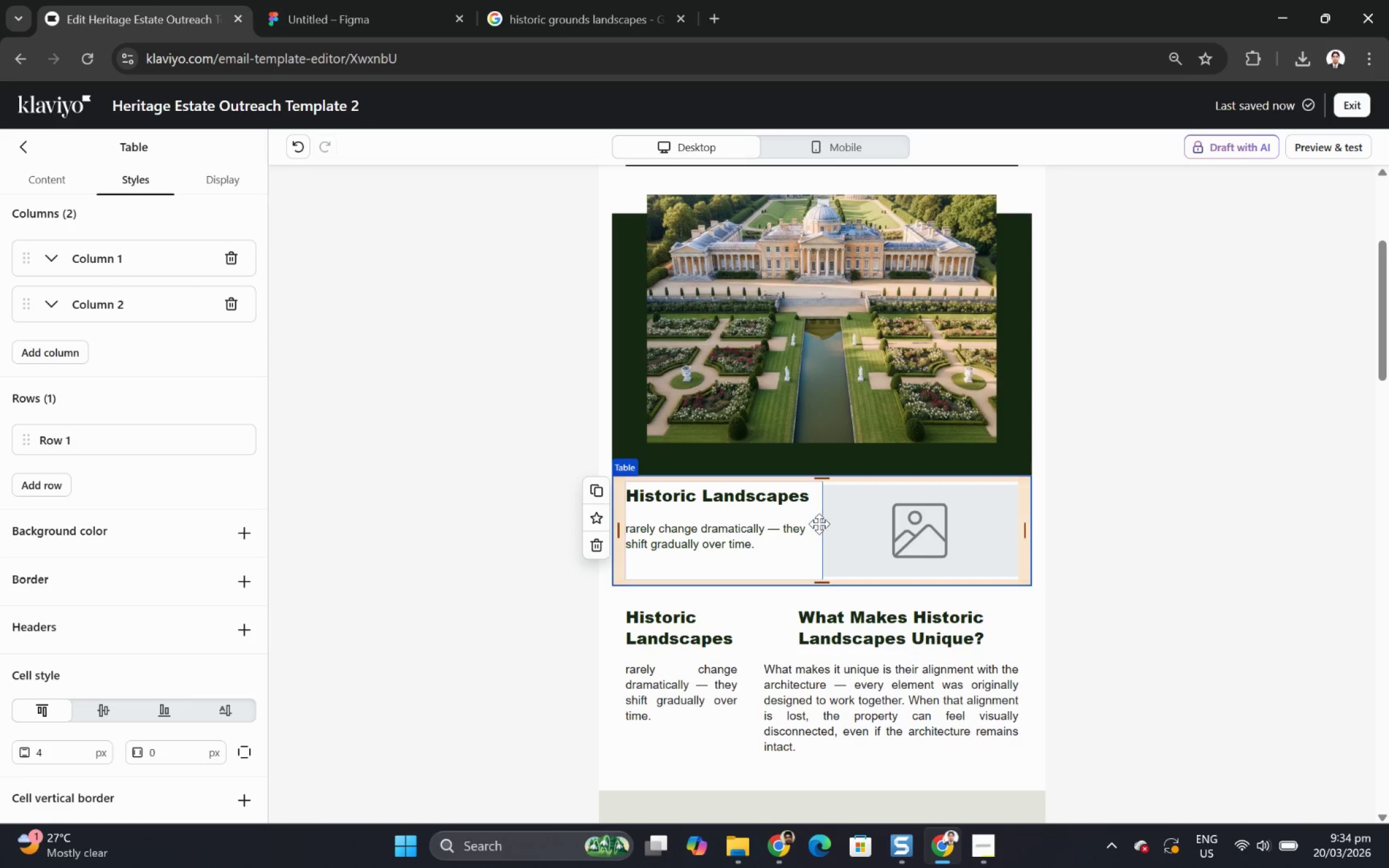 
wait(5.66)
 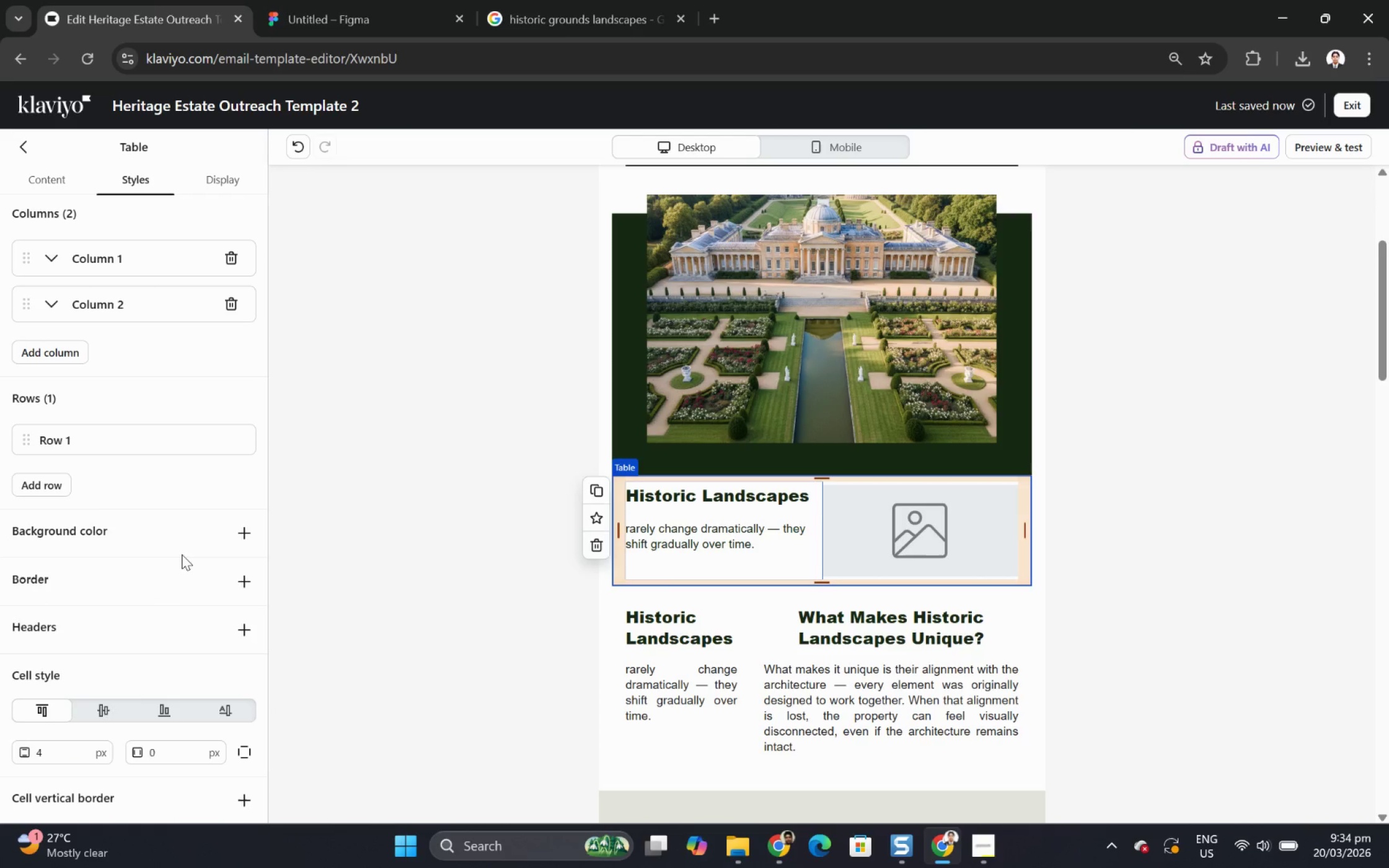 
left_click([1107, 540])
 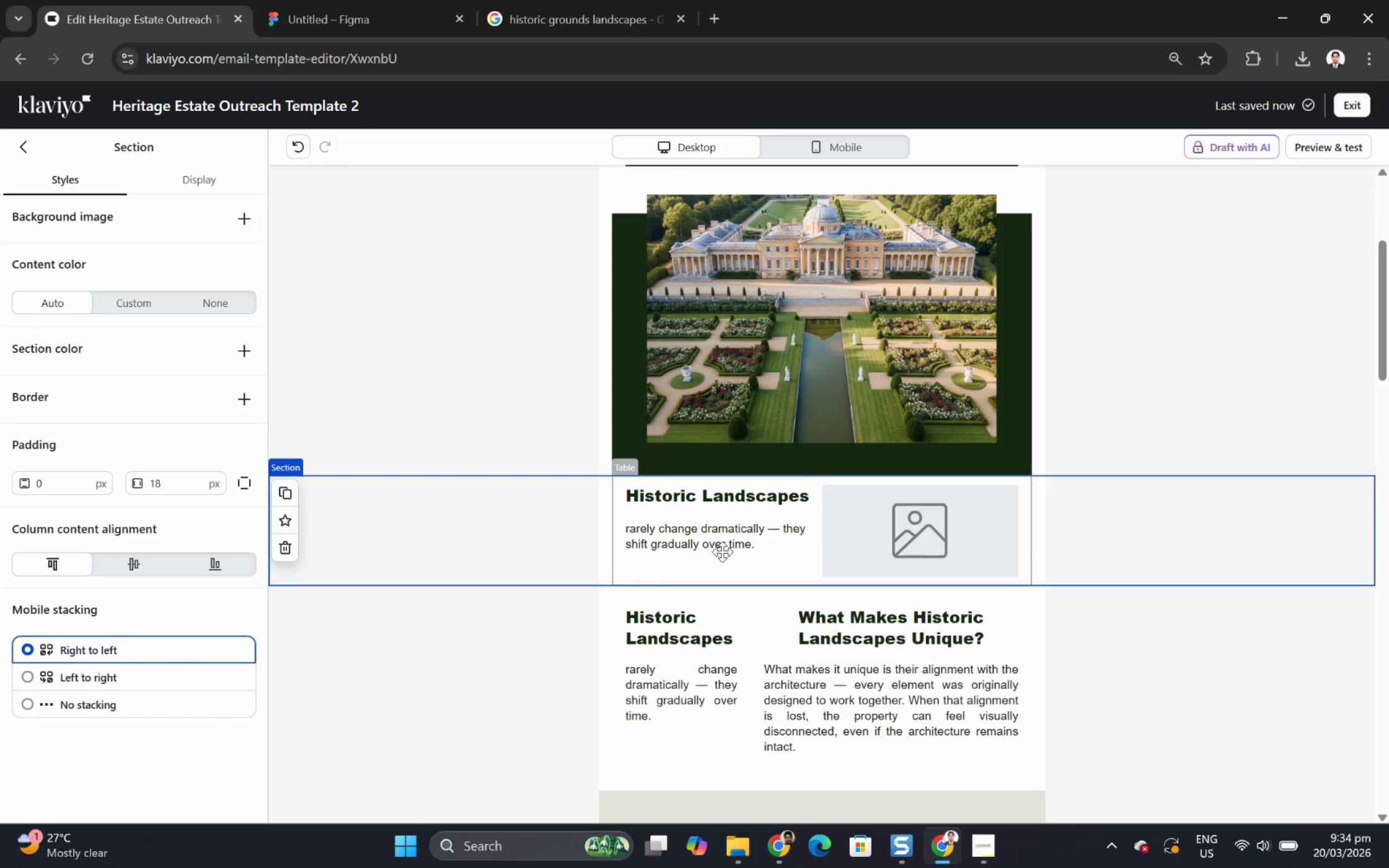 
left_click([705, 522])
 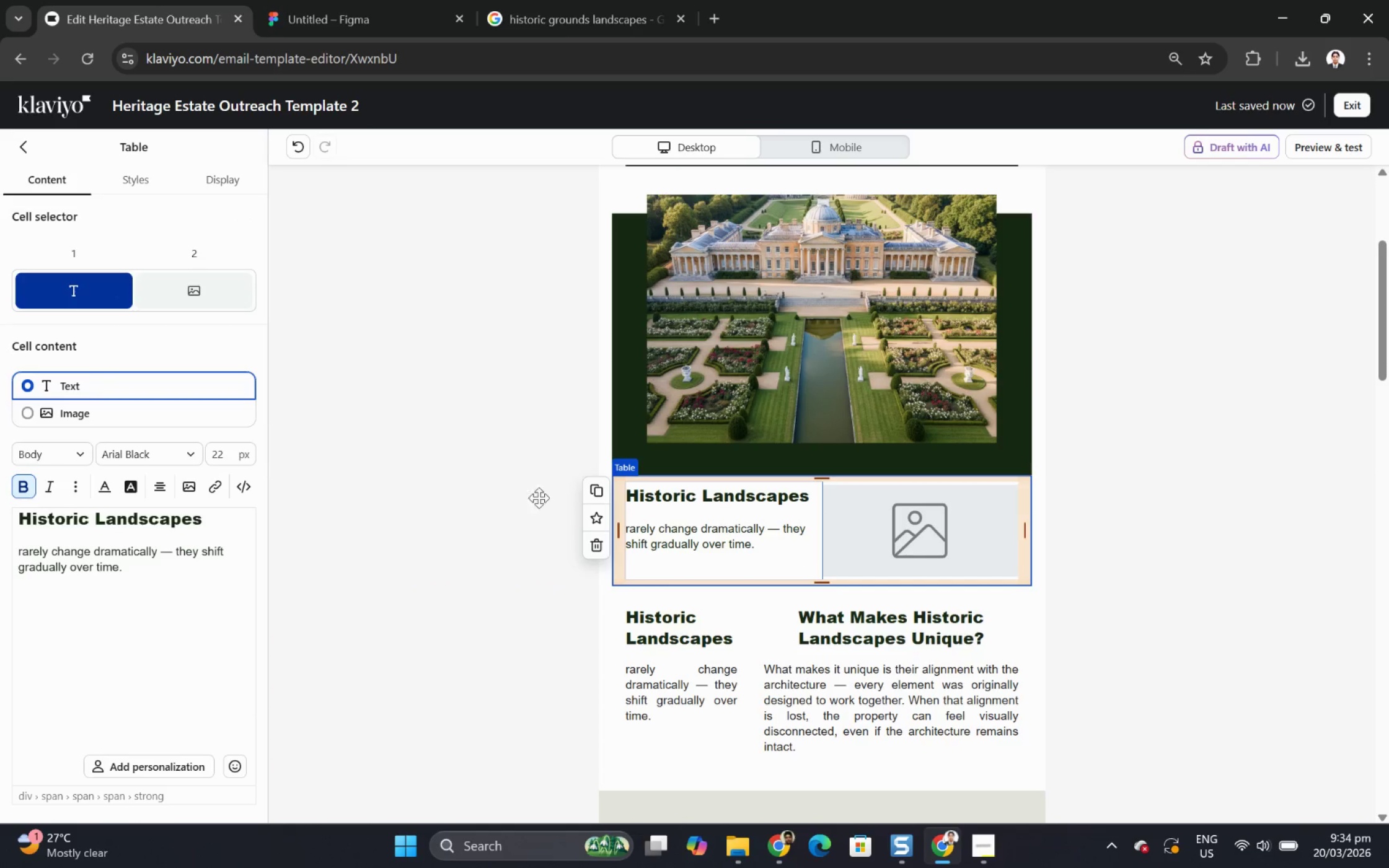 
left_click([140, 177])
 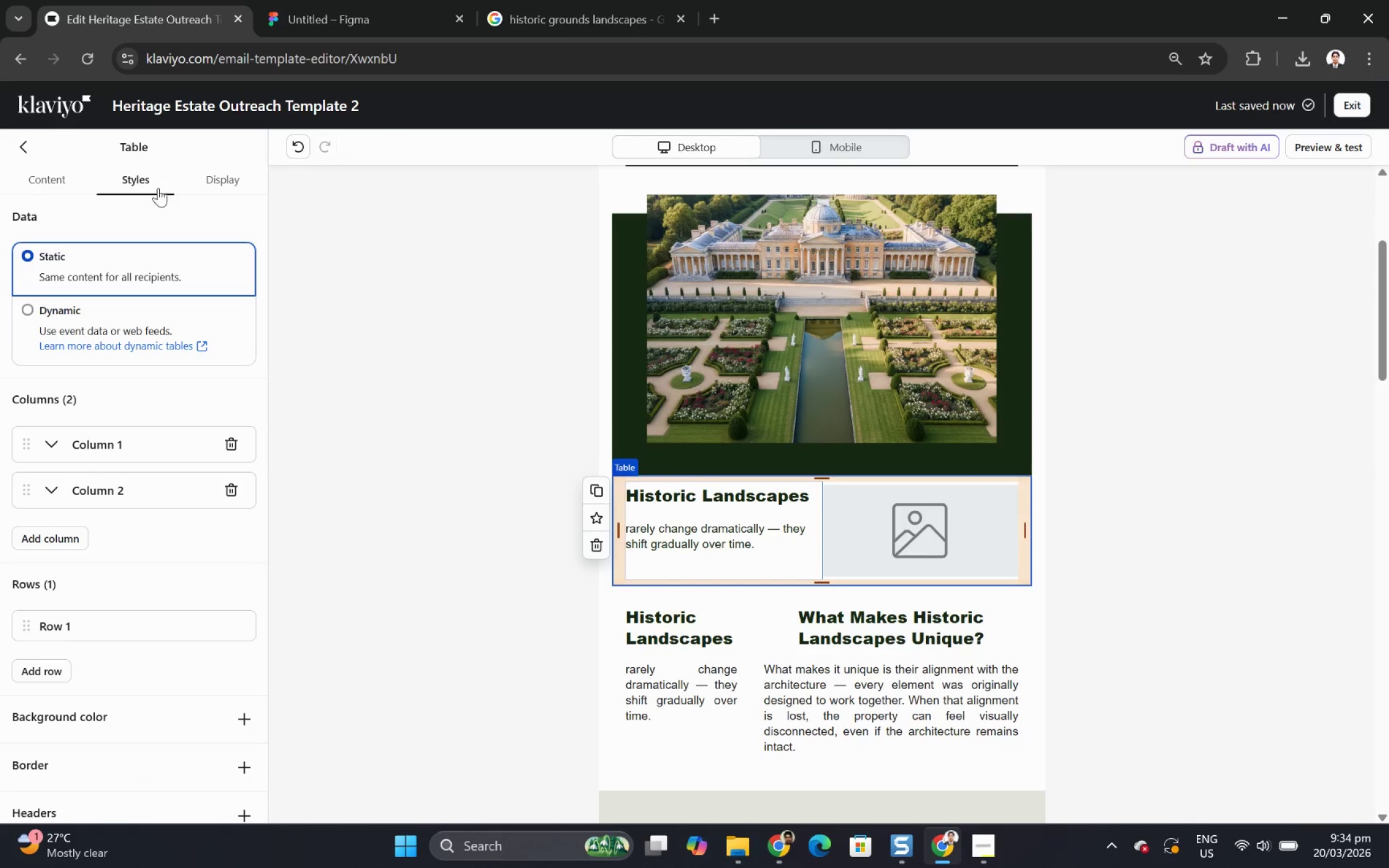 
left_click([214, 187])
 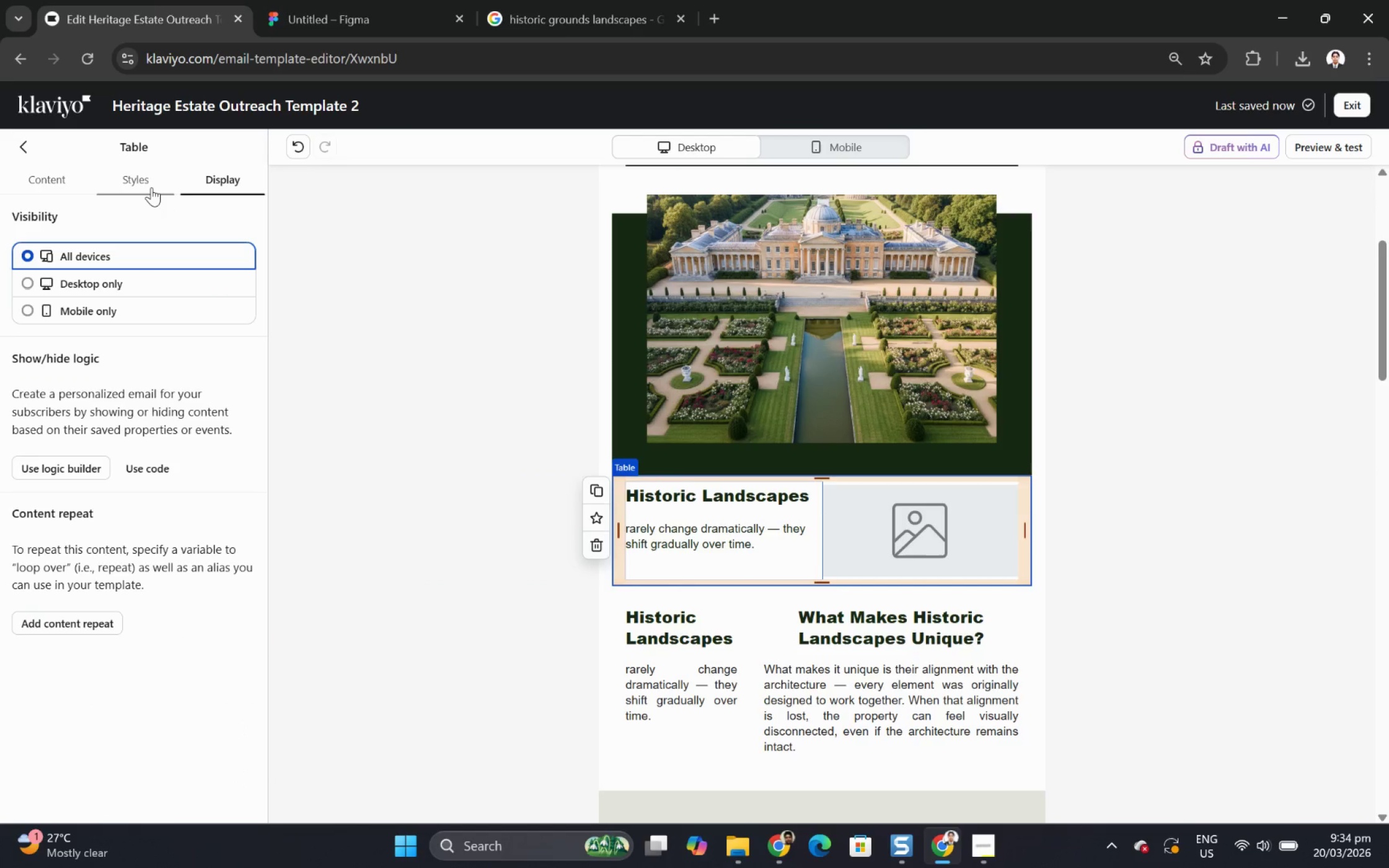 
left_click([151, 187])
 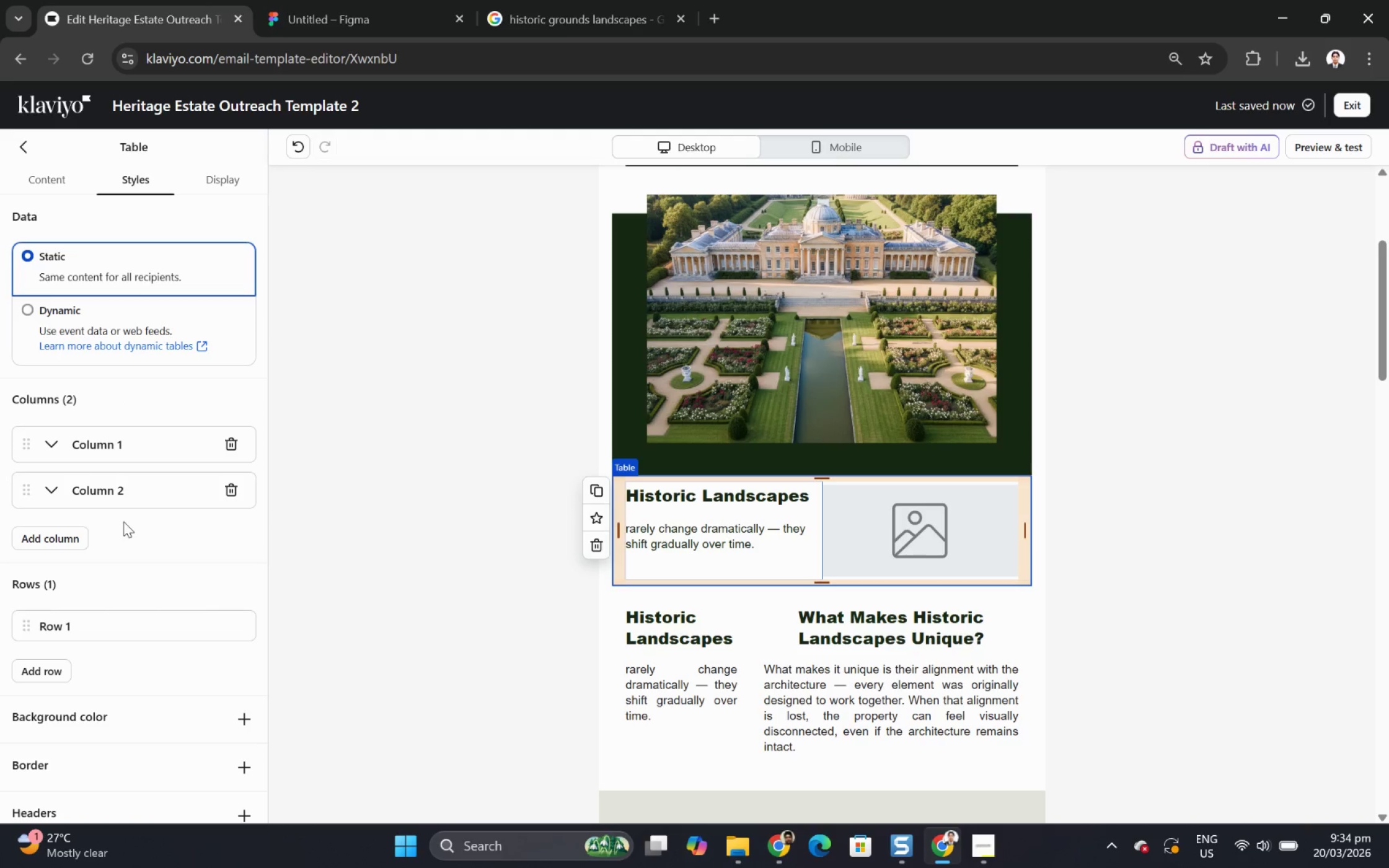 
scroll: coordinate [130, 501], scroll_direction: down, amount: 5.0
 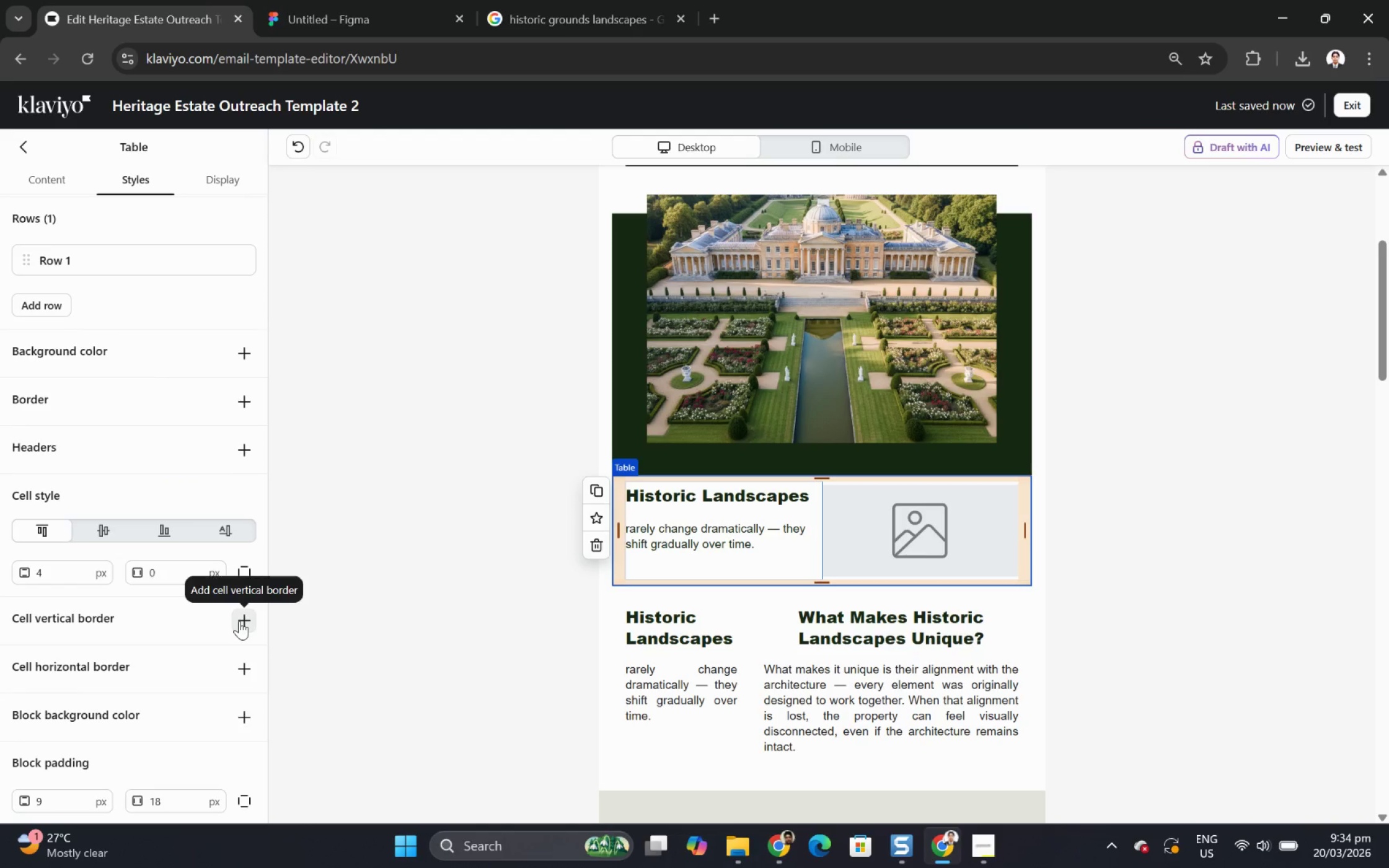 
left_click([239, 620])
 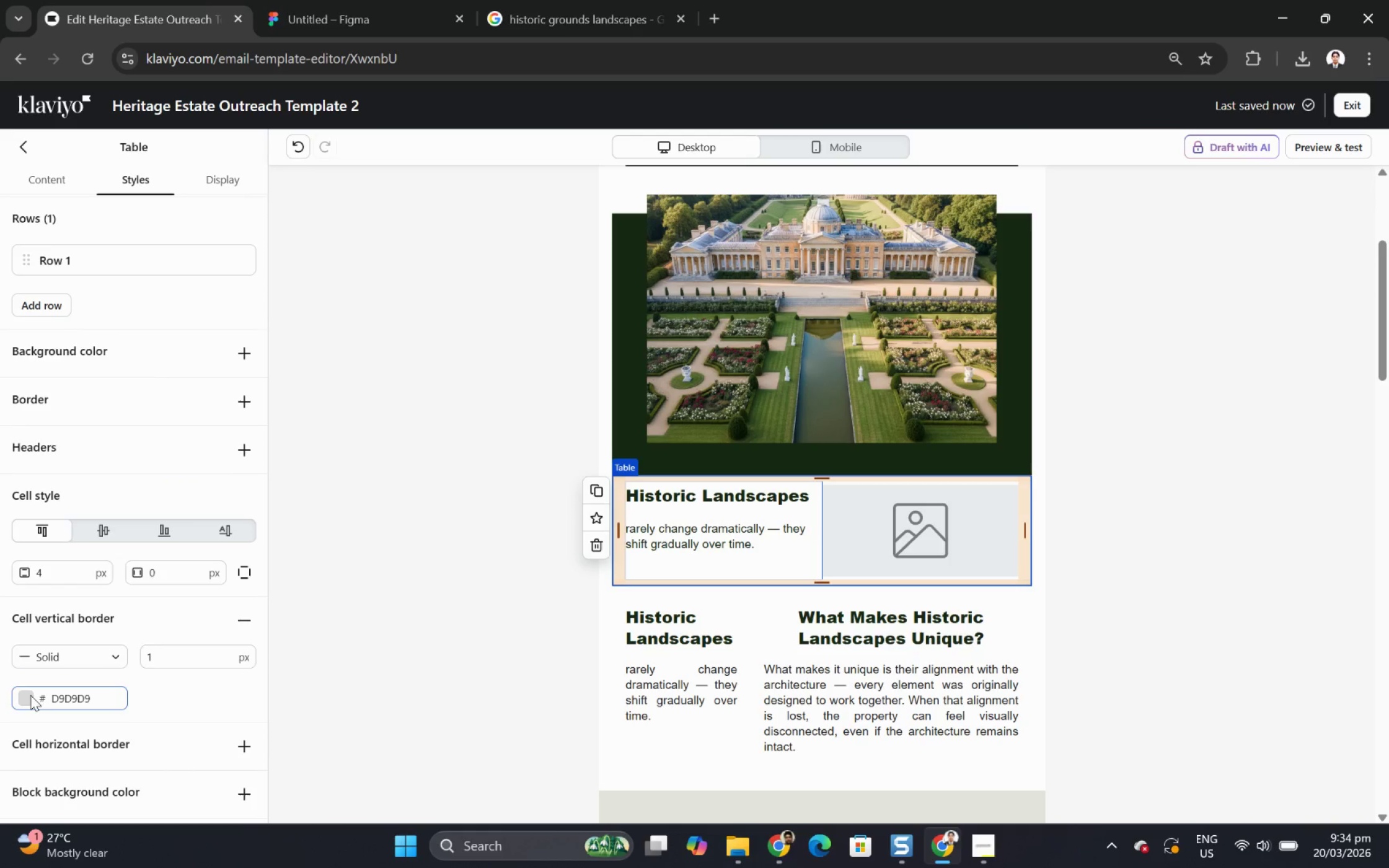 
left_click([21, 696])
 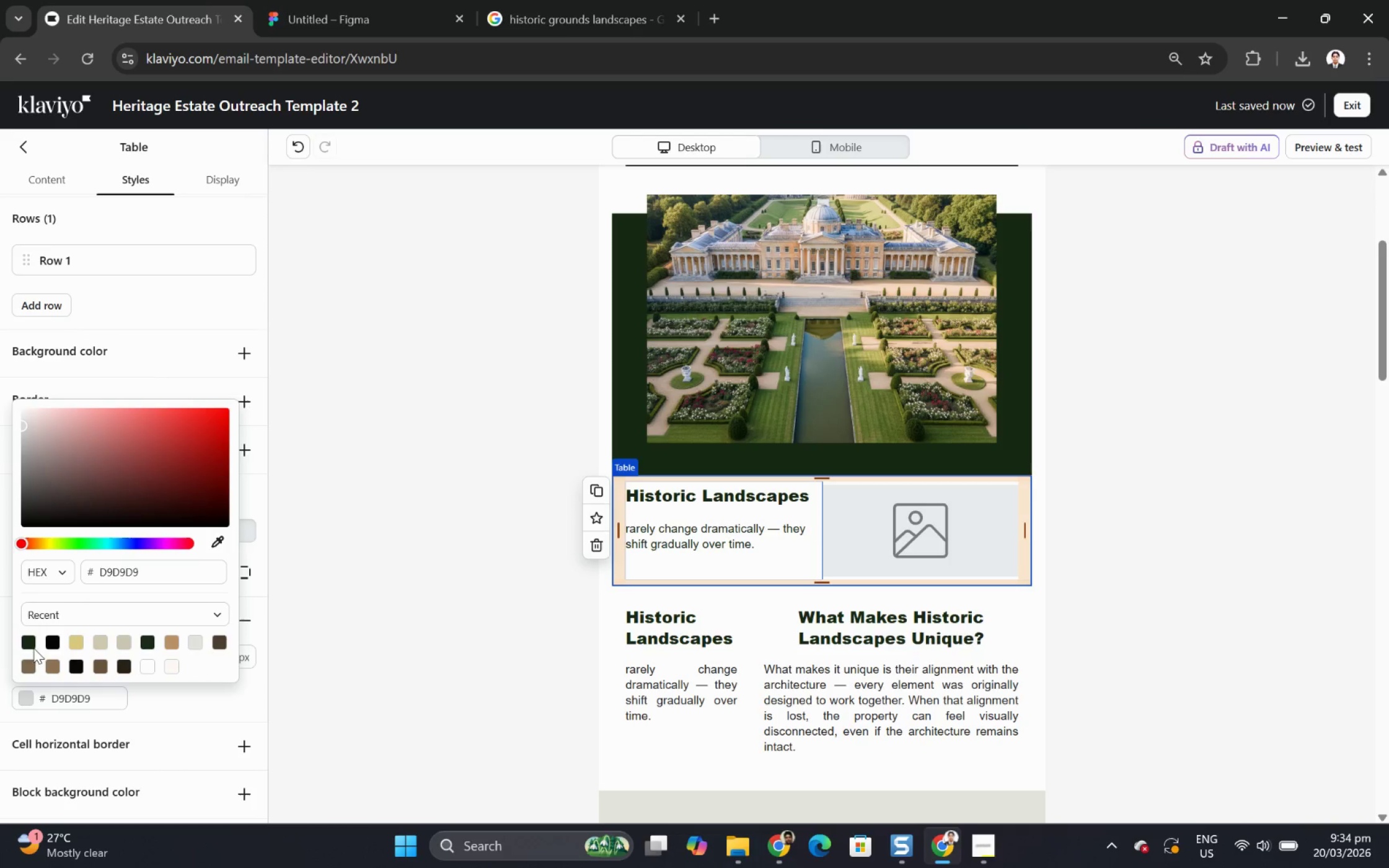 
left_click([32, 644])
 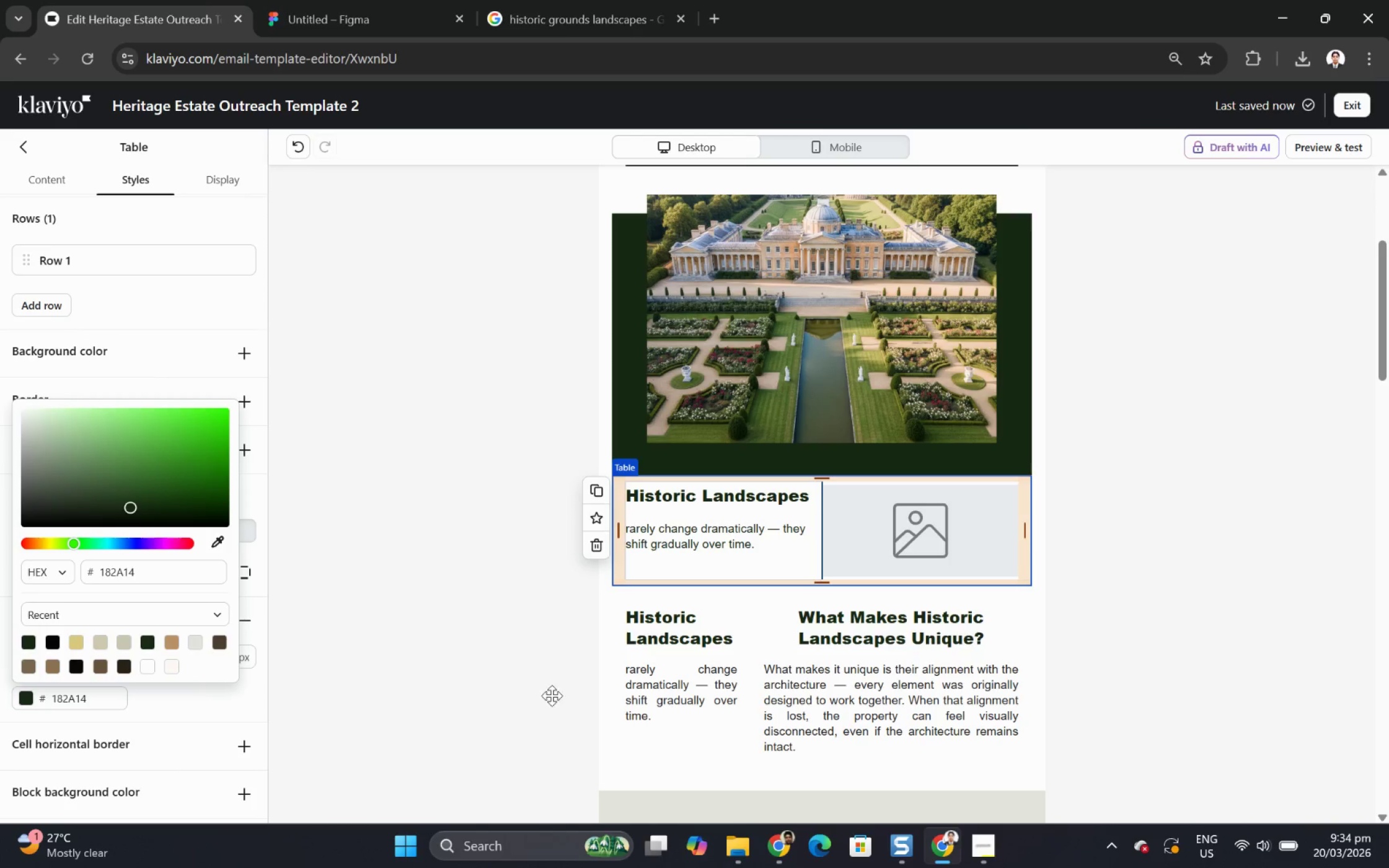 
left_click([901, 678])
 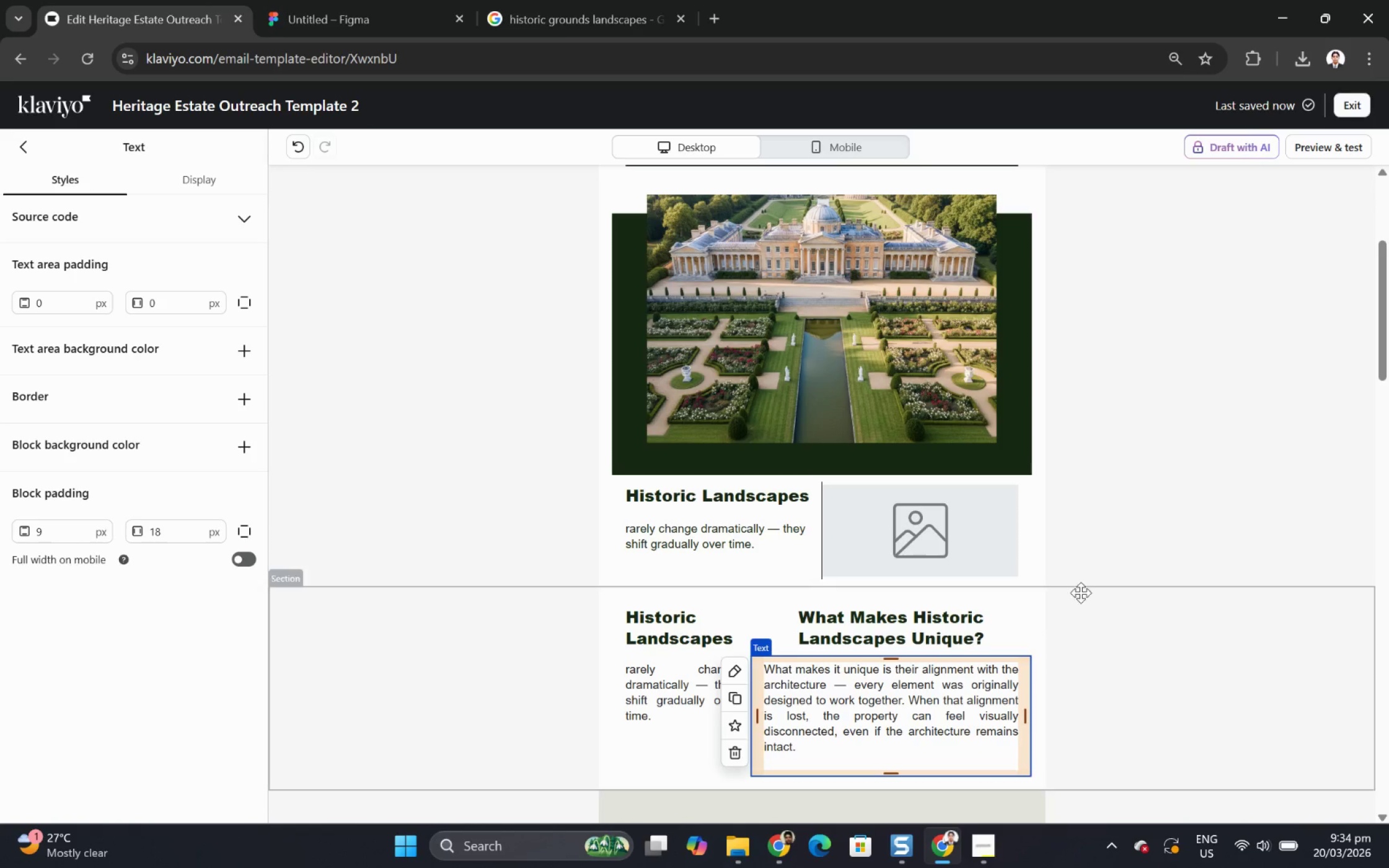 
scroll: coordinate [1075, 581], scroll_direction: down, amount: 2.0
 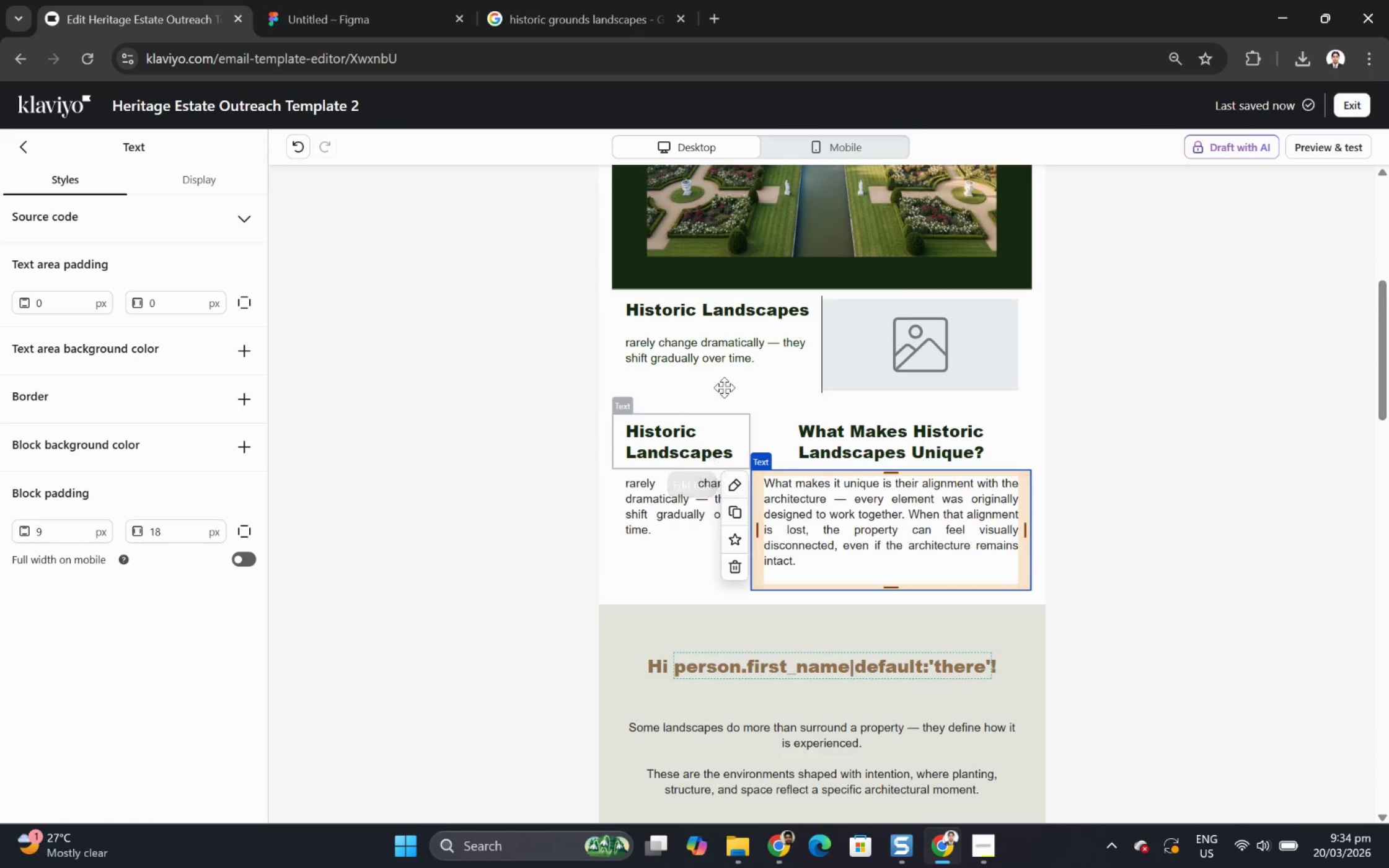 
left_click([734, 340])
 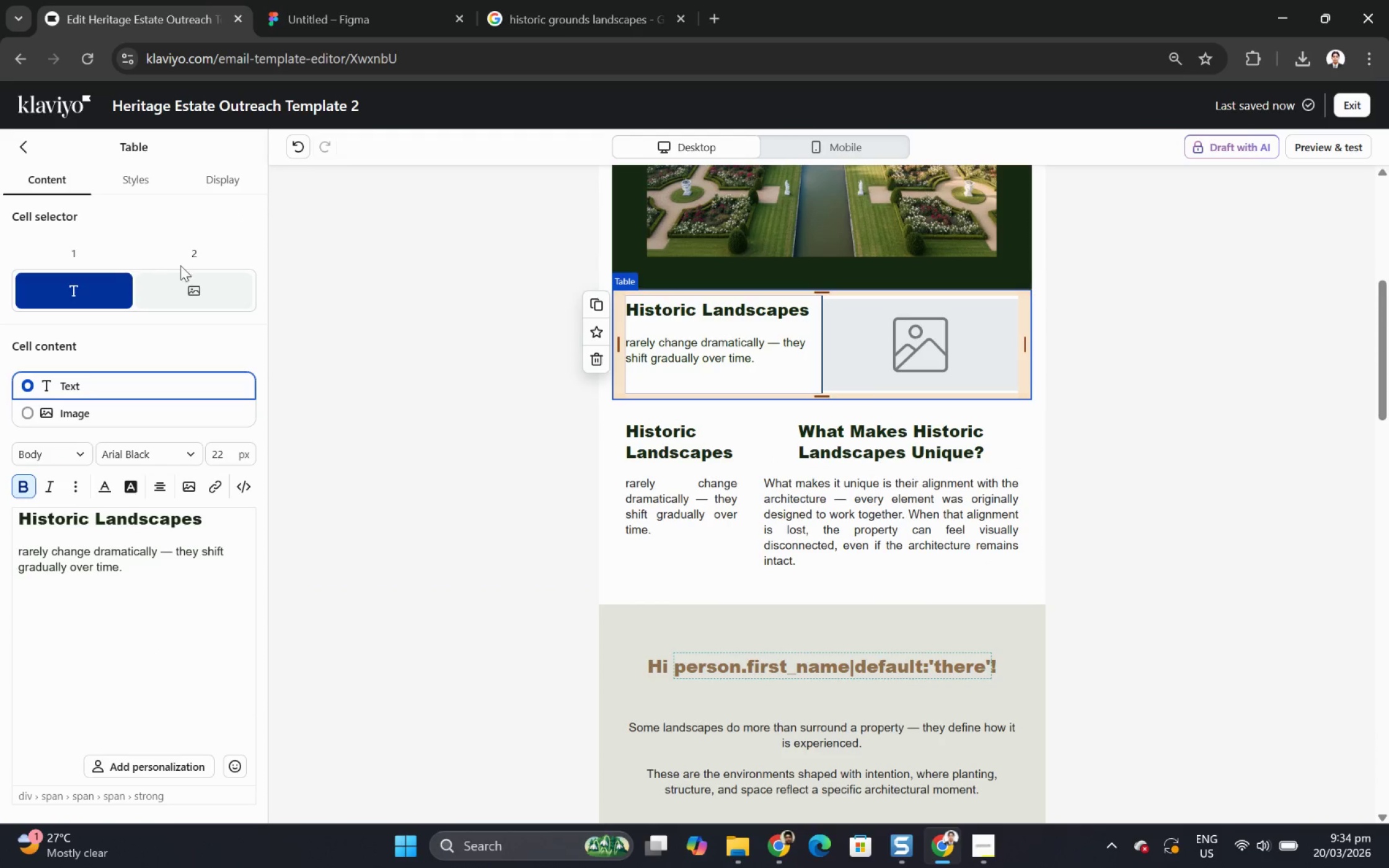 
wait(10.25)
 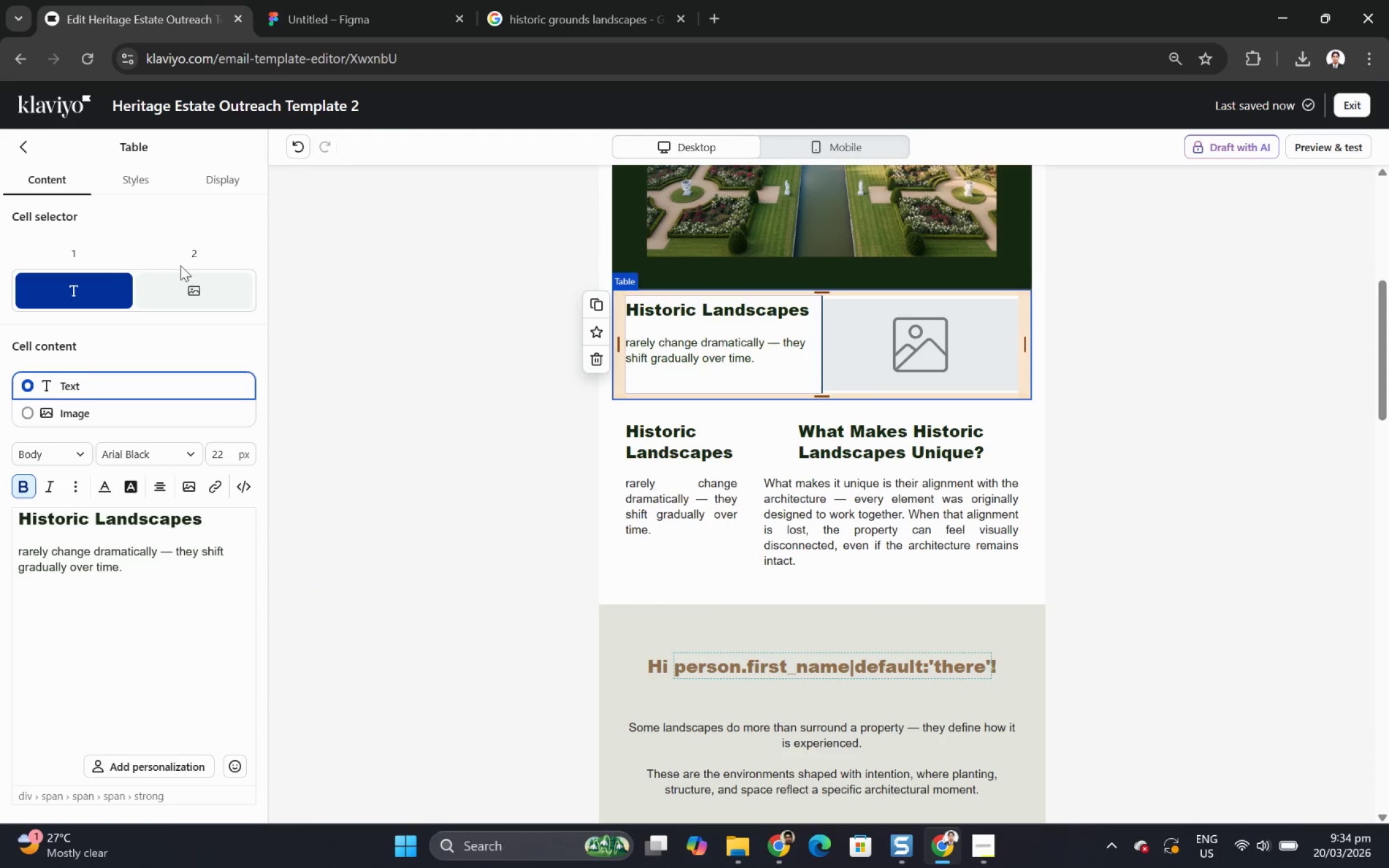 
left_click([126, 178])
 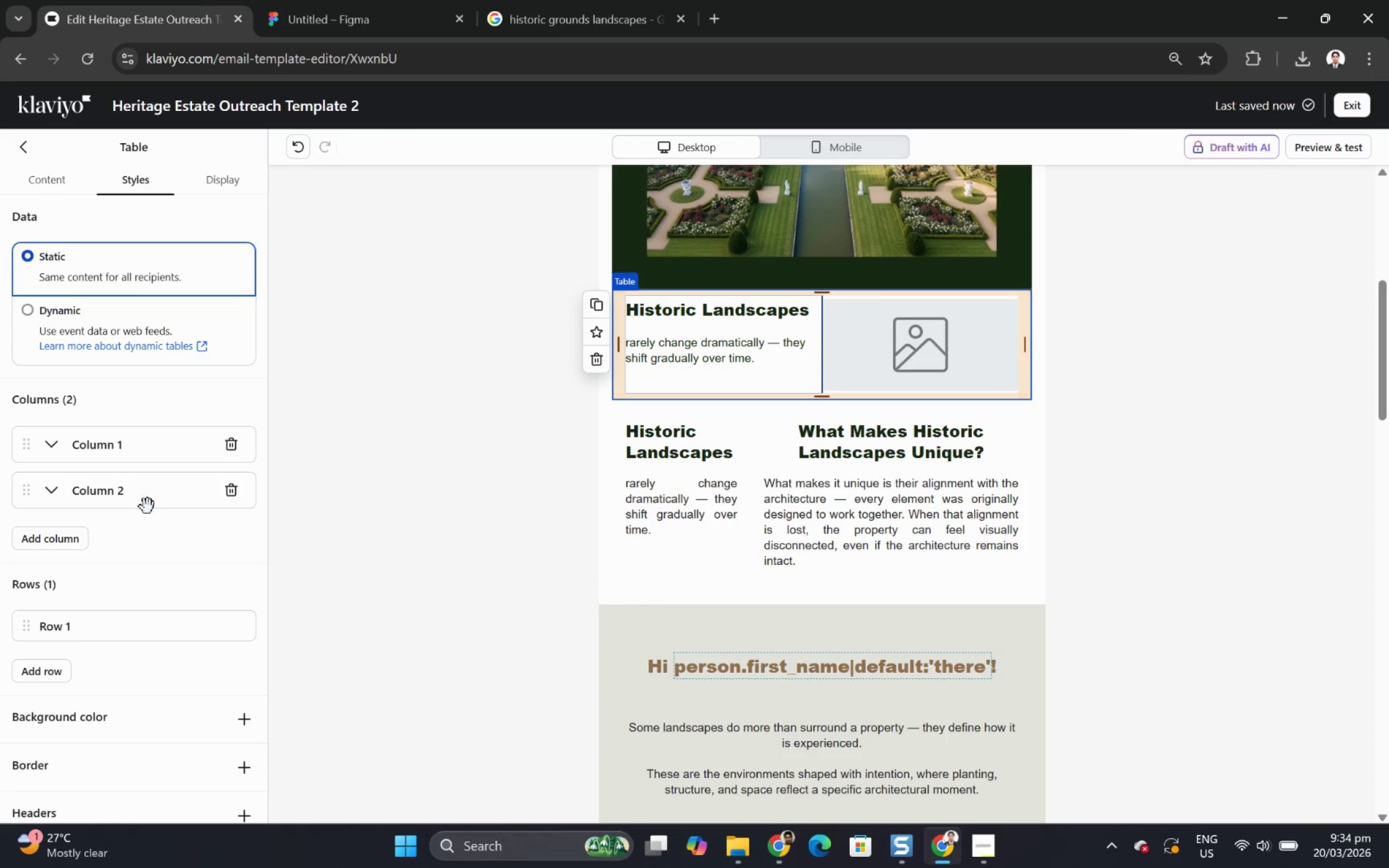 
wait(5.44)
 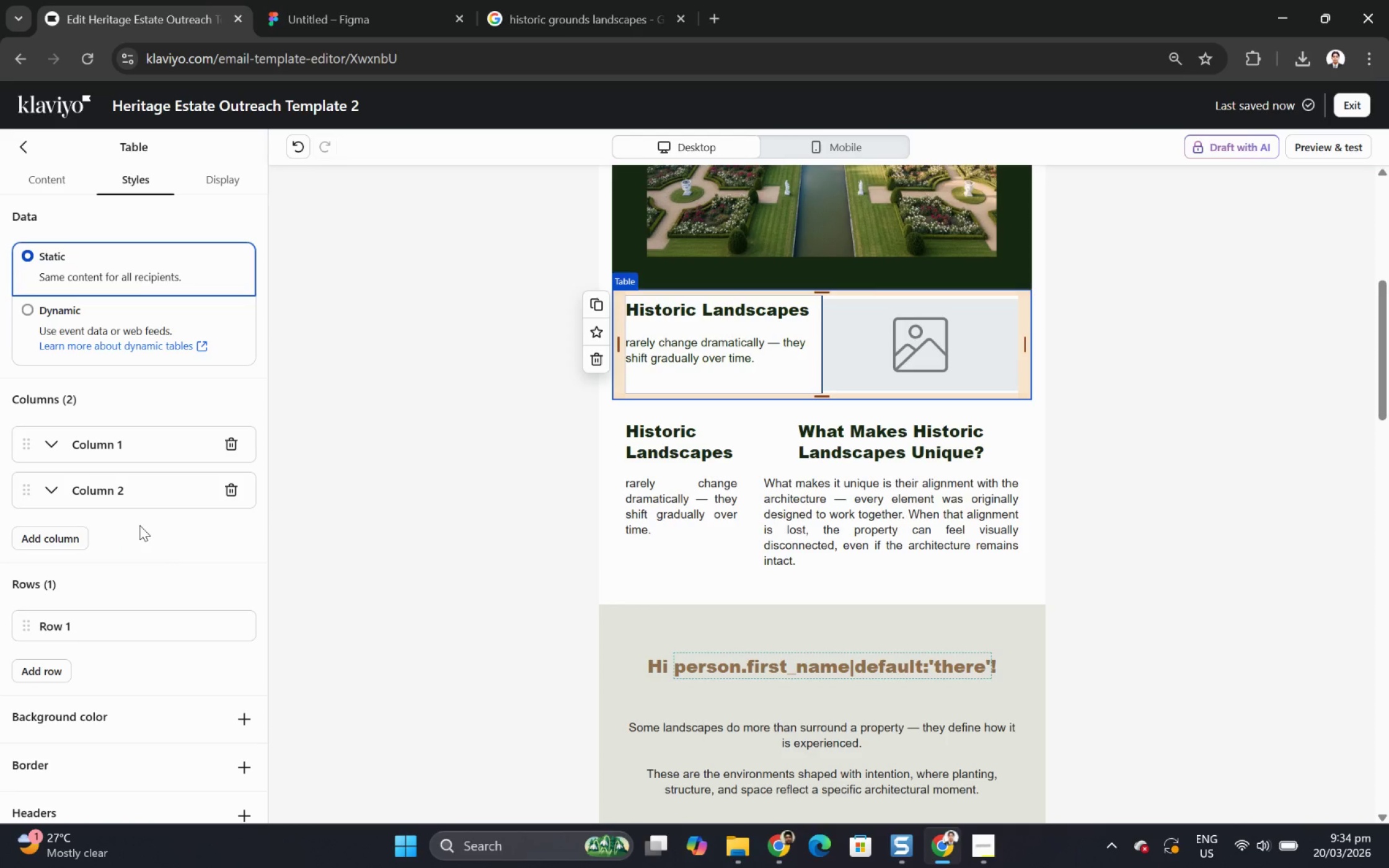 
mouse_move([64, 450])
 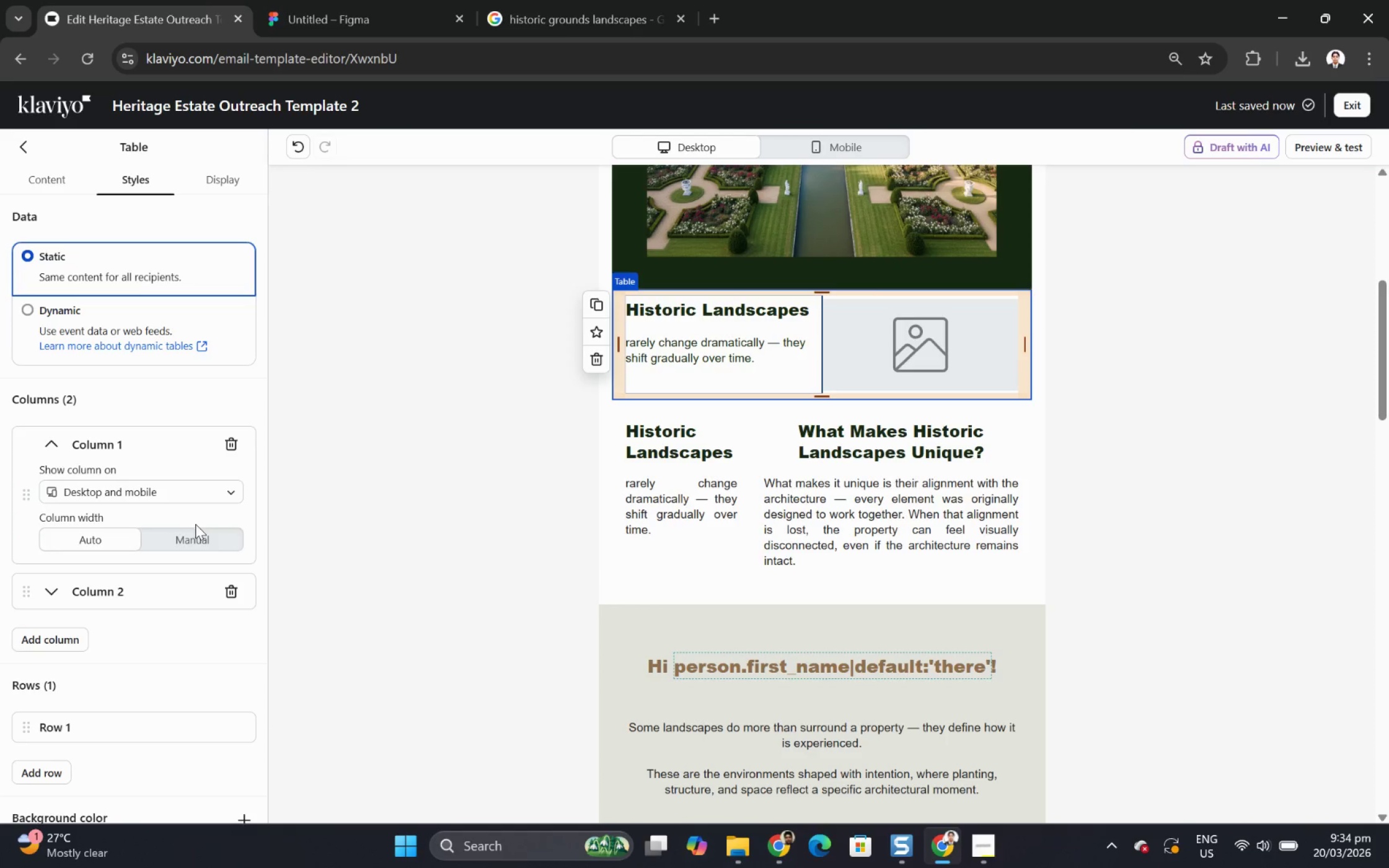 
left_click([195, 537])
 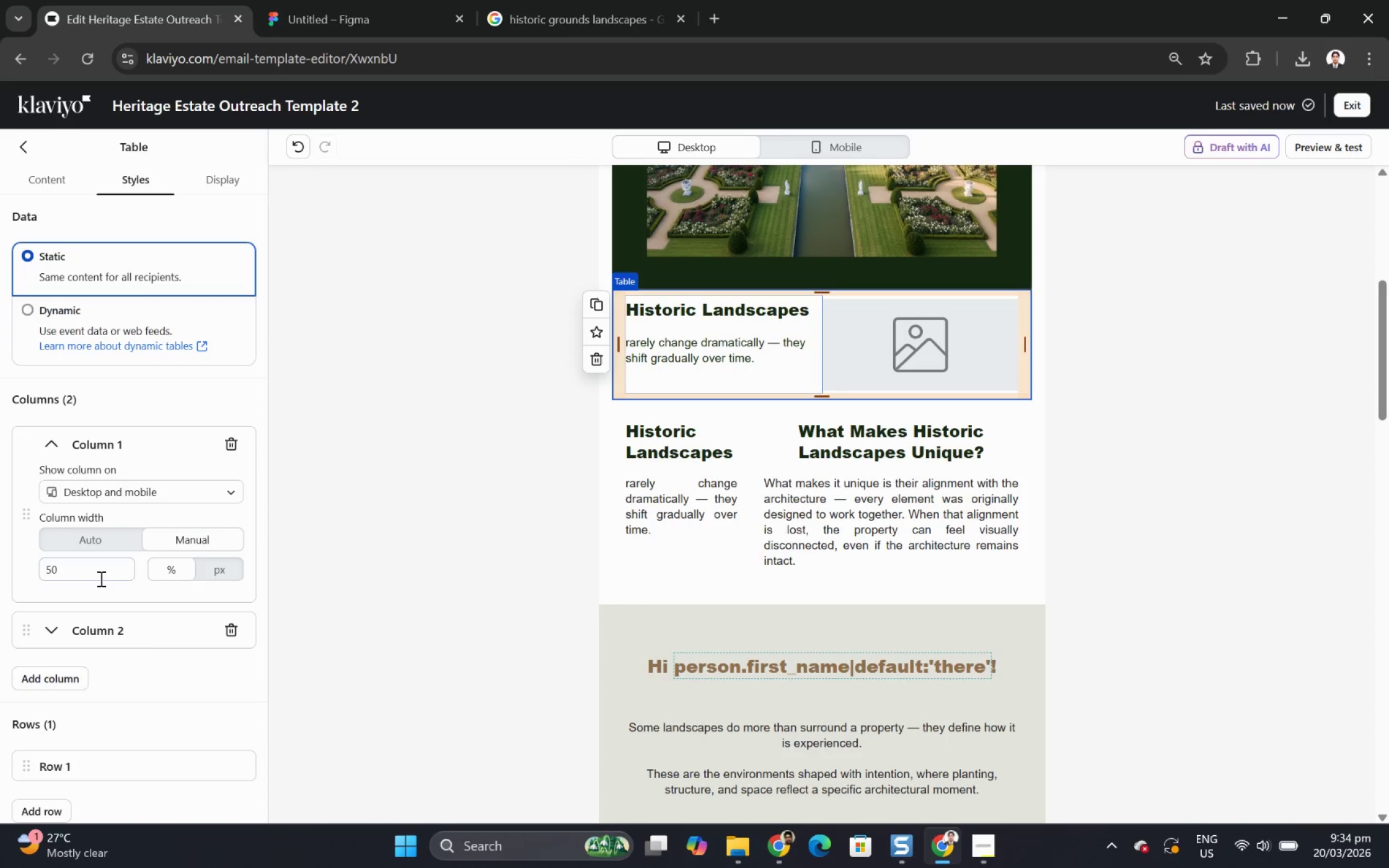 
double_click([97, 575])
 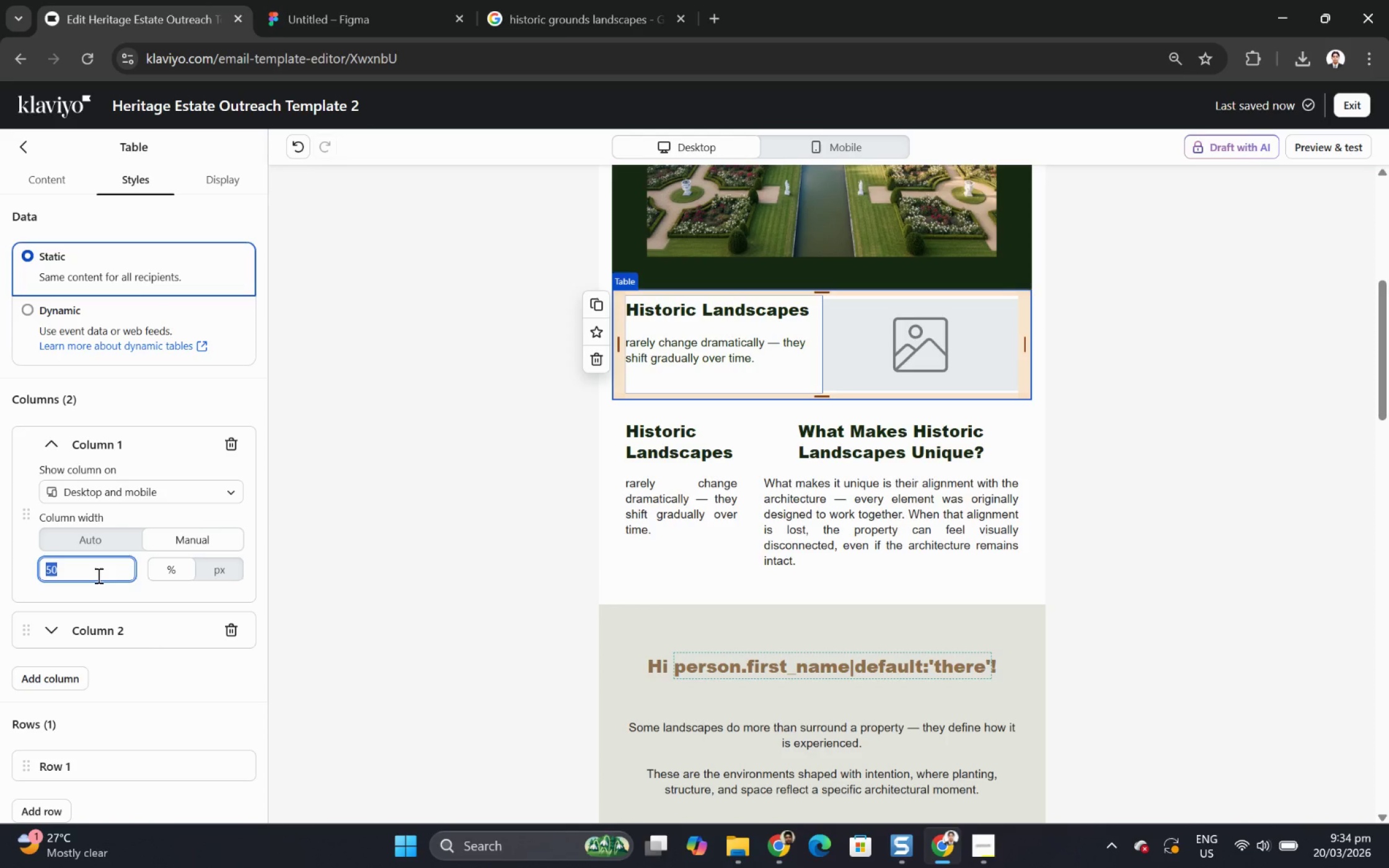 
key(Numpad3)
 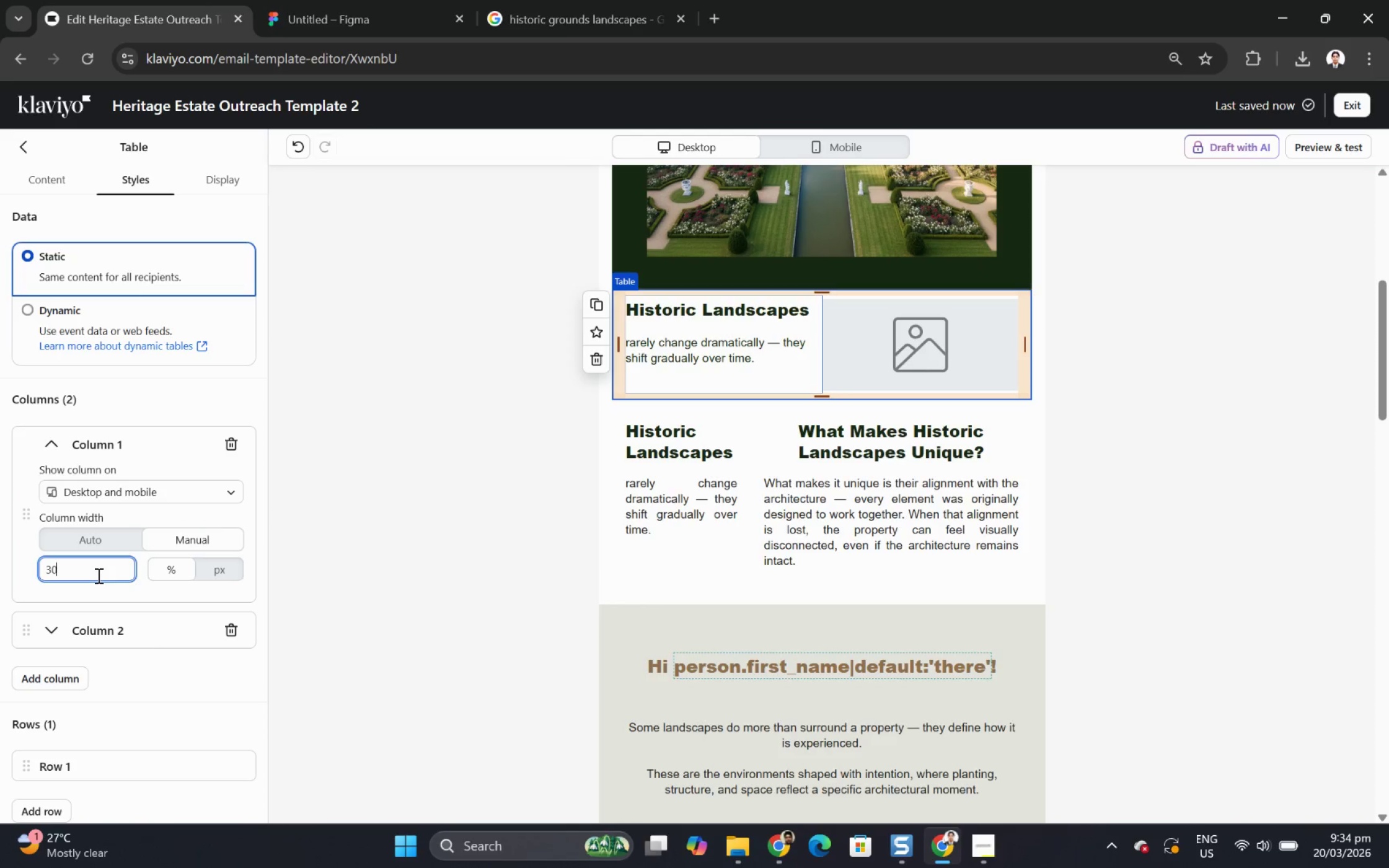 
key(Numpad0)
 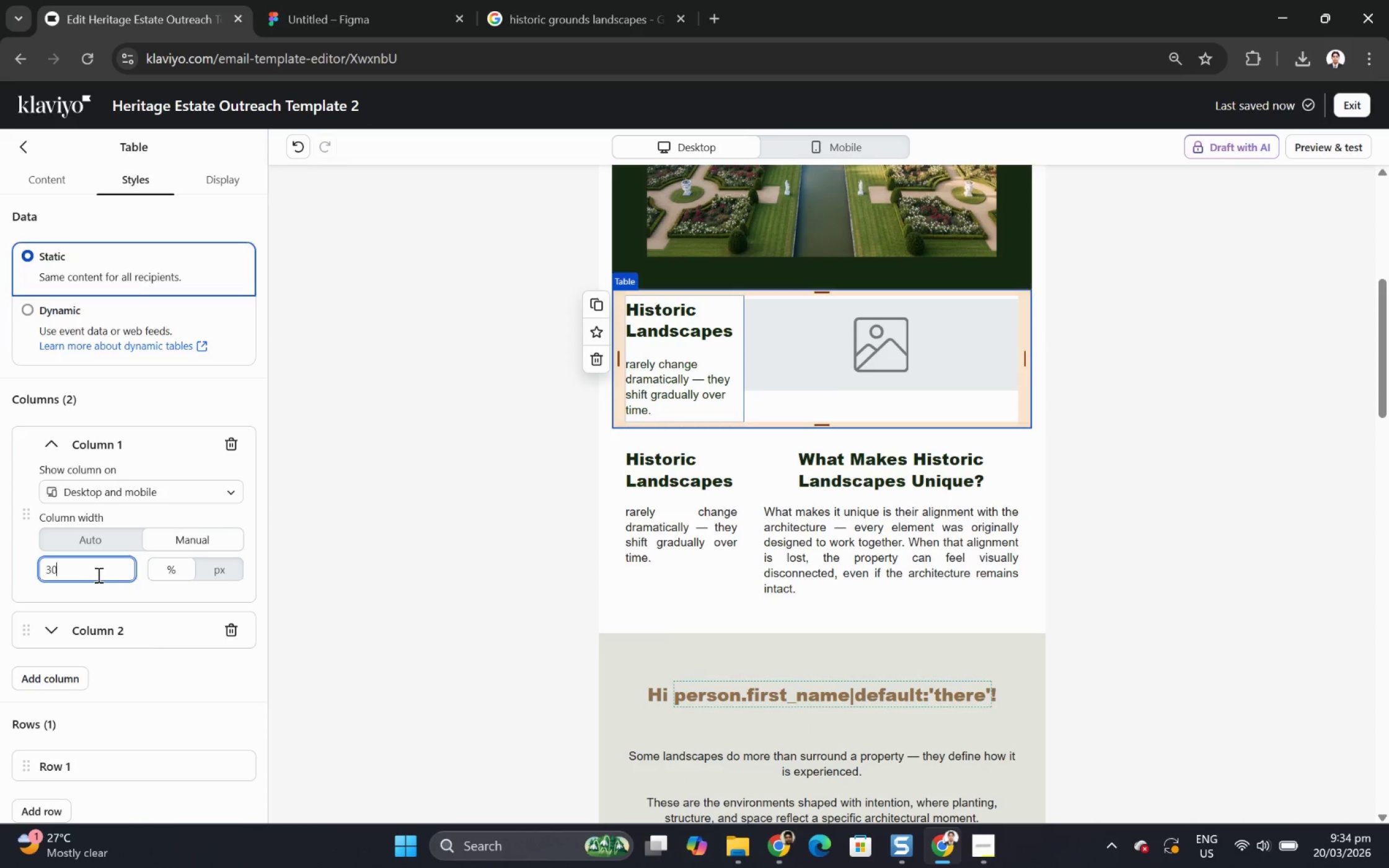 
left_click([856, 488])
 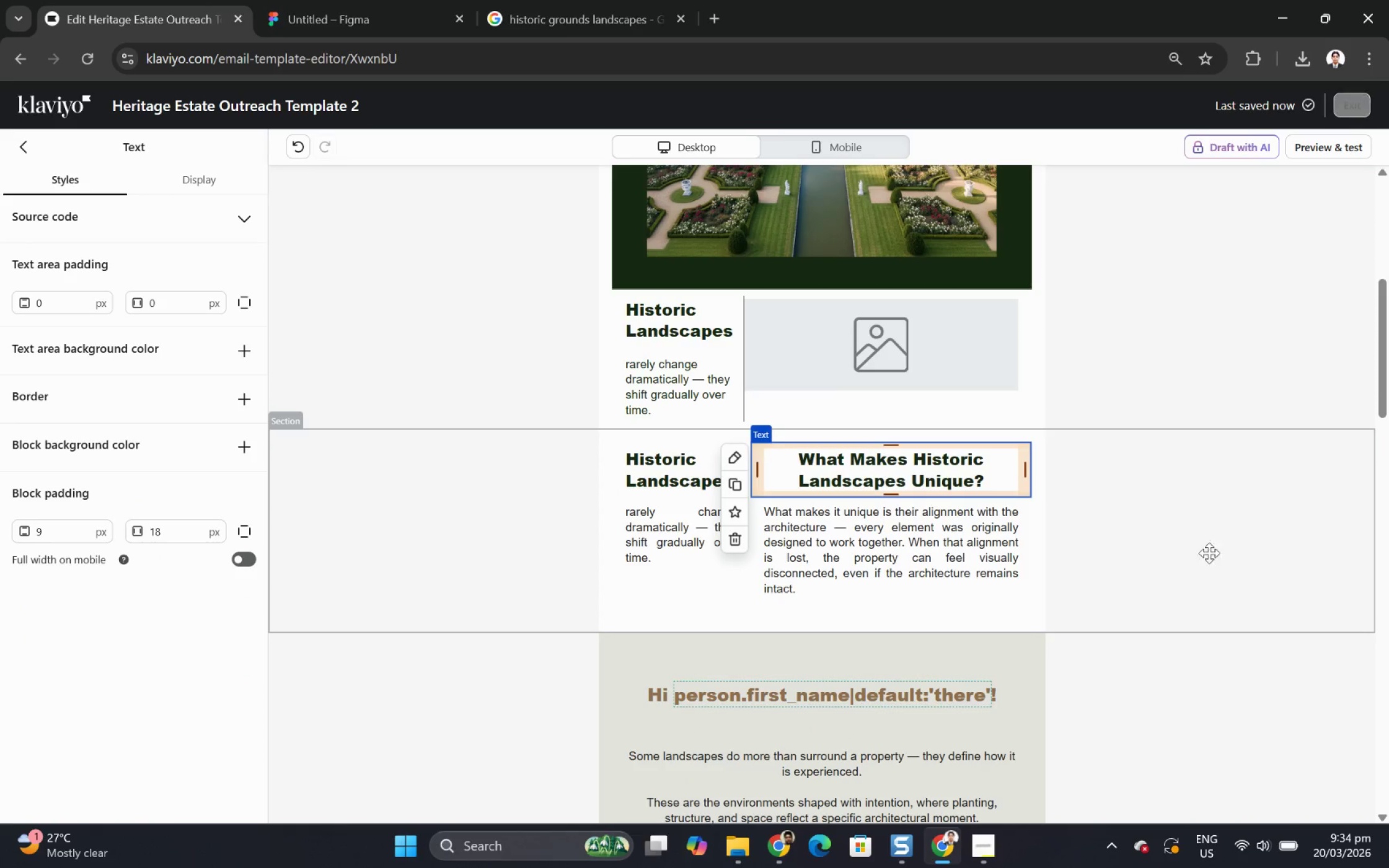 
left_click([1222, 548])
 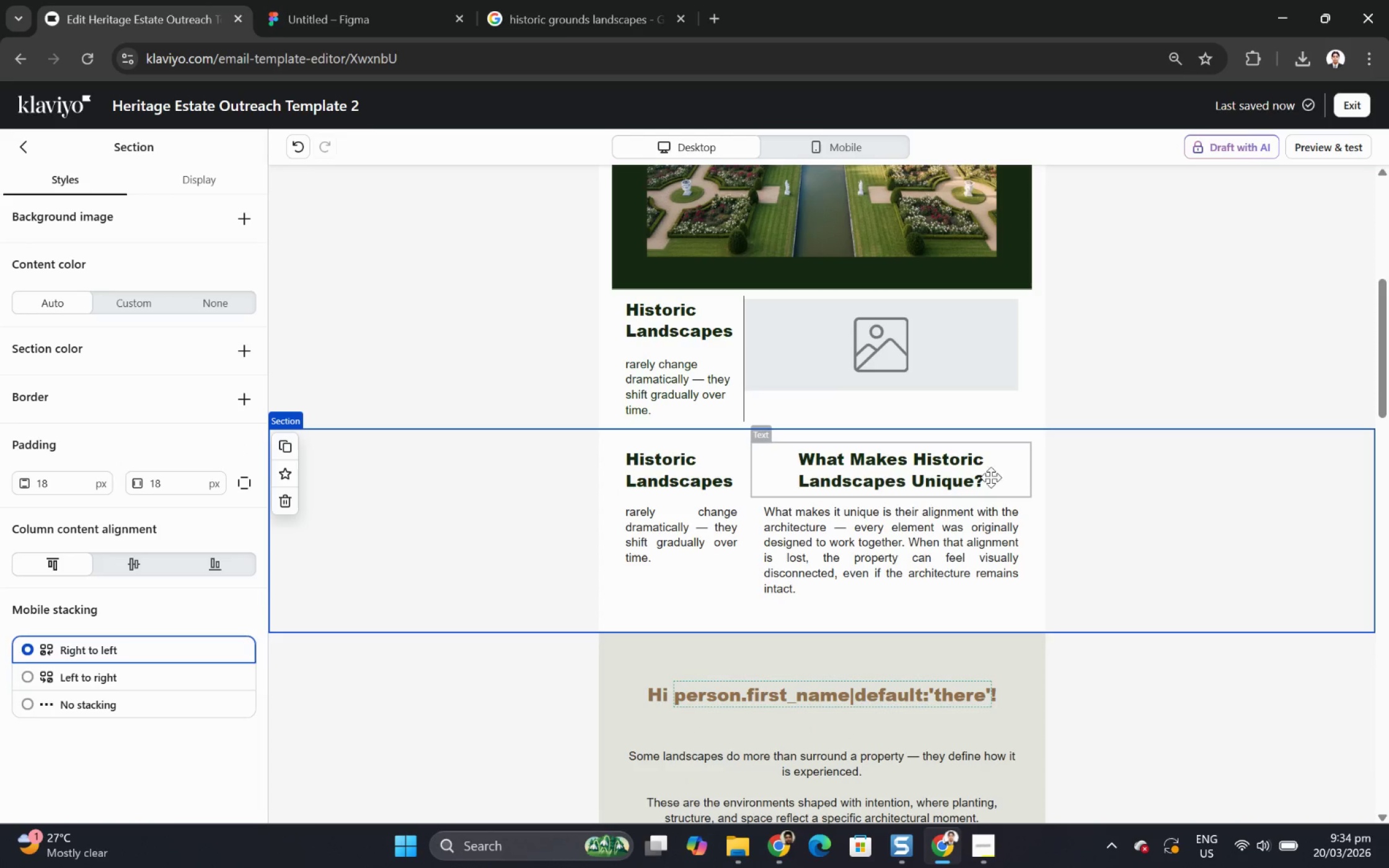 
double_click([987, 473])
 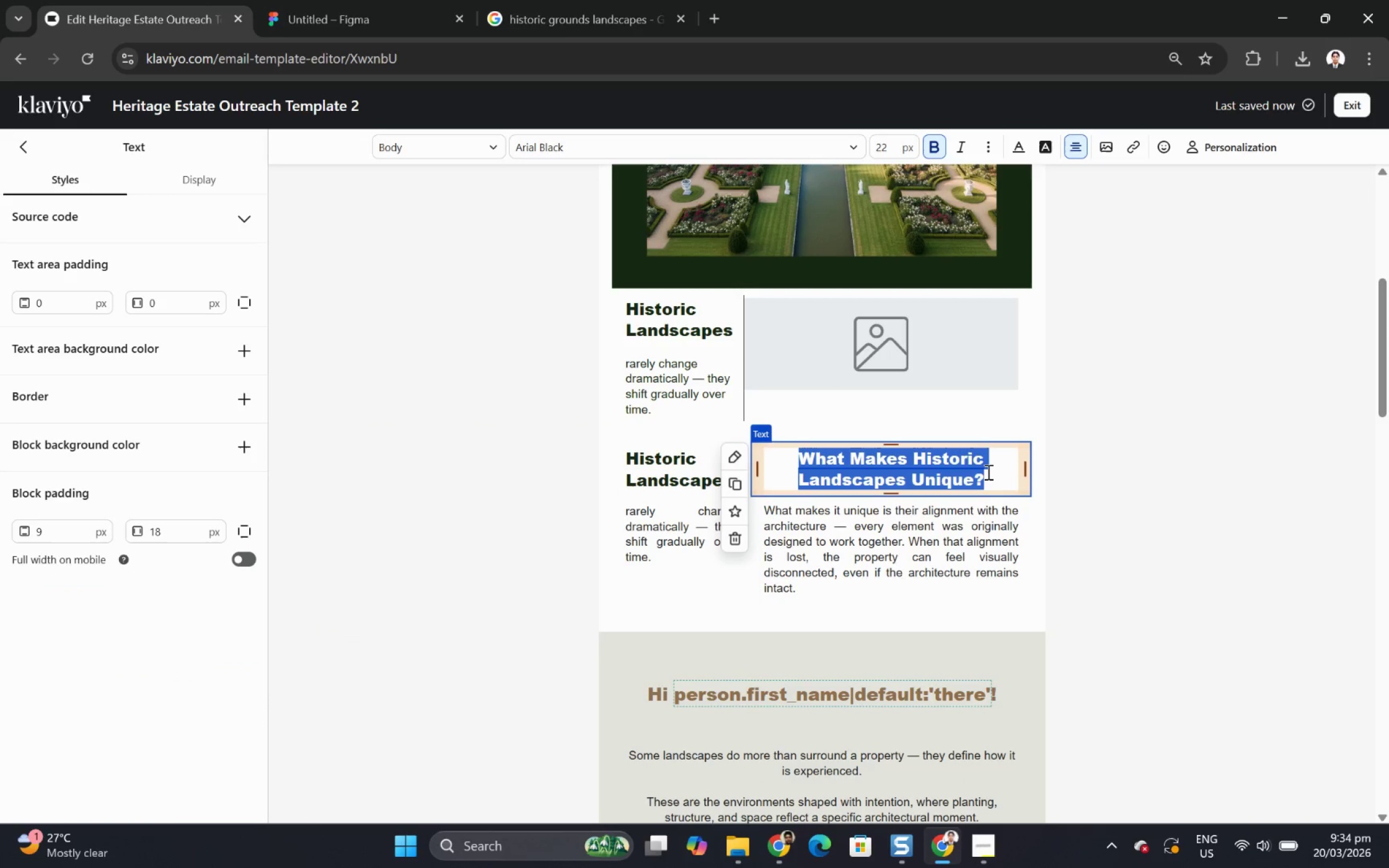 
key(Control+C)
 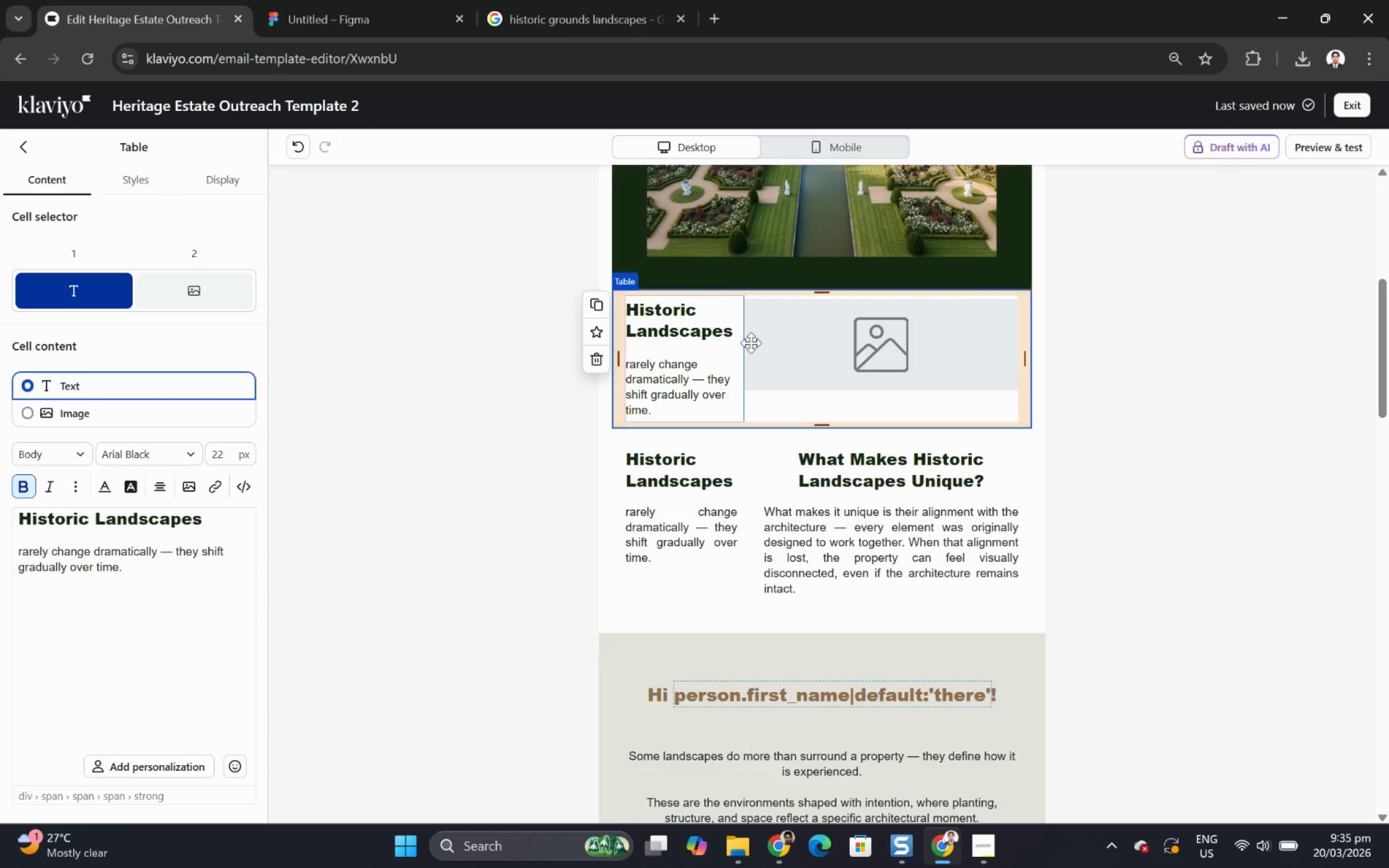 
wait(5.55)
 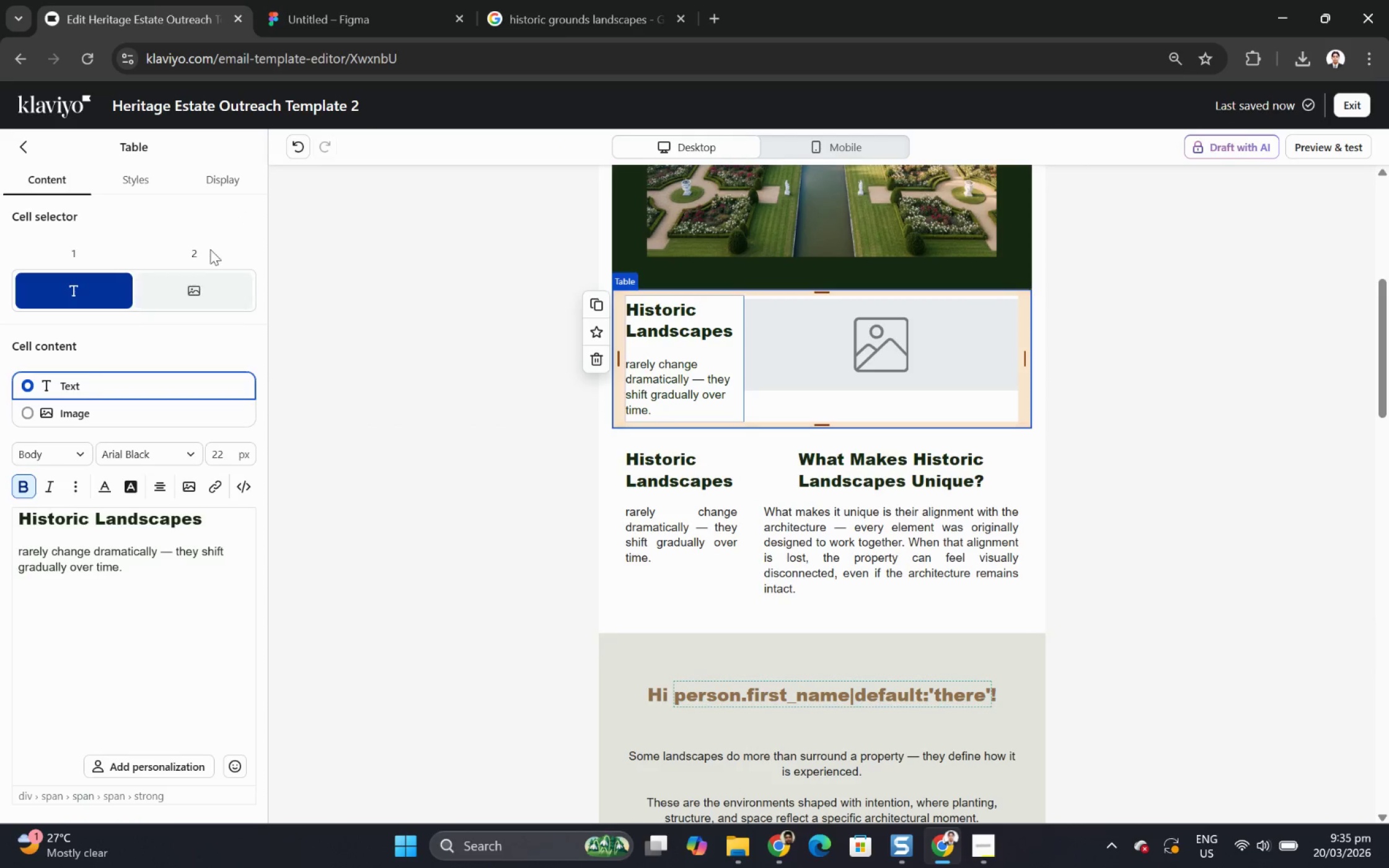 
left_click([195, 247])
 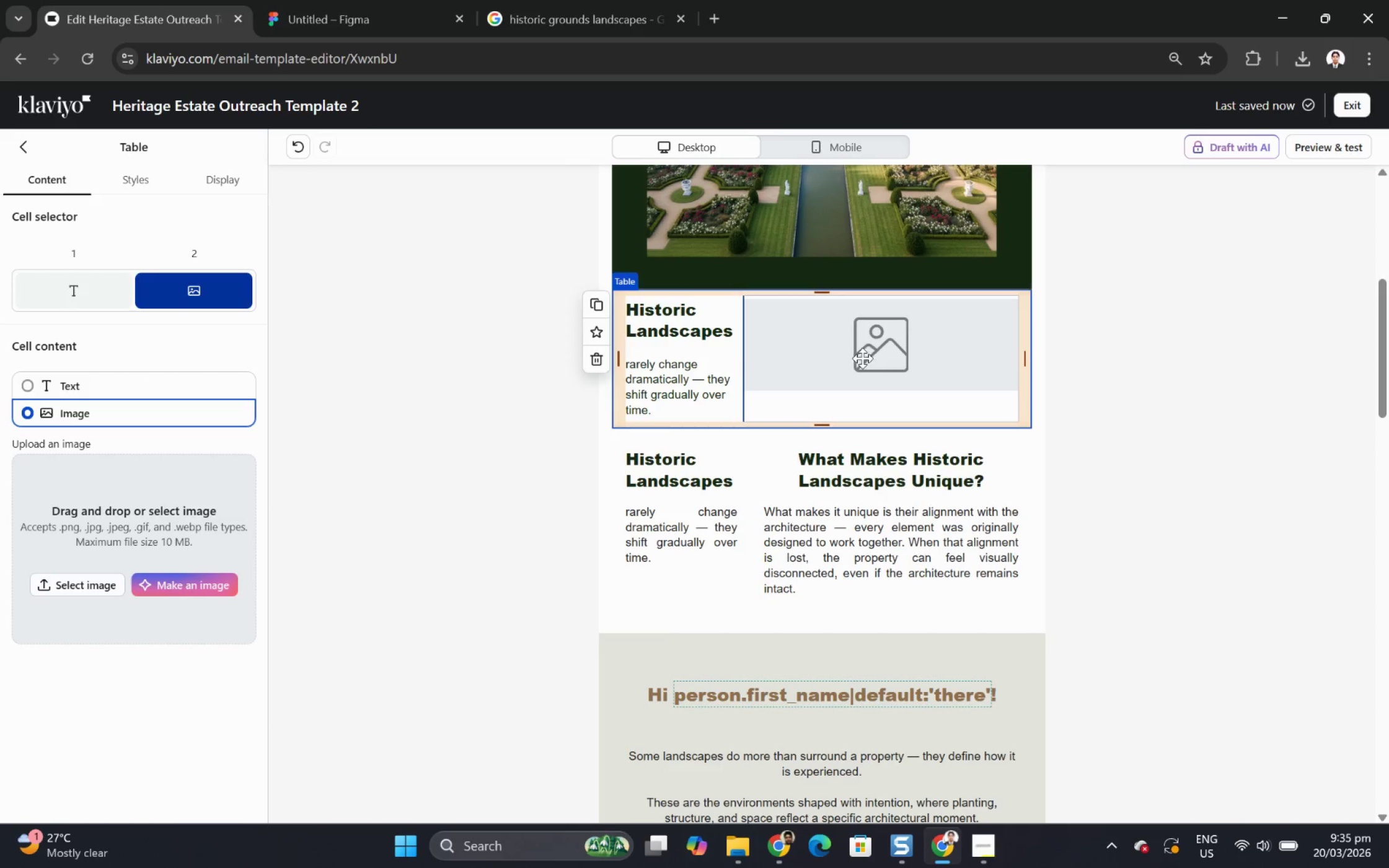 
wait(7.47)
 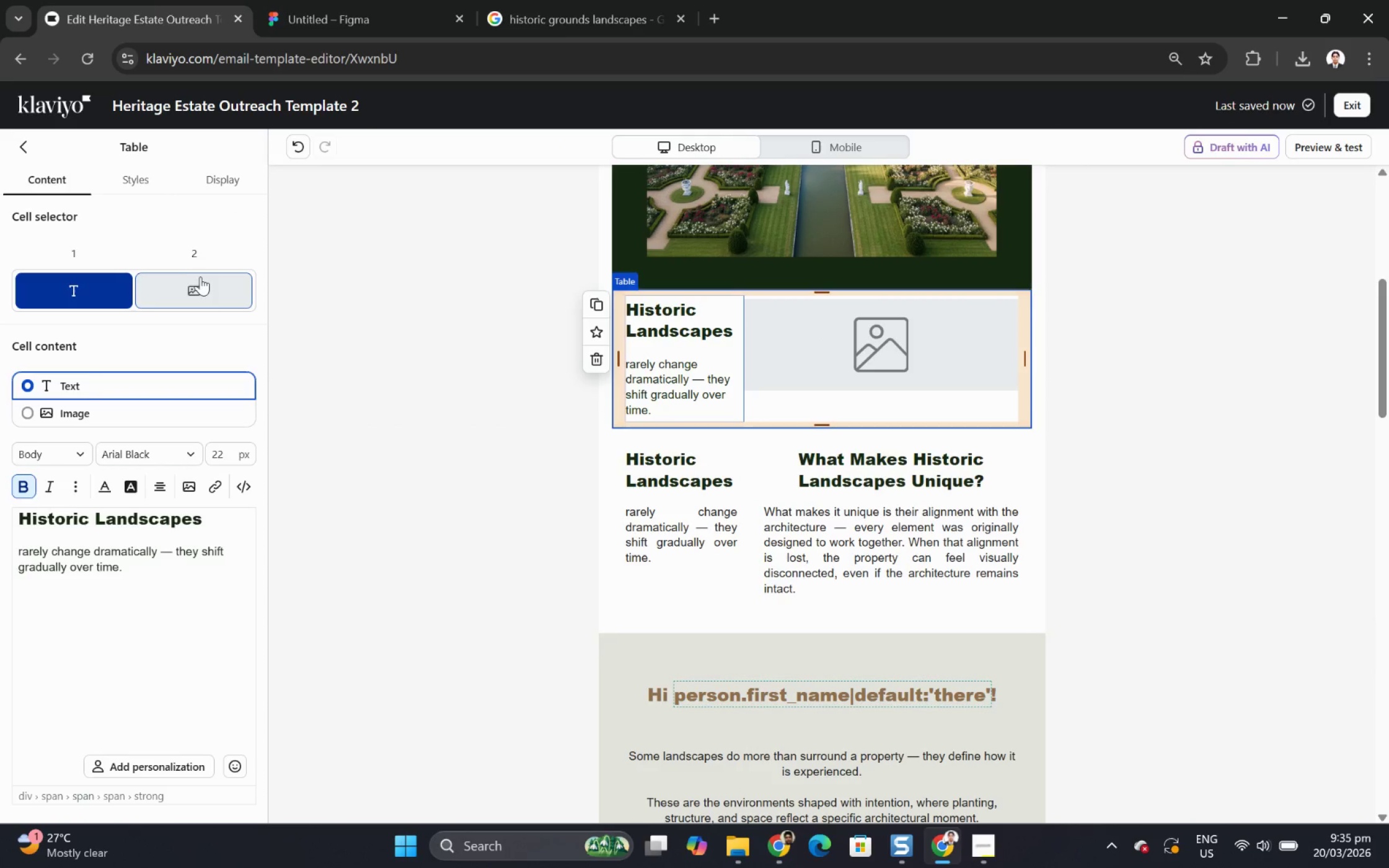 
left_click([83, 393])
 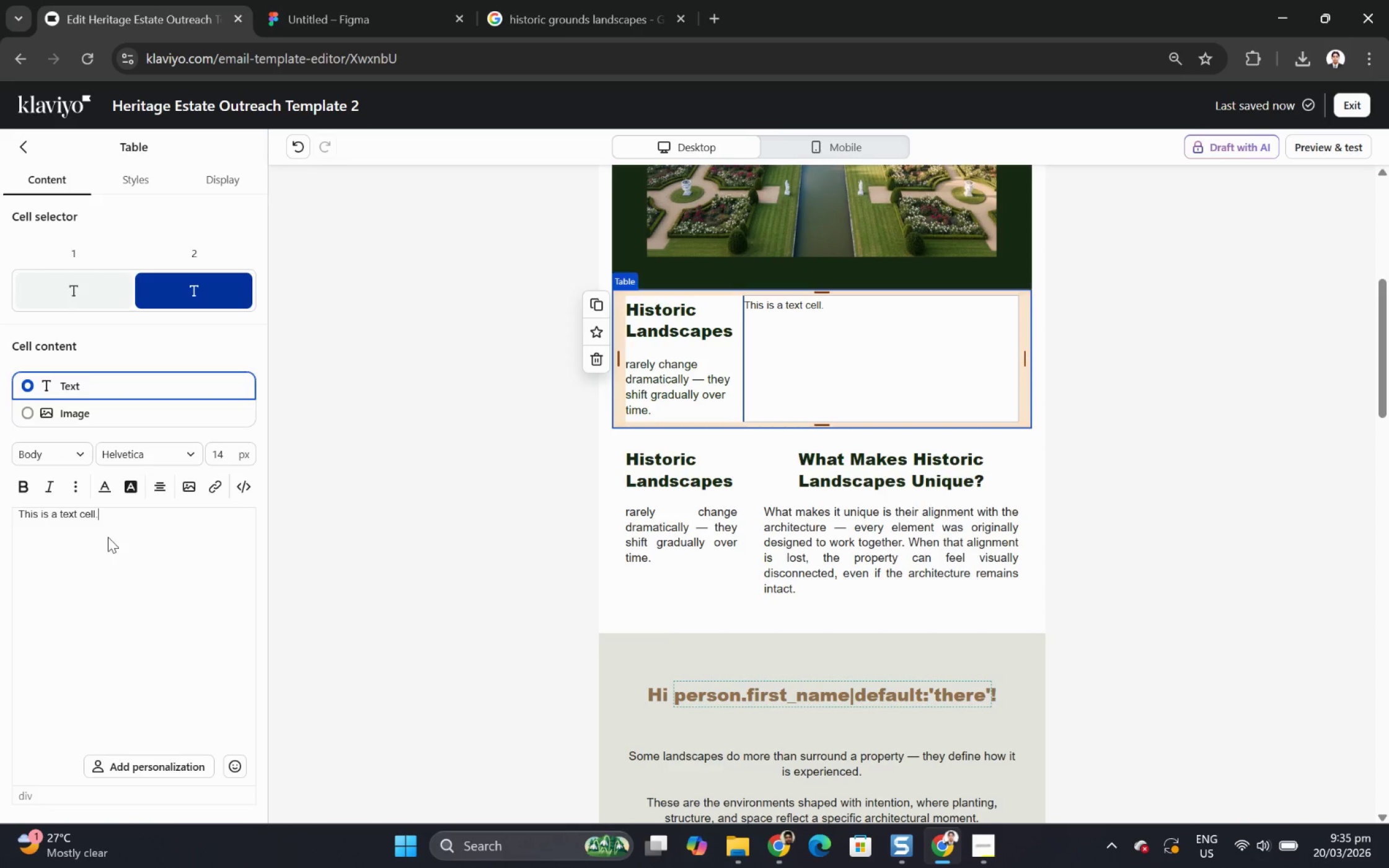 
double_click([112, 522])
 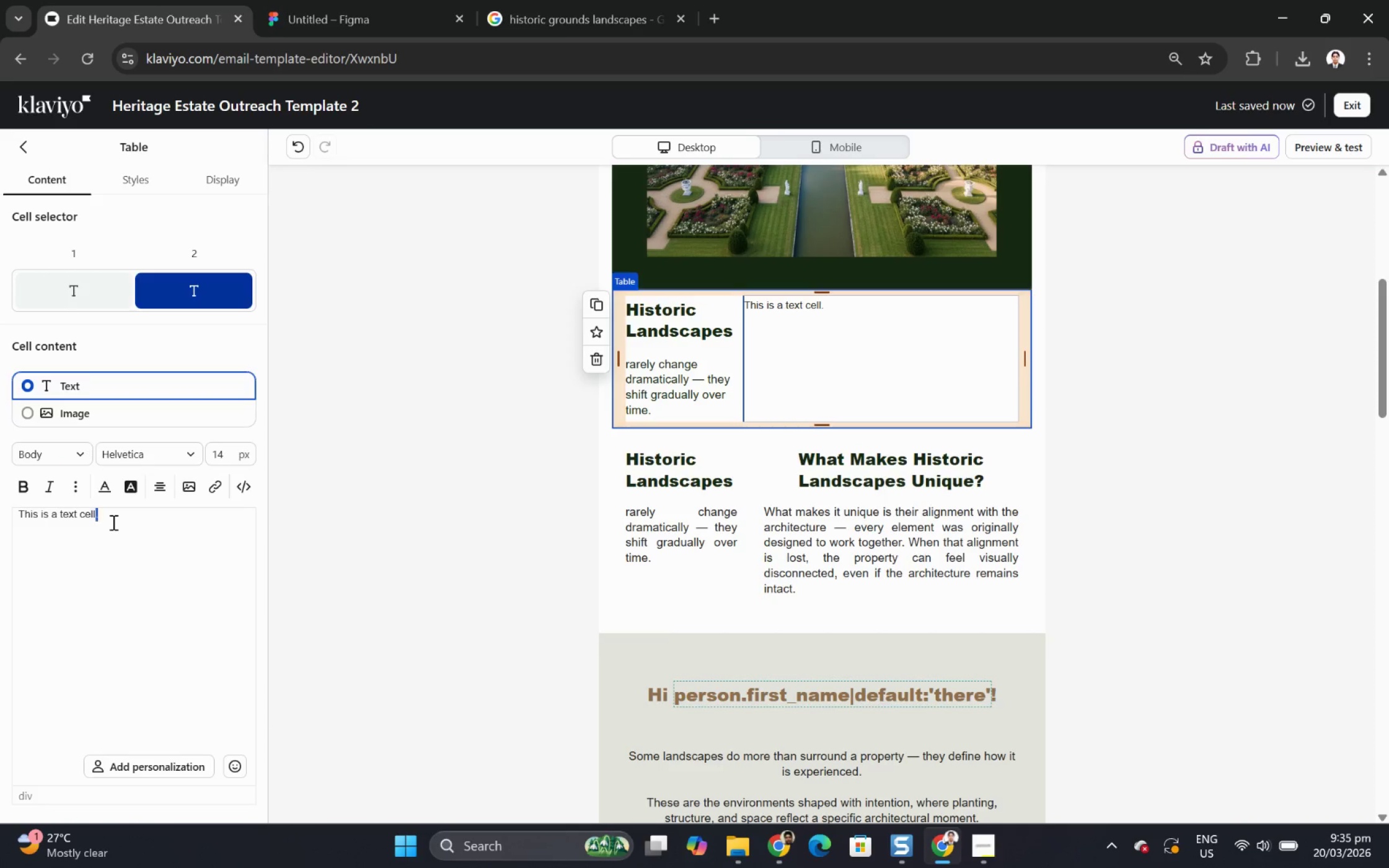 
triple_click([112, 522])
 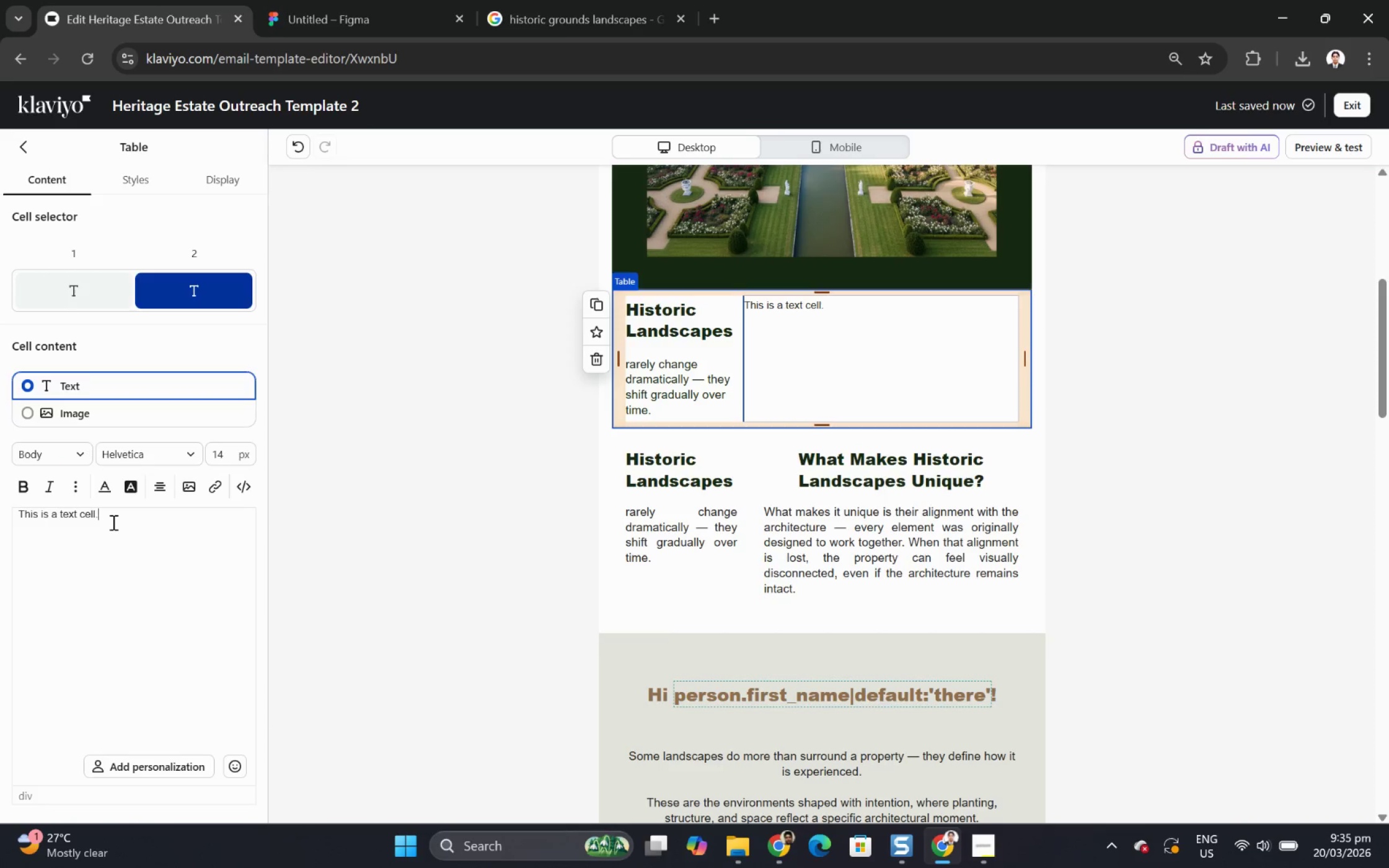 
double_click([112, 522])
 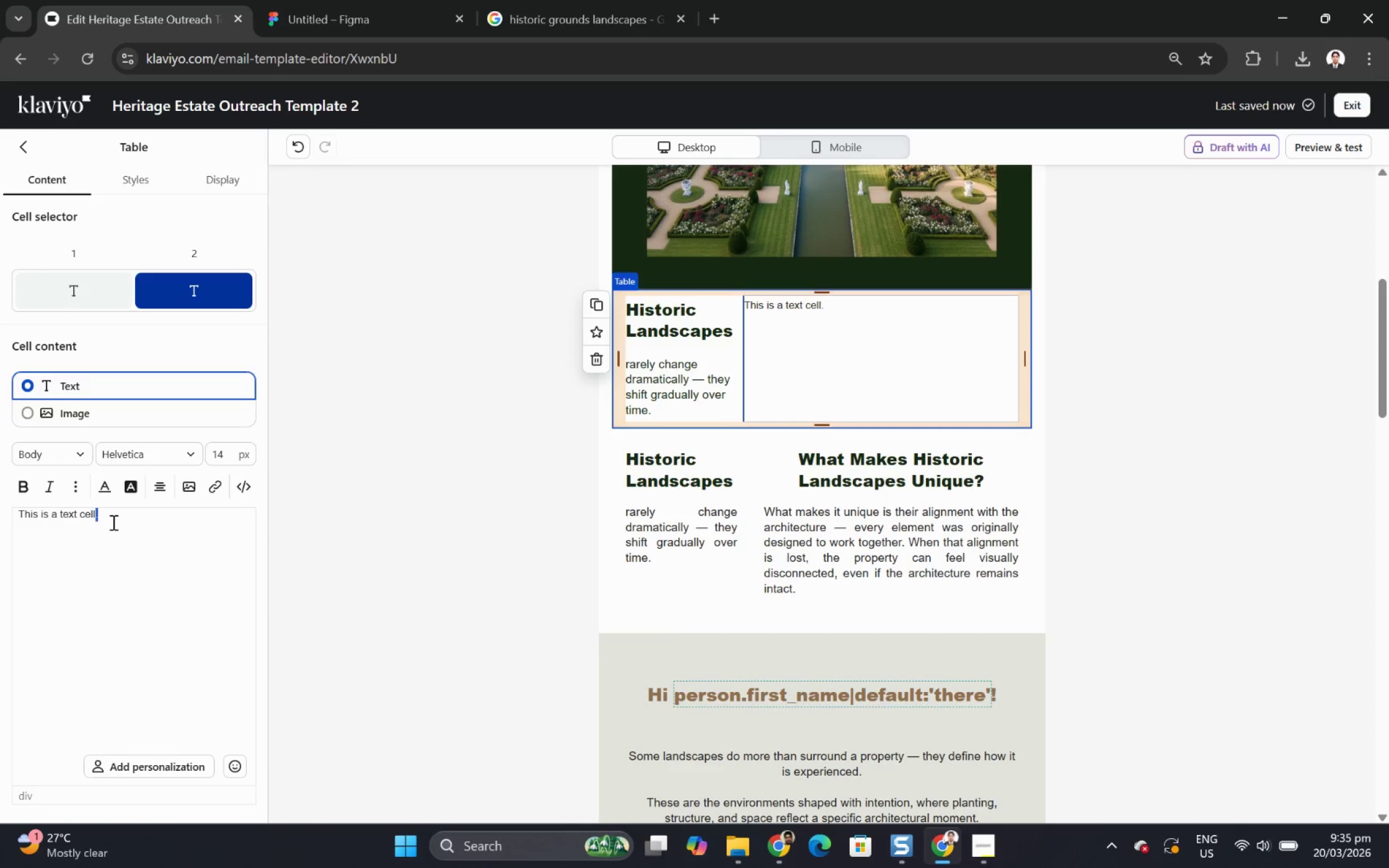 
key(Control+A)
 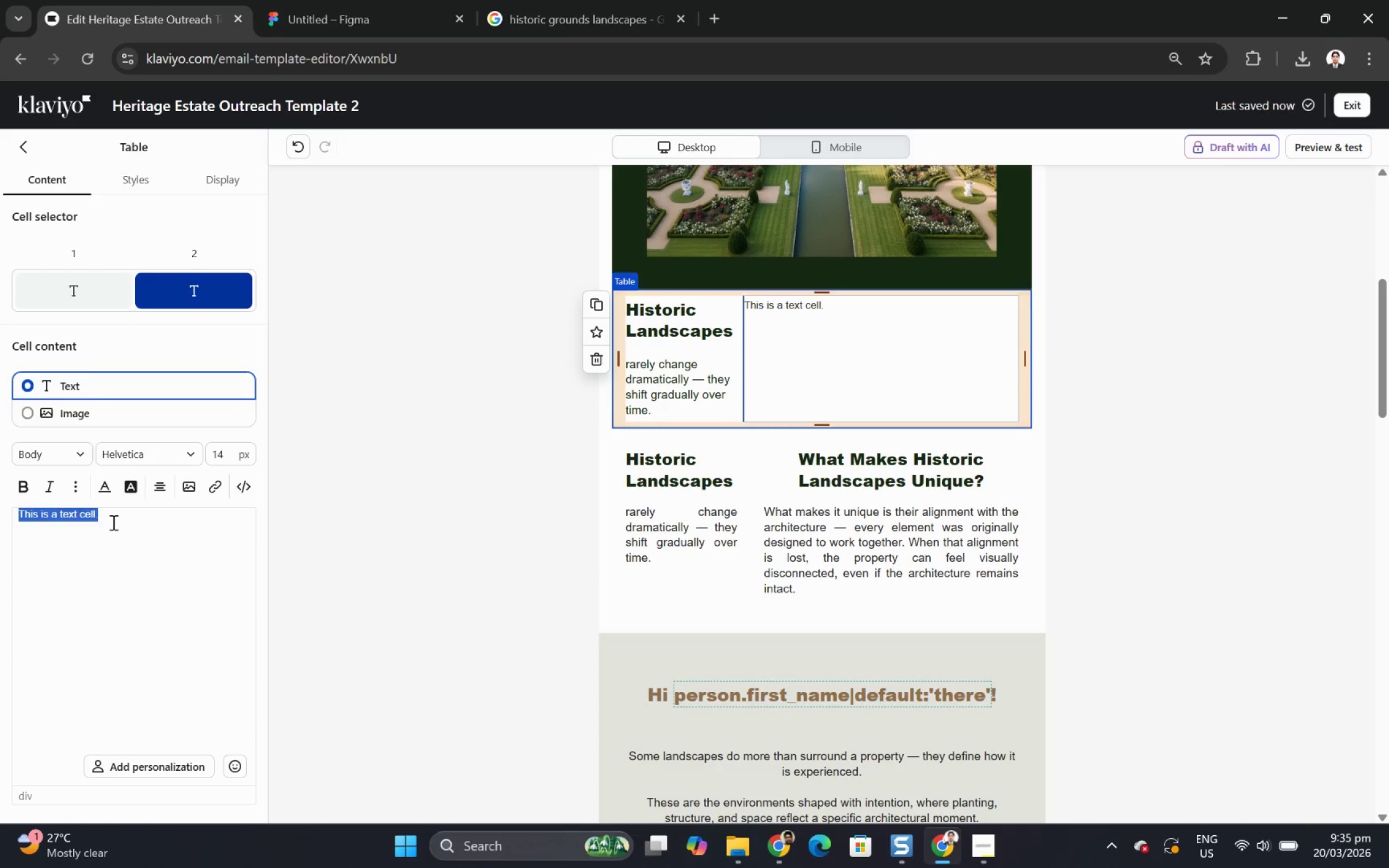 
key(Control+V)
 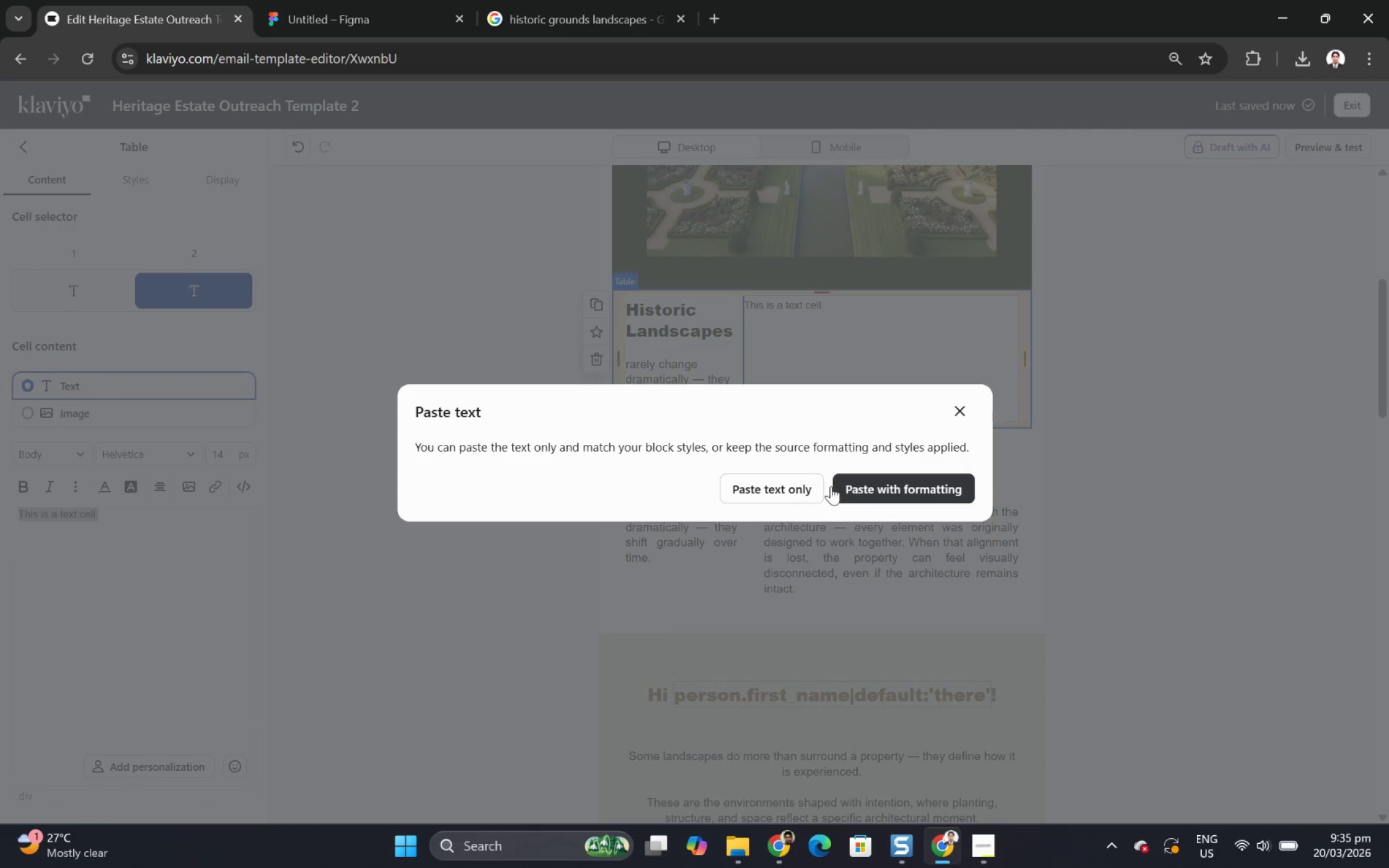 
left_click([801, 485])
 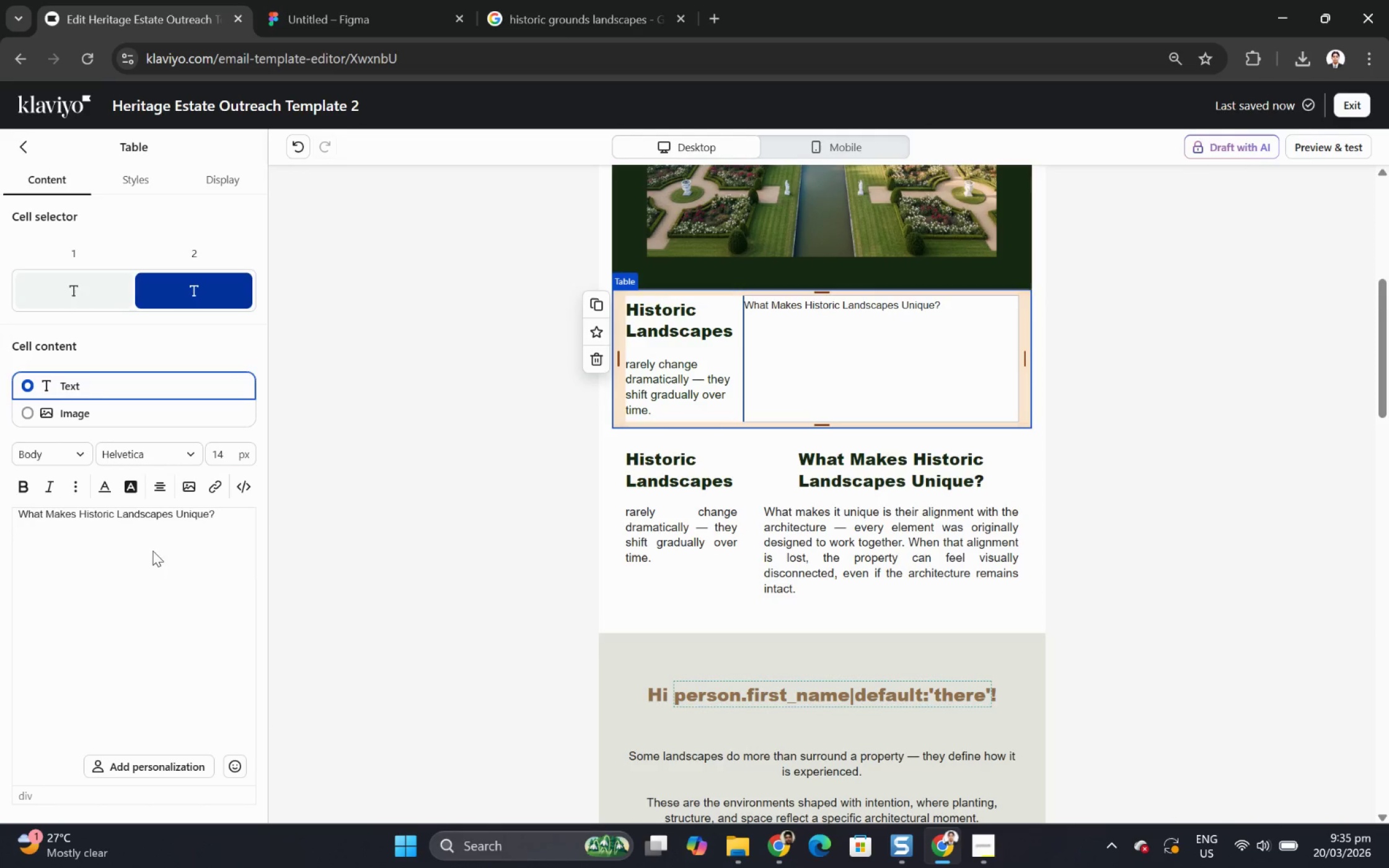 
key(Control+Z)
 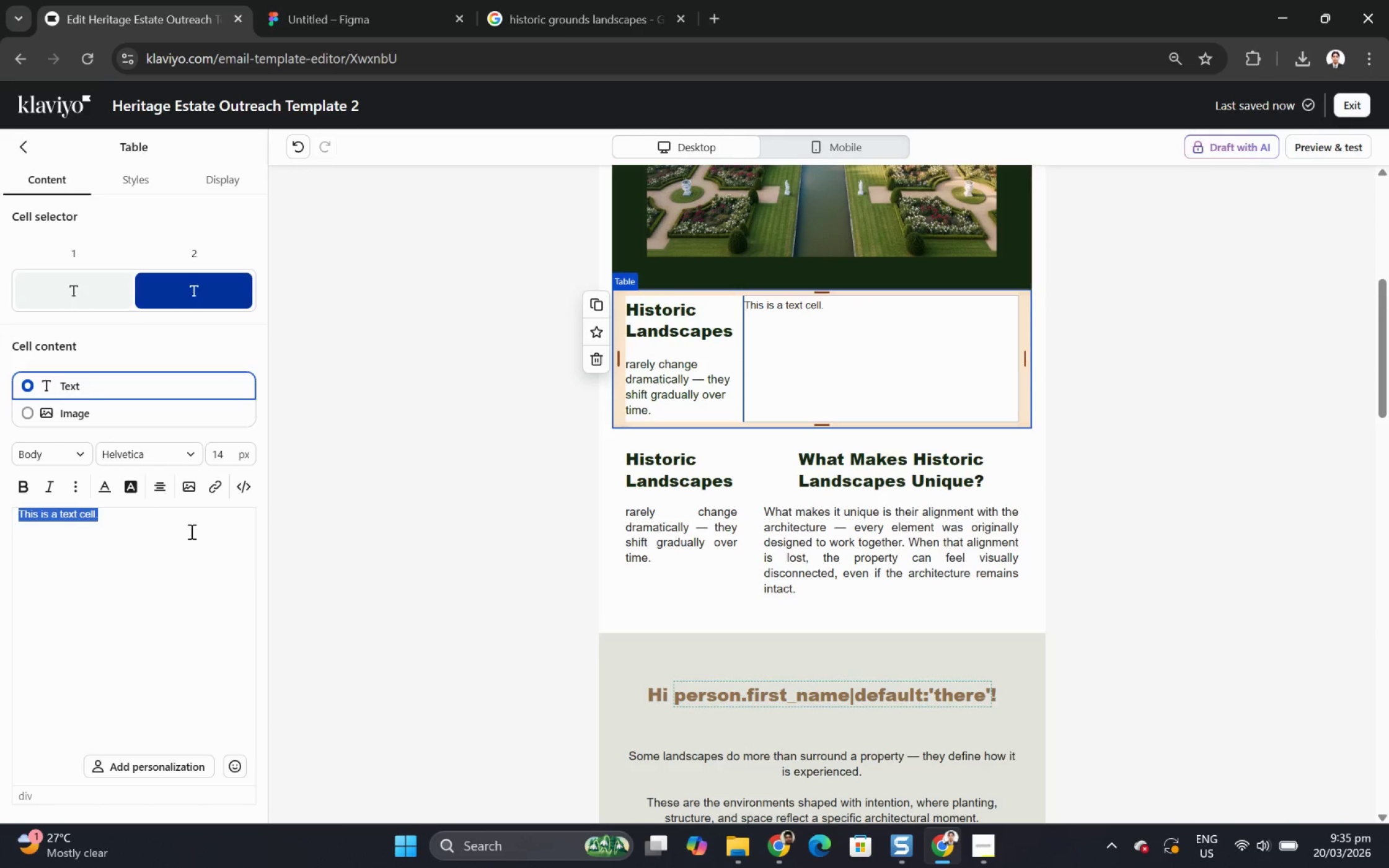 
key(Control+V)
 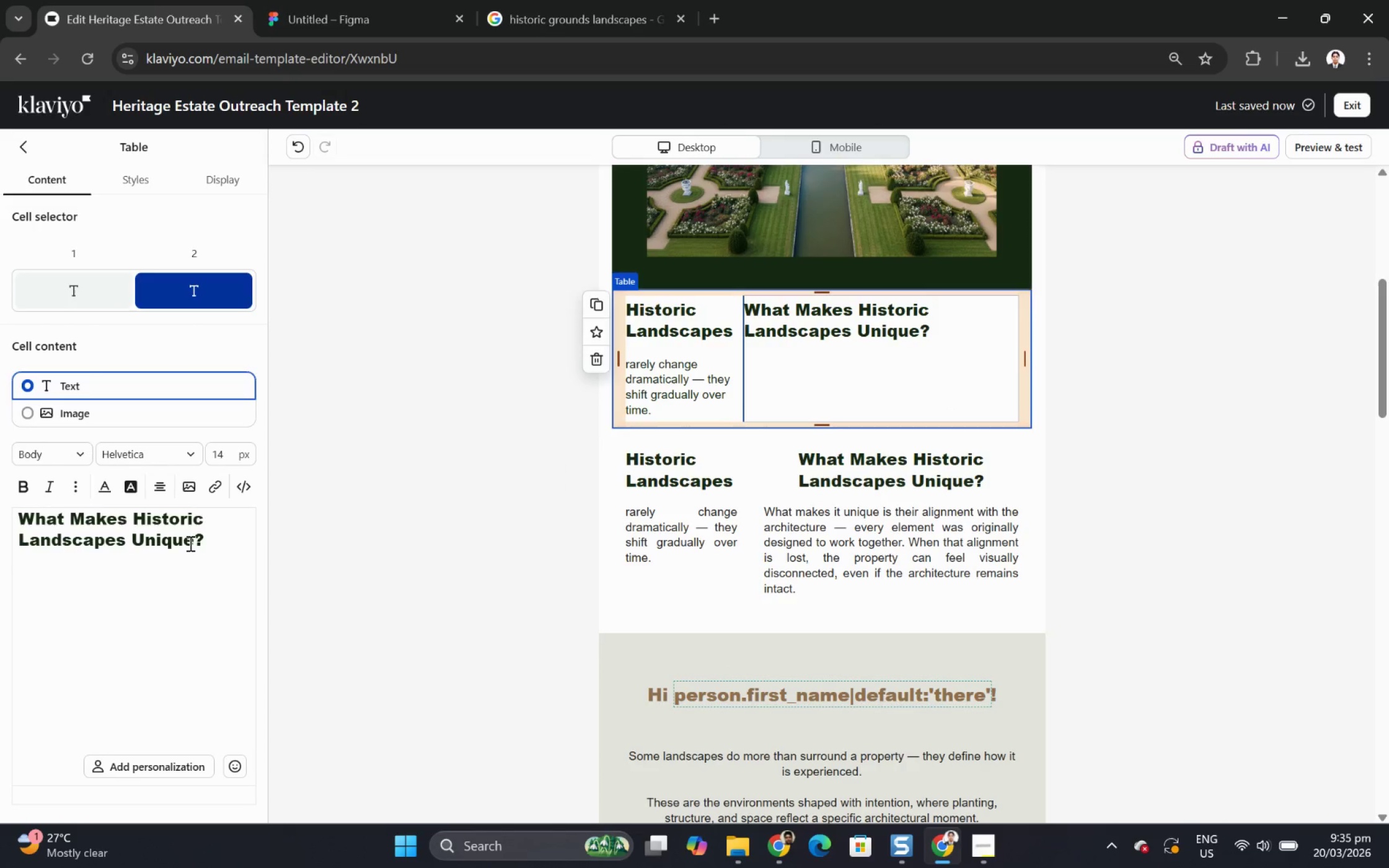 
left_click([206, 543])
 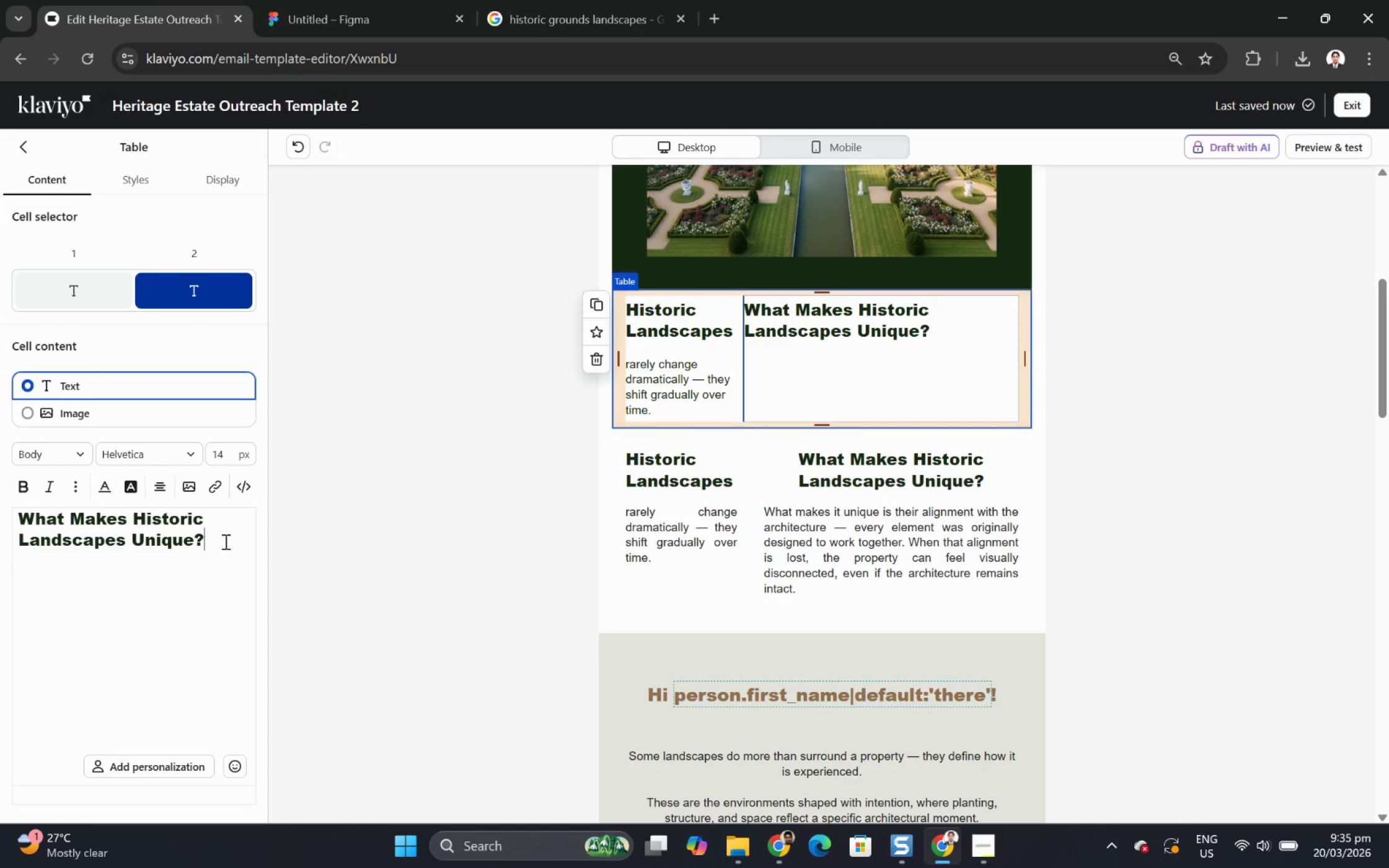 
key(Enter)
 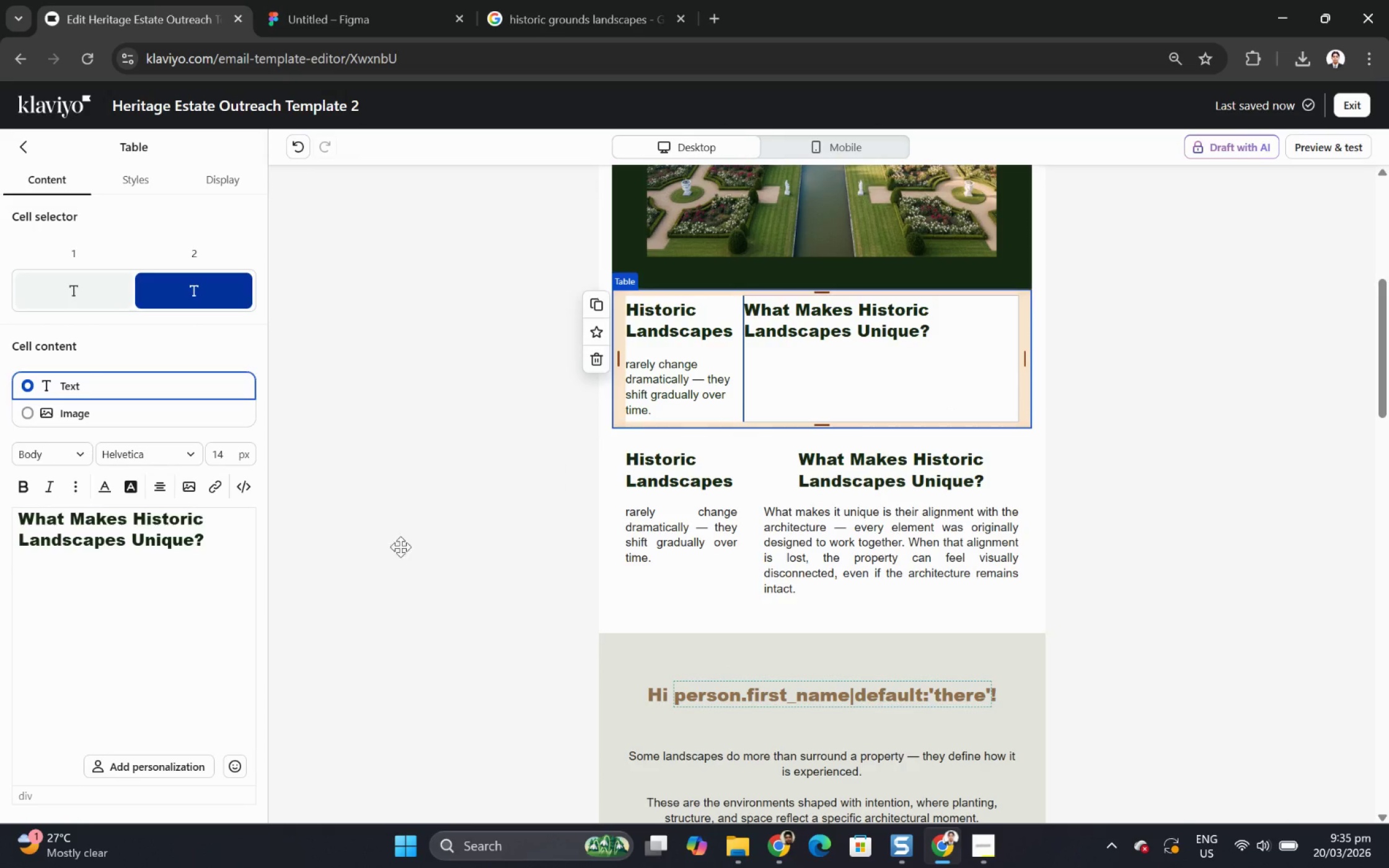 
key(Enter)
 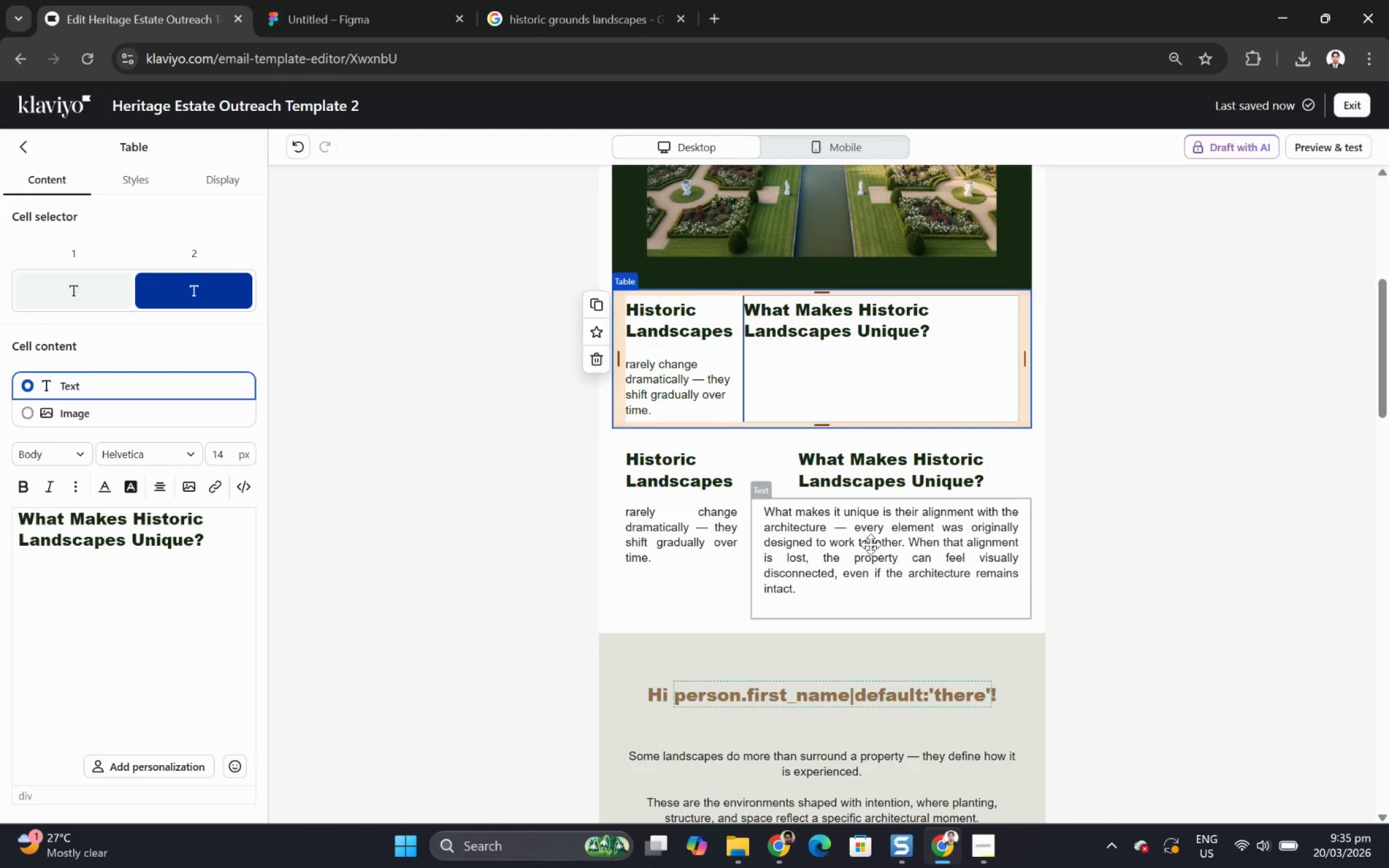 
double_click([870, 544])
 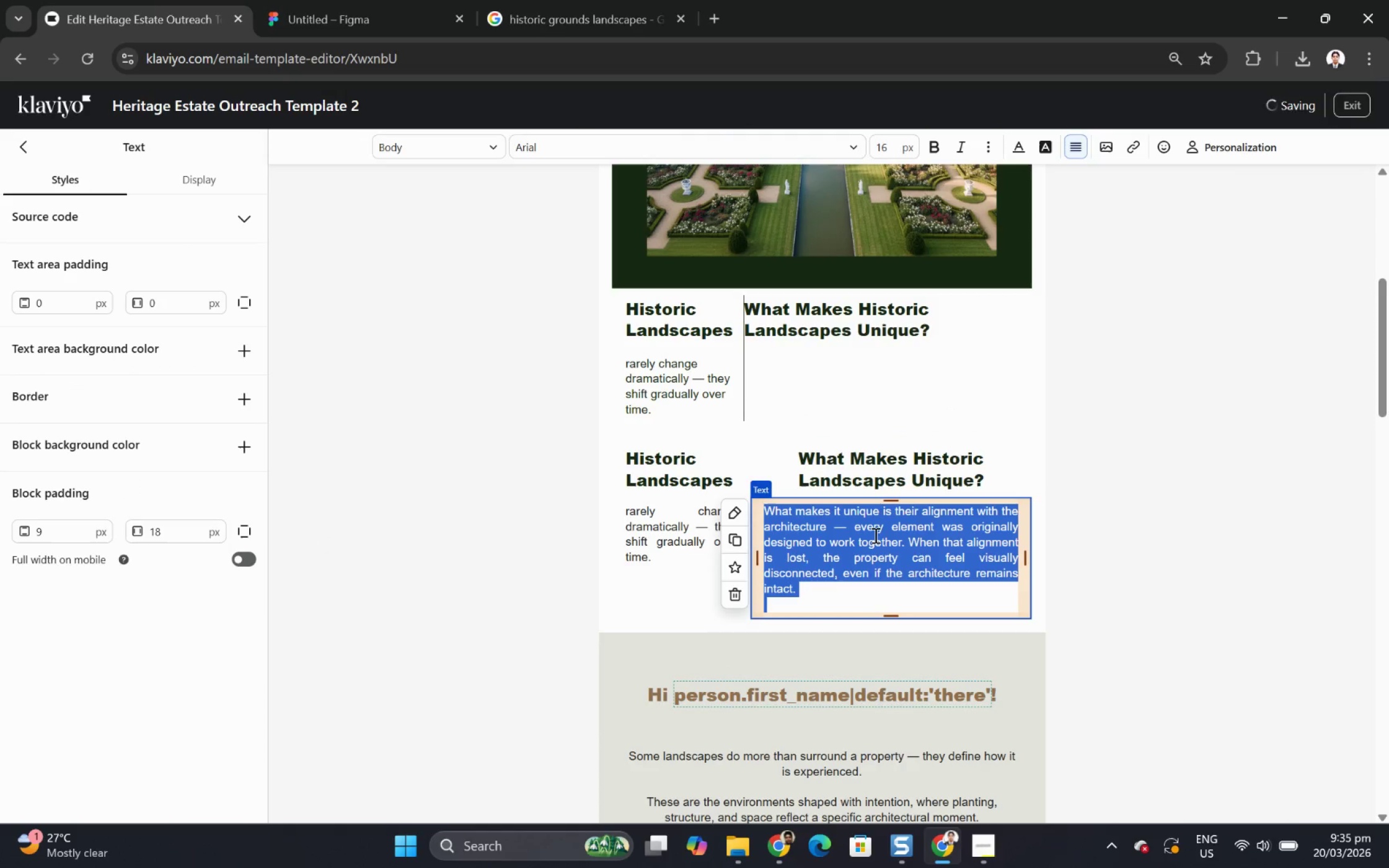 
key(Control+C)
 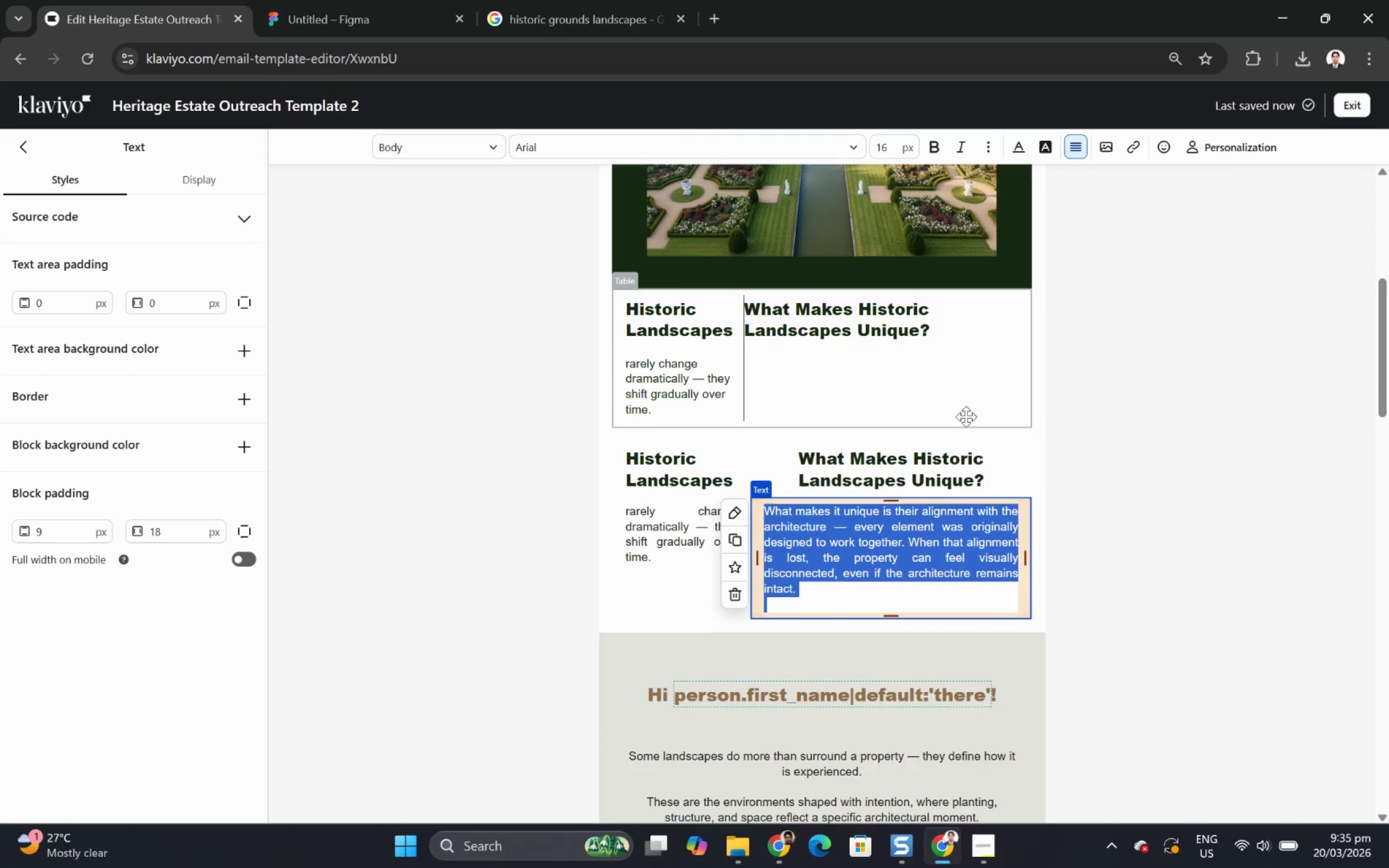 
double_click([950, 366])
 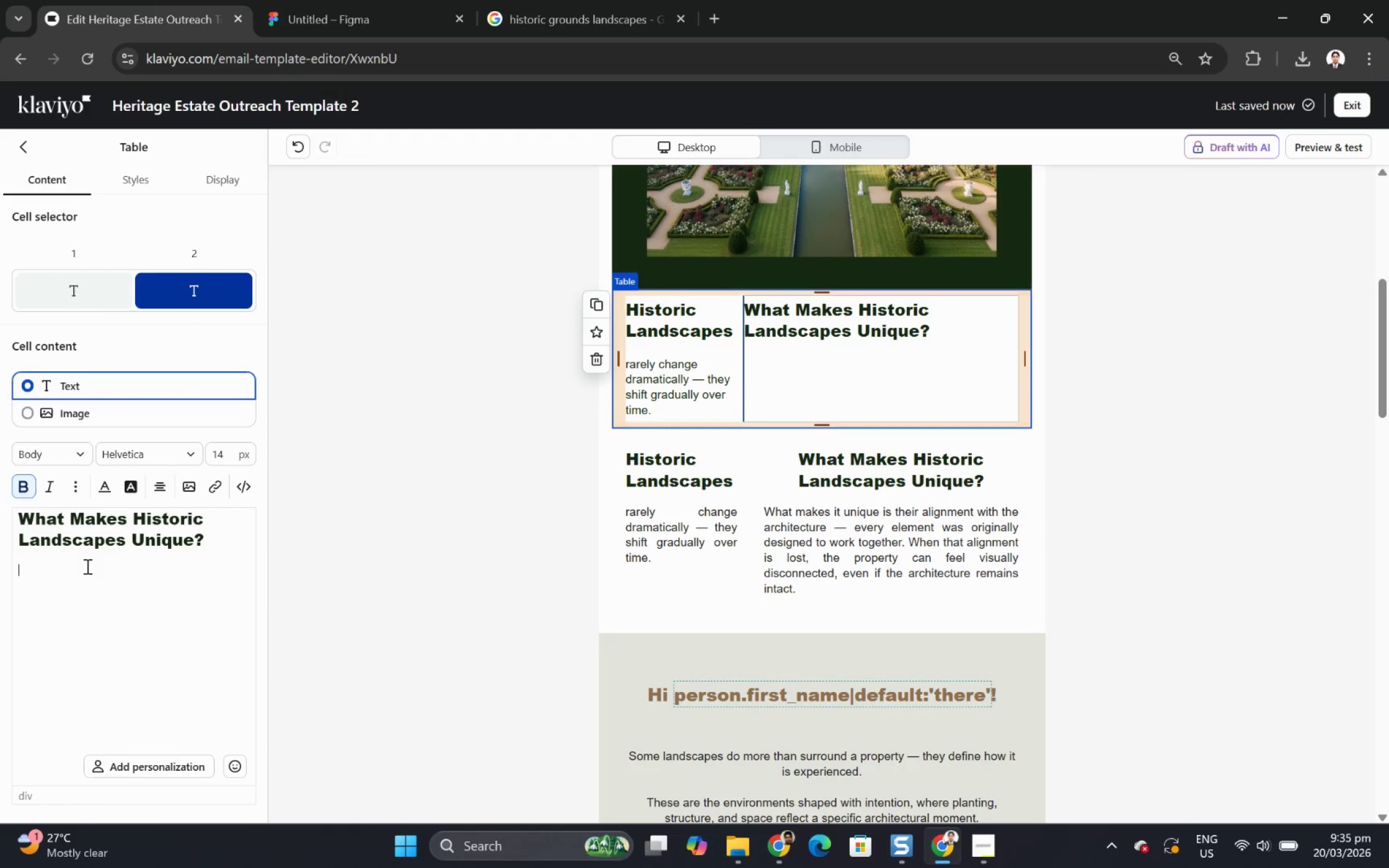 
key(Control+V)
 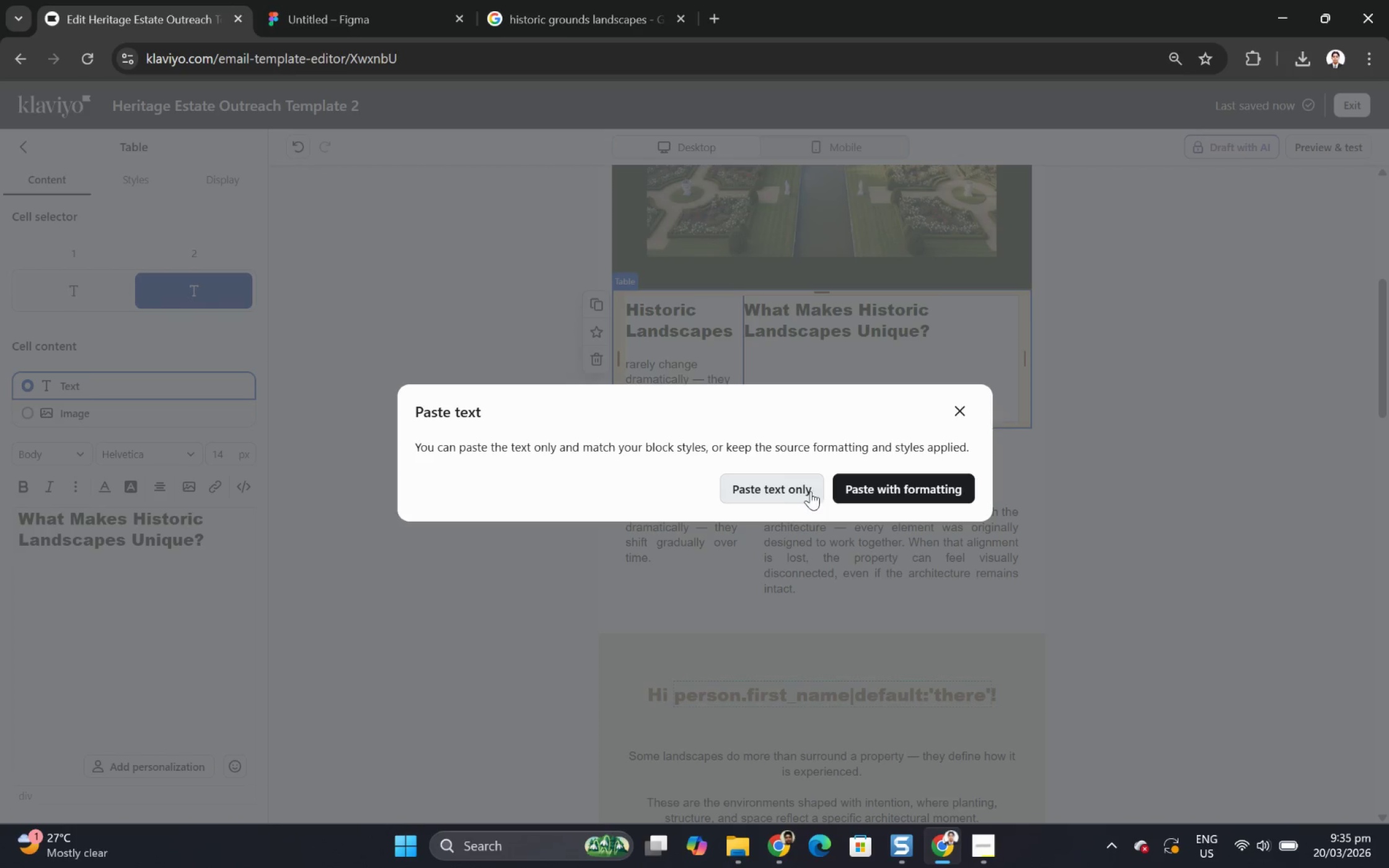 
left_click([909, 484])
 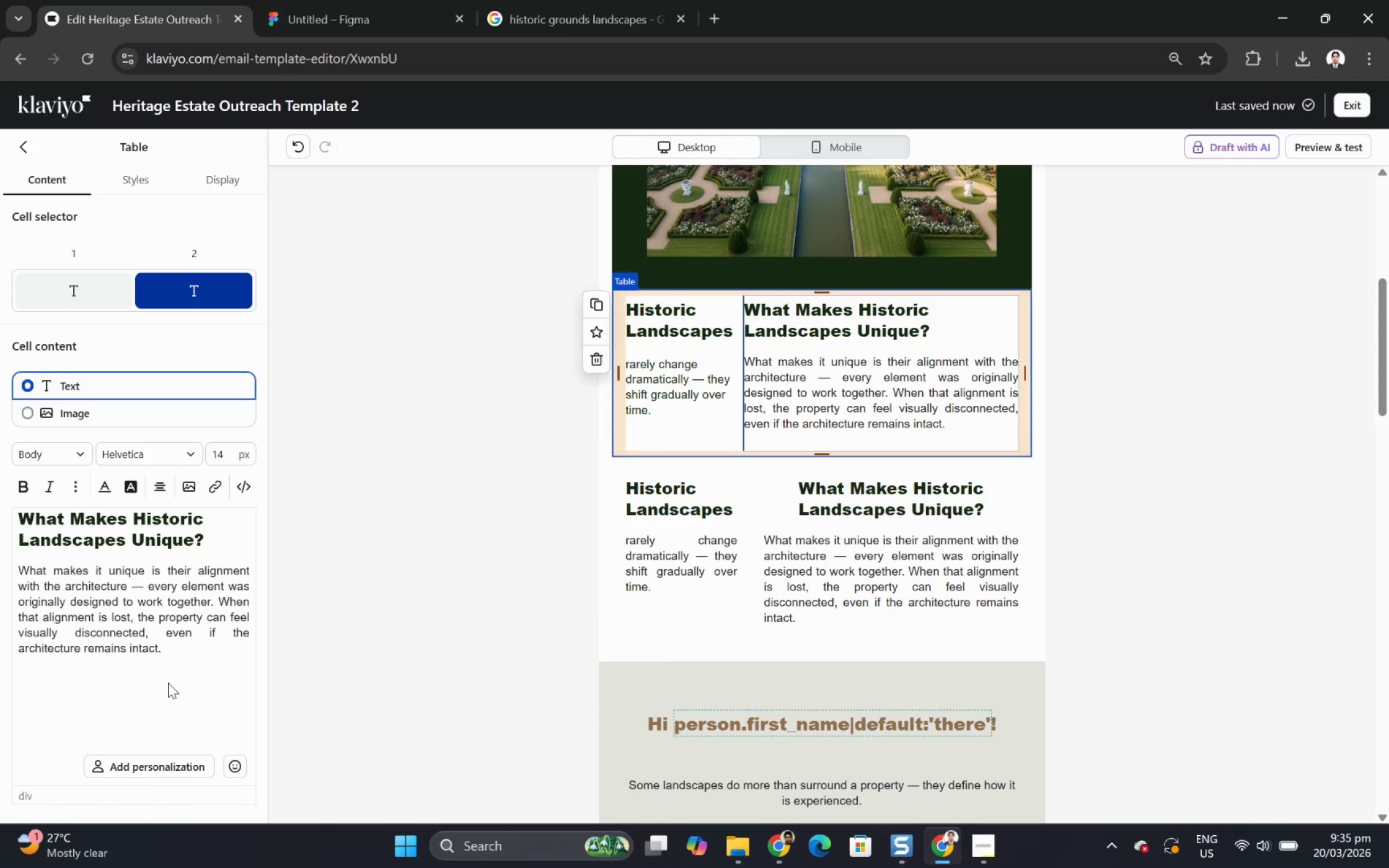 
left_click([134, 672])
 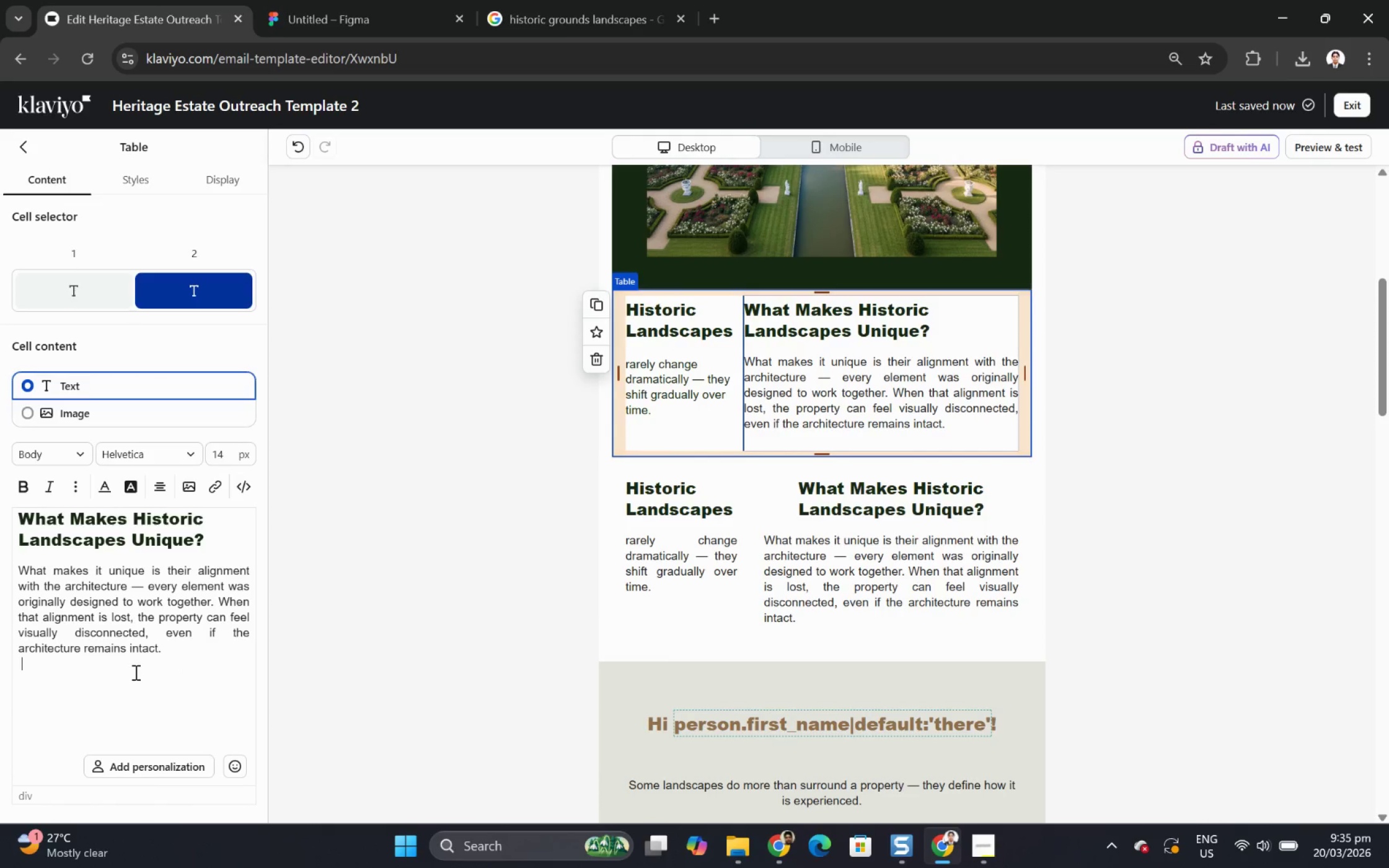 
key(Backspace)
 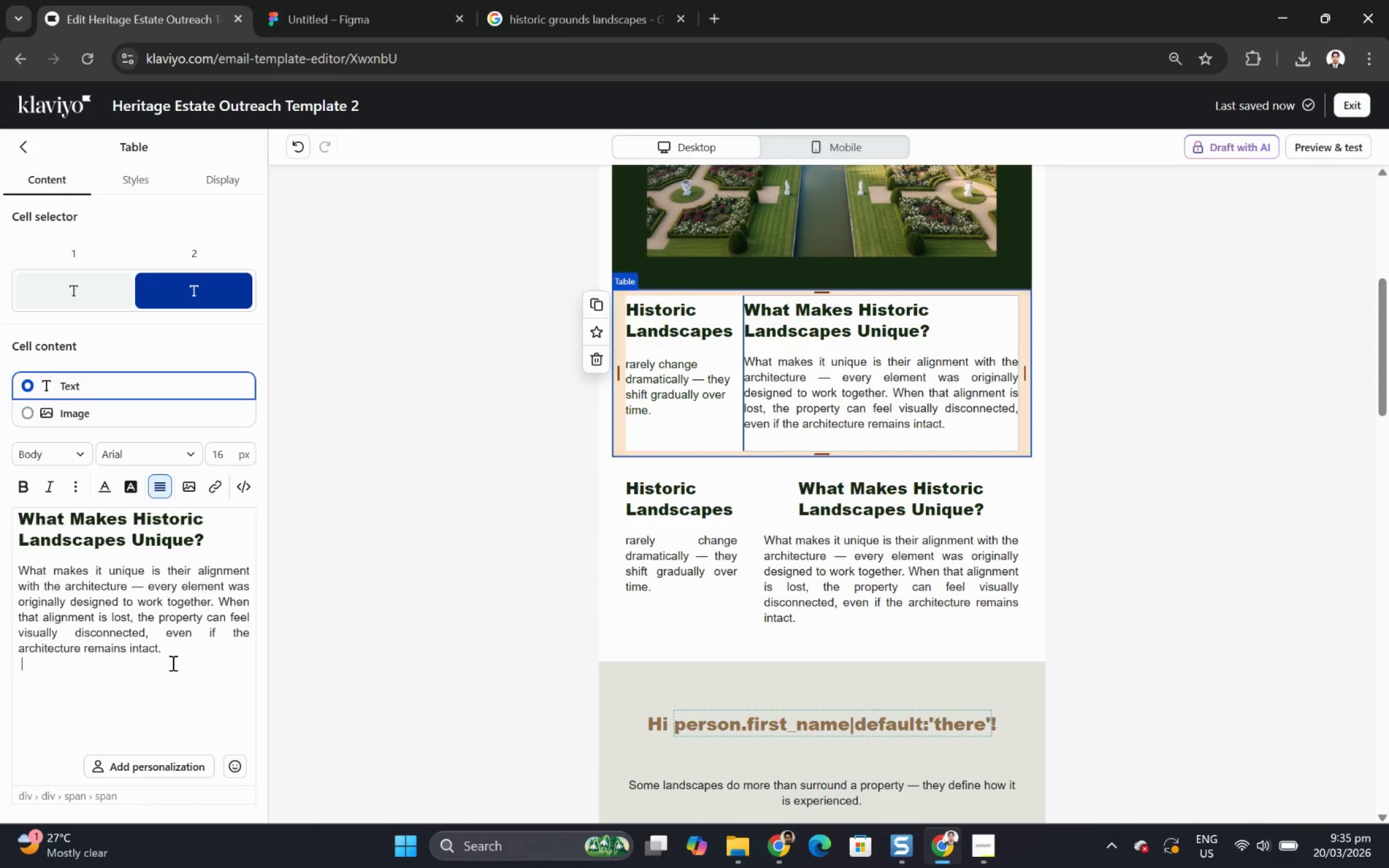 
key(Backspace)
 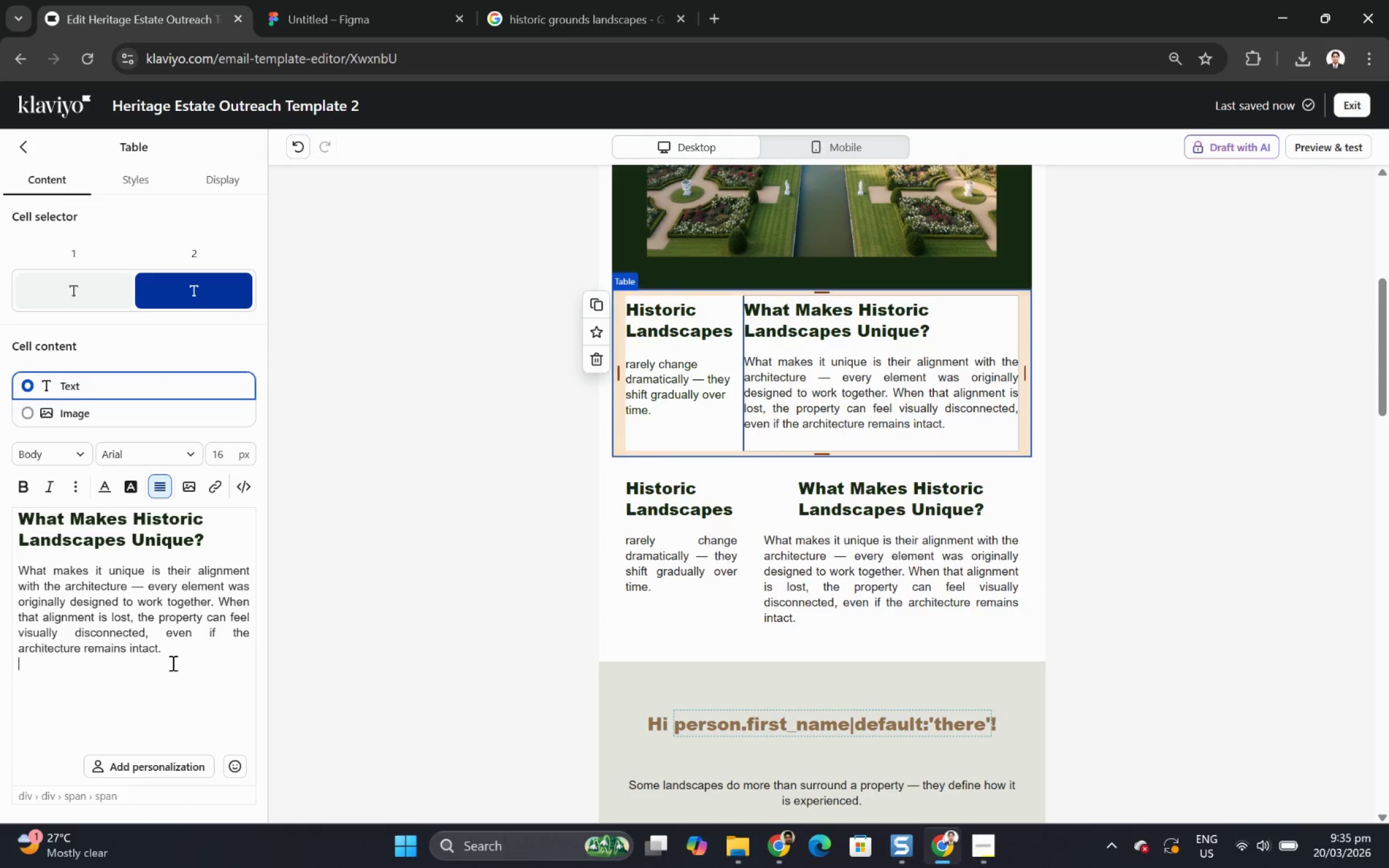 
key(Backspace)
 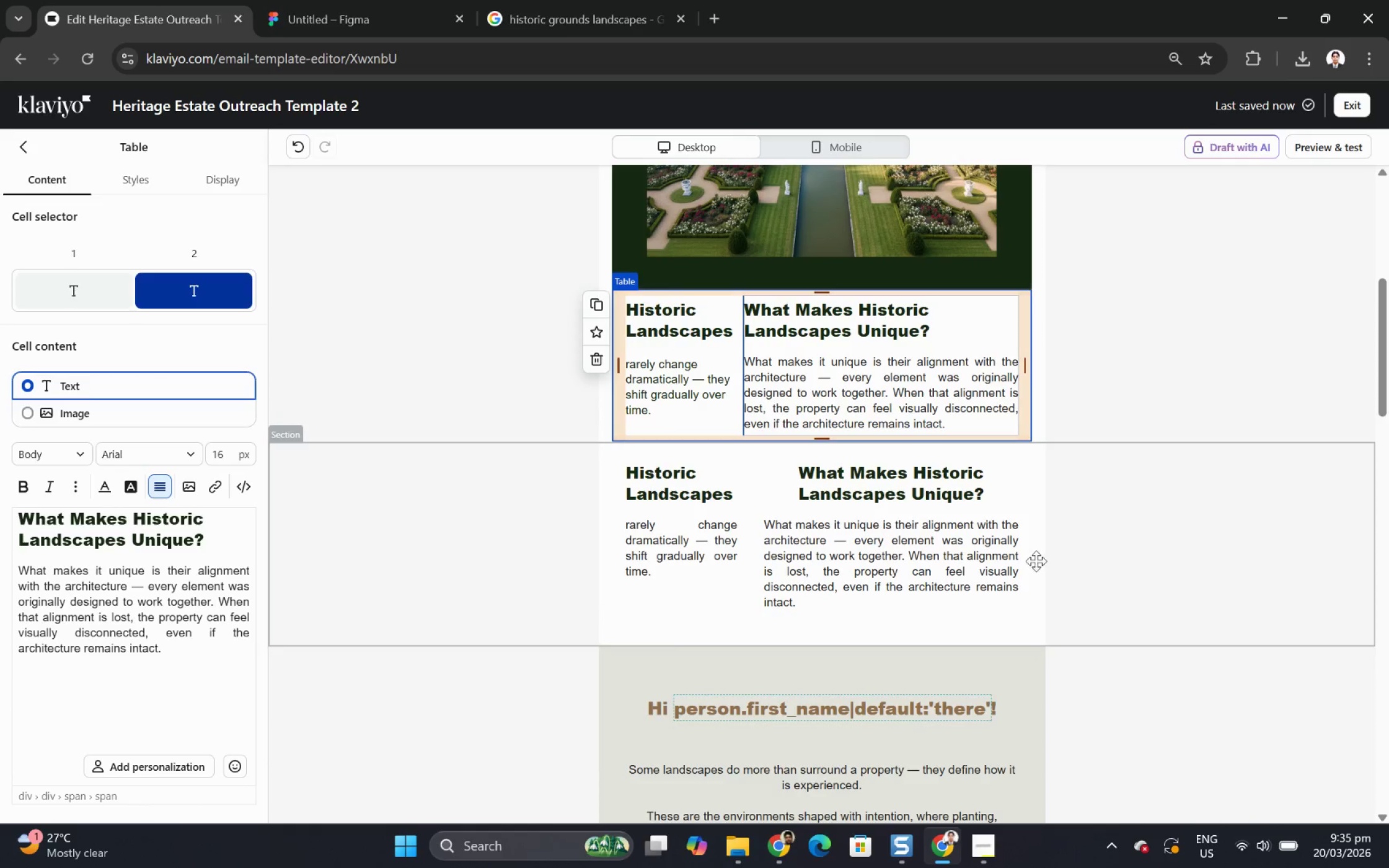 
left_click([1137, 556])
 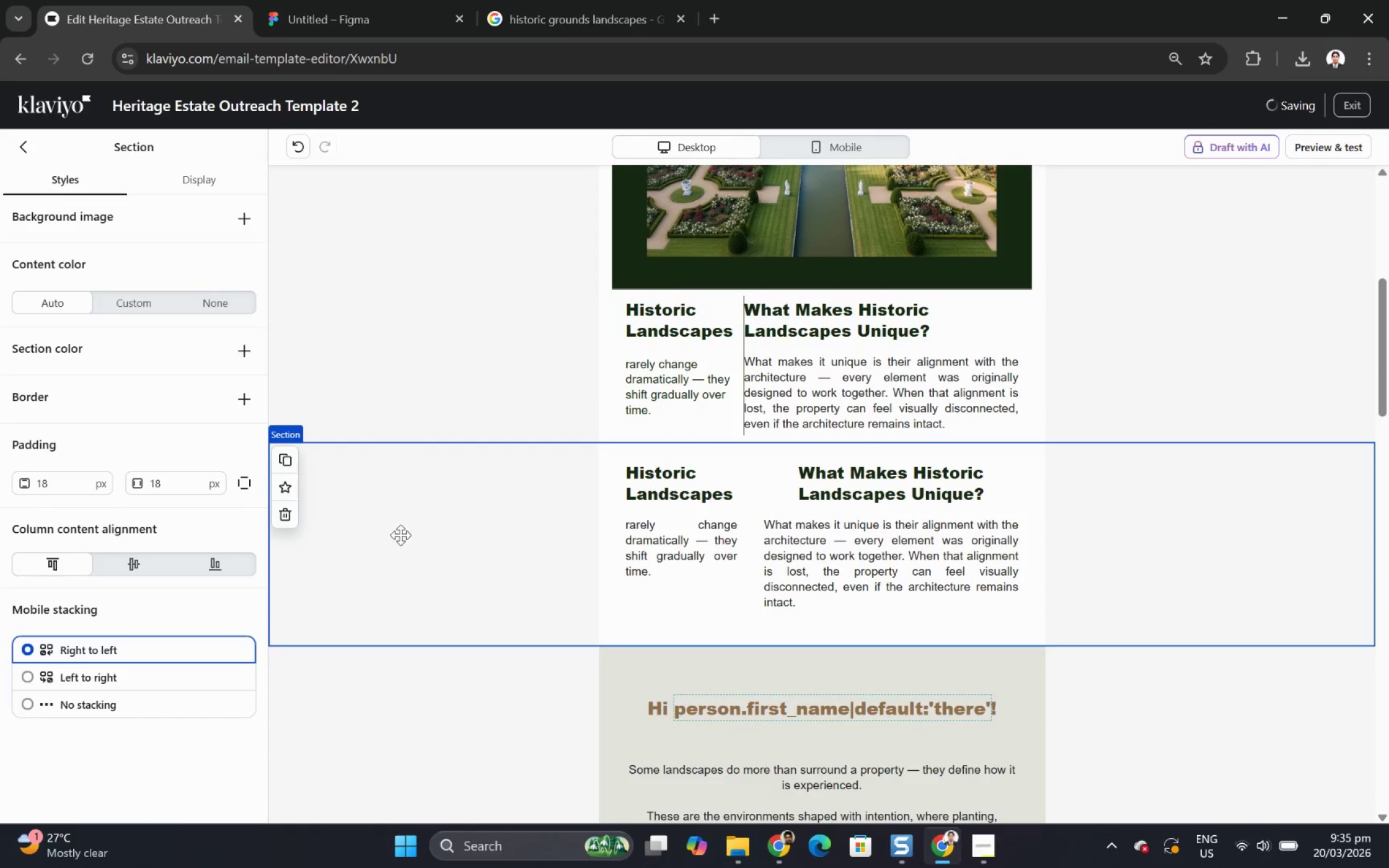 
left_click([400, 533])
 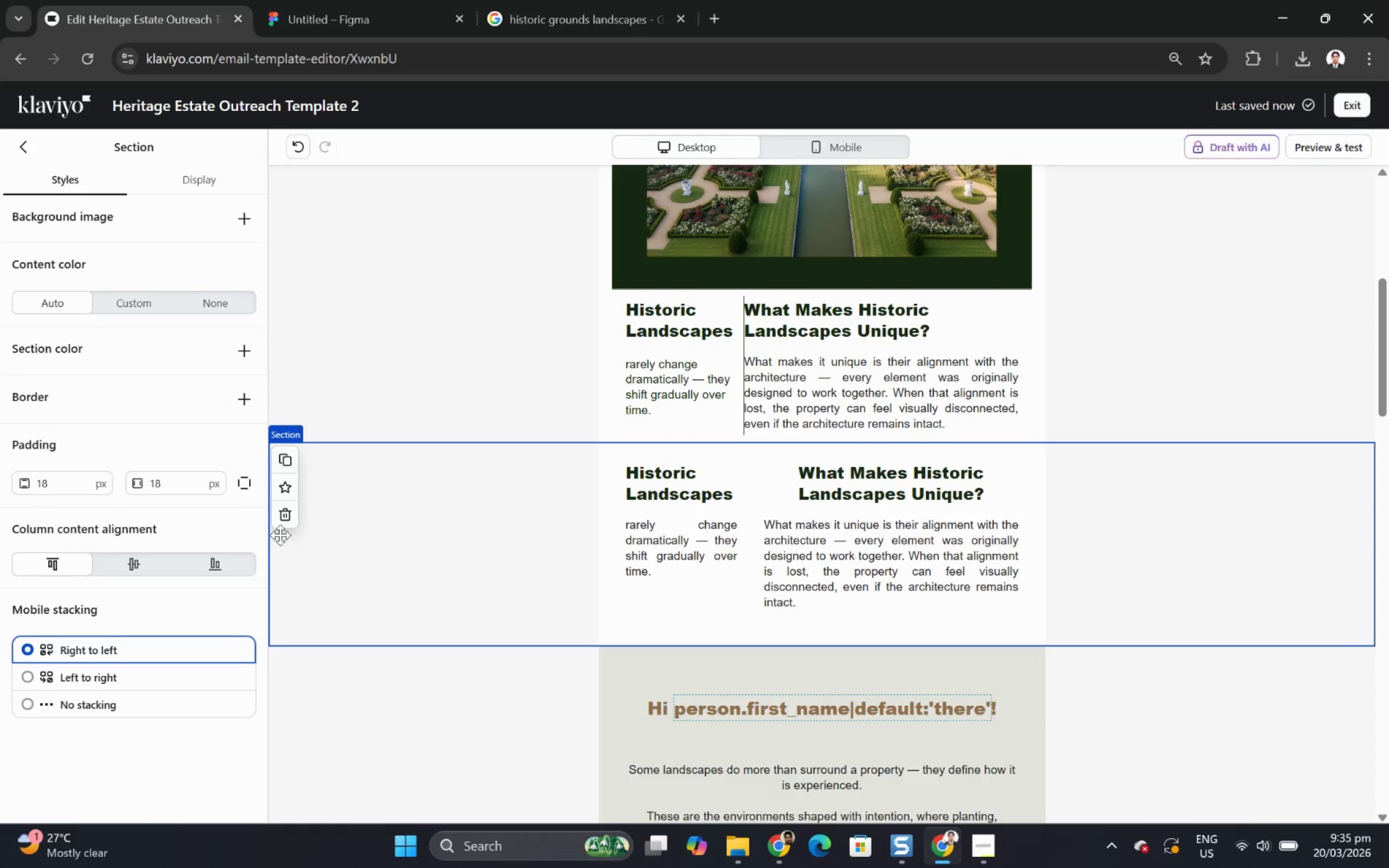 
left_click([284, 514])
 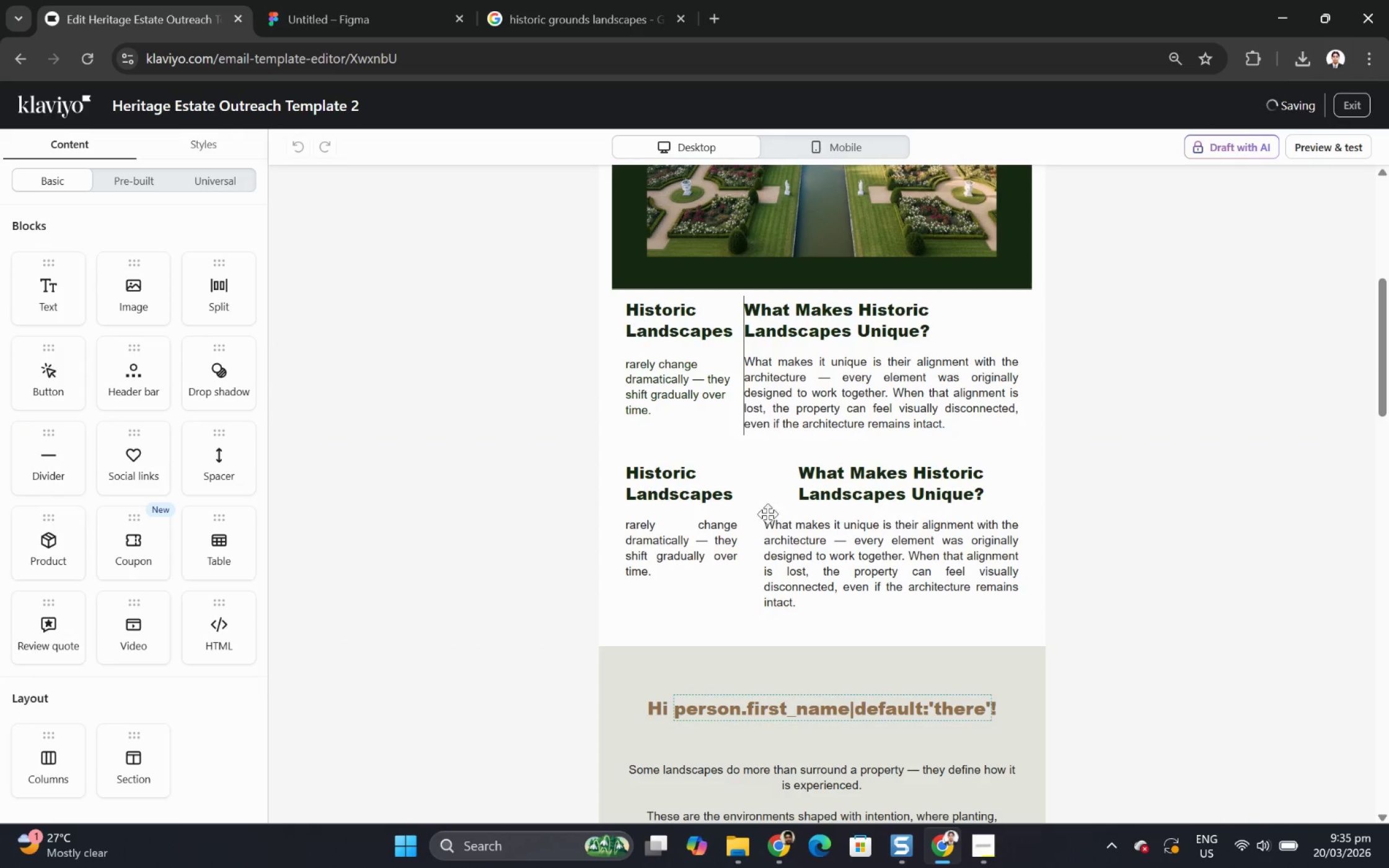 
left_click([554, 484])
 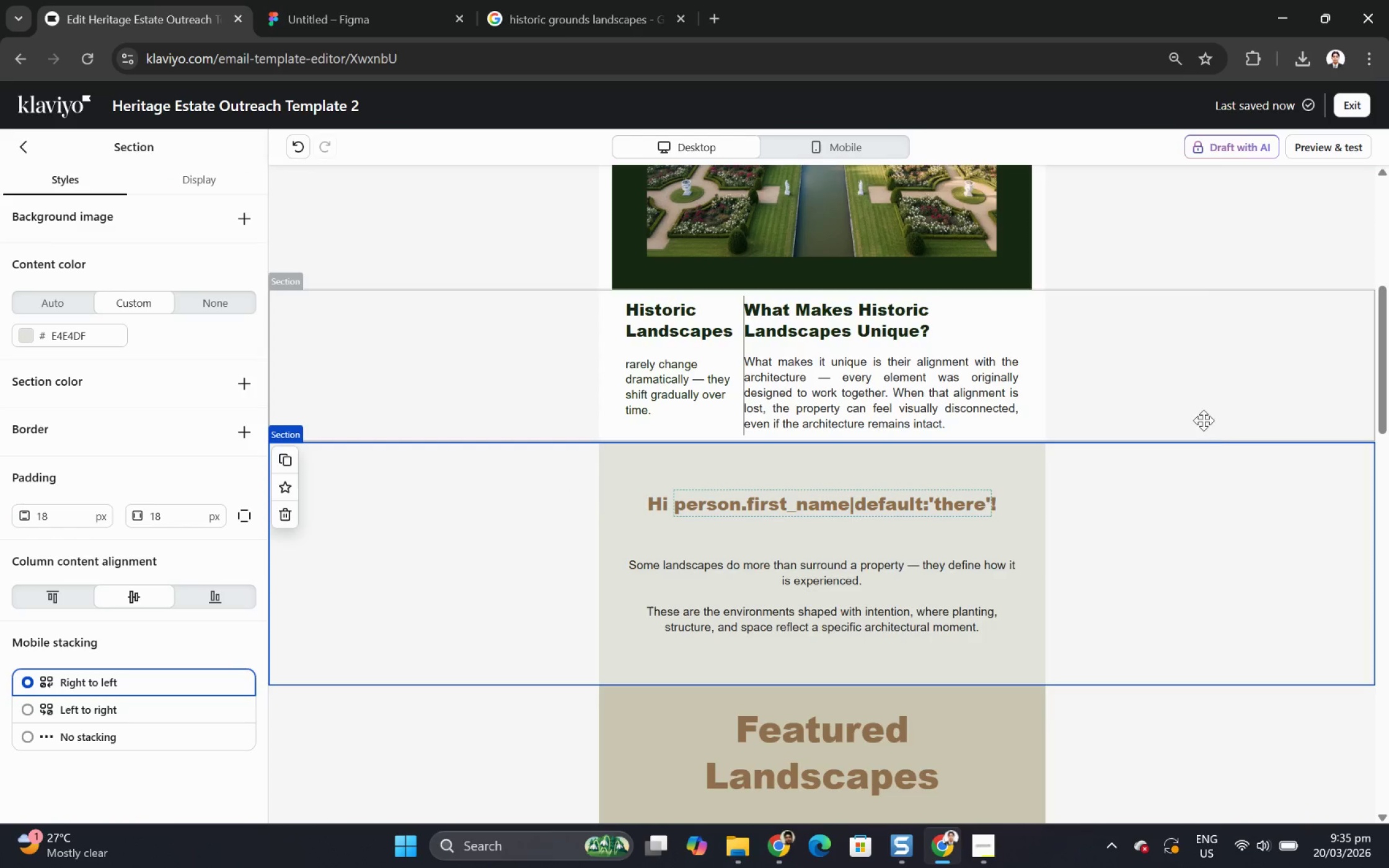 
scroll: coordinate [1225, 483], scroll_direction: up, amount: 3.0
 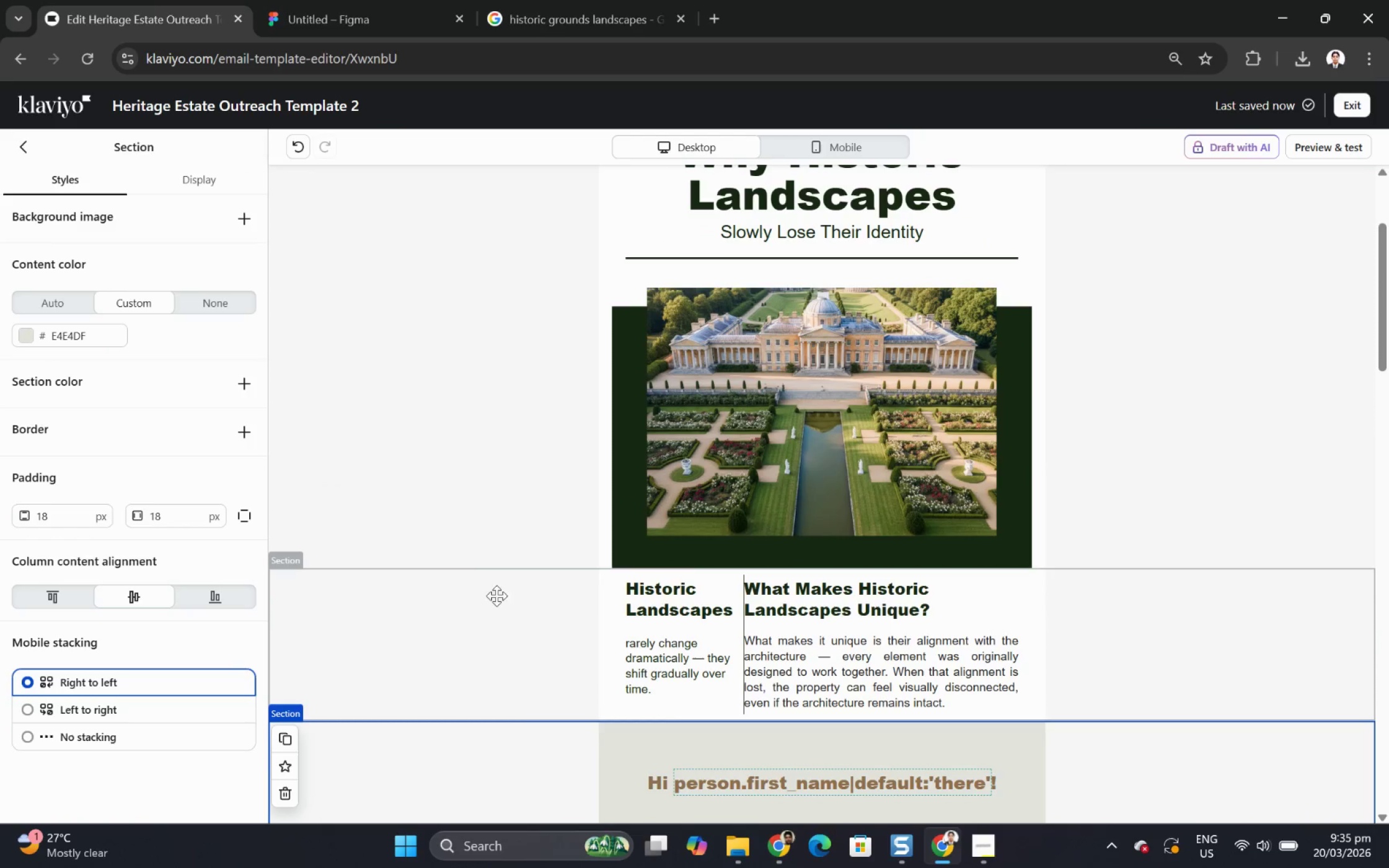 
left_click([480, 605])
 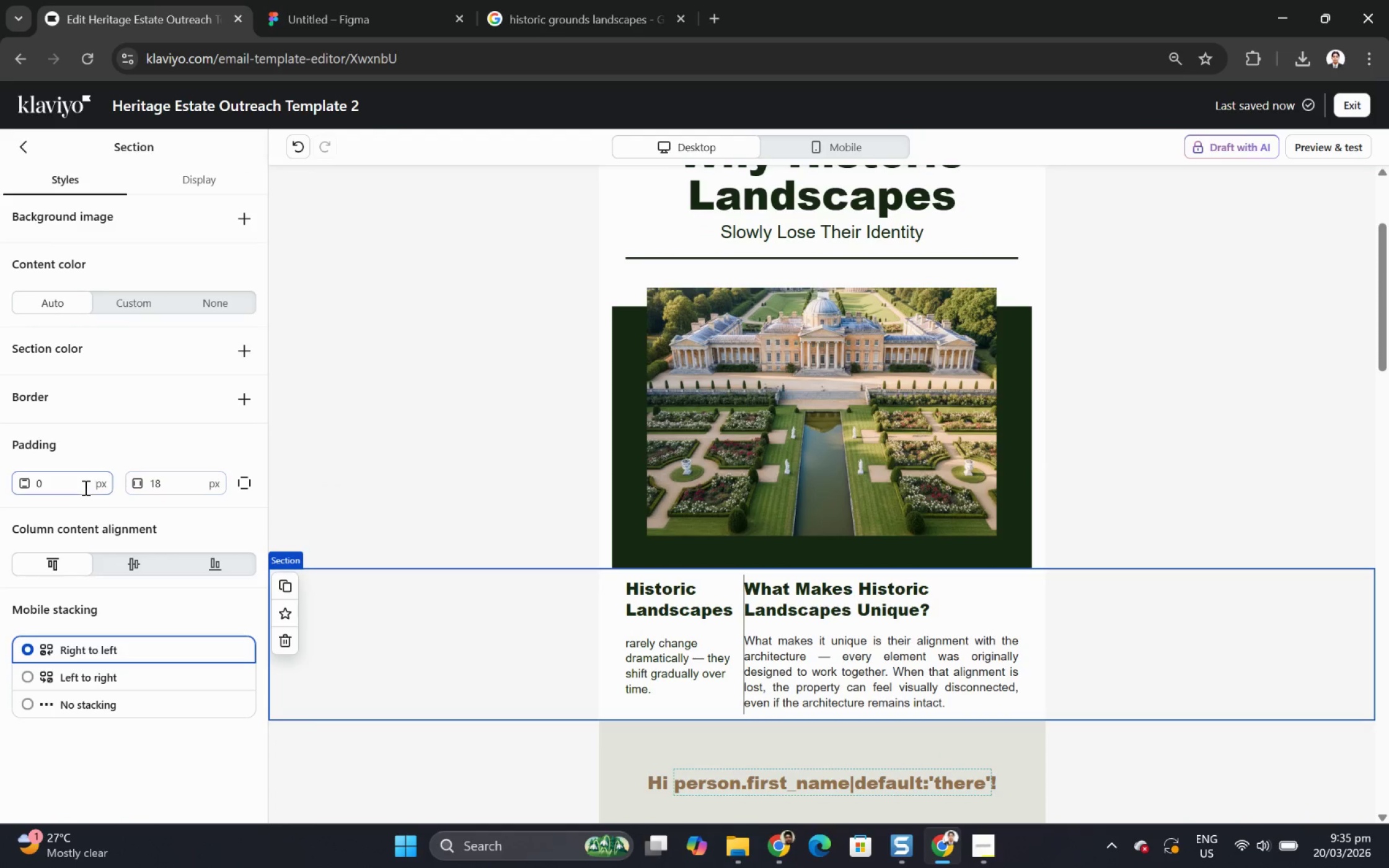 
double_click([77, 487])
 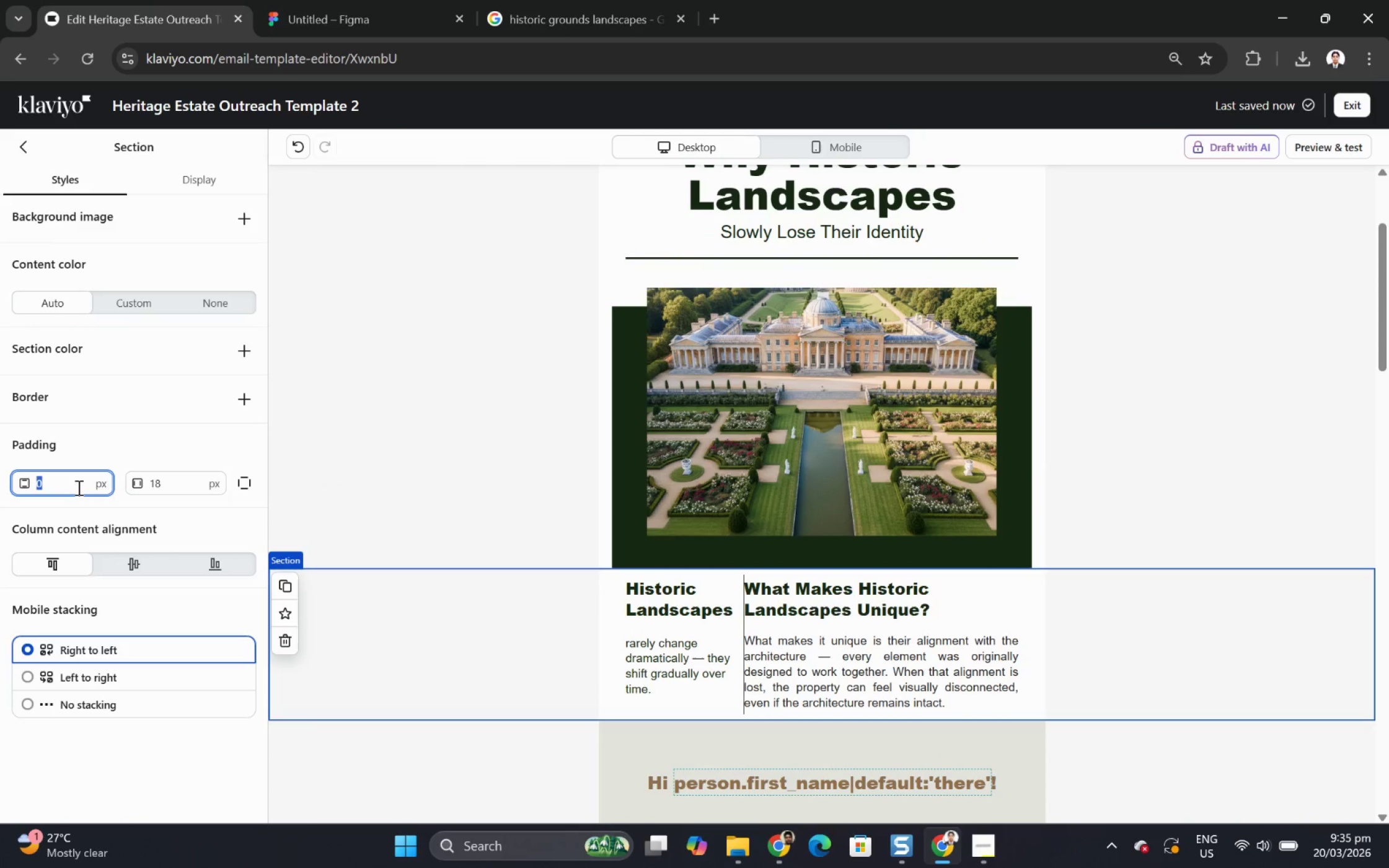 
key(Numpad1)
 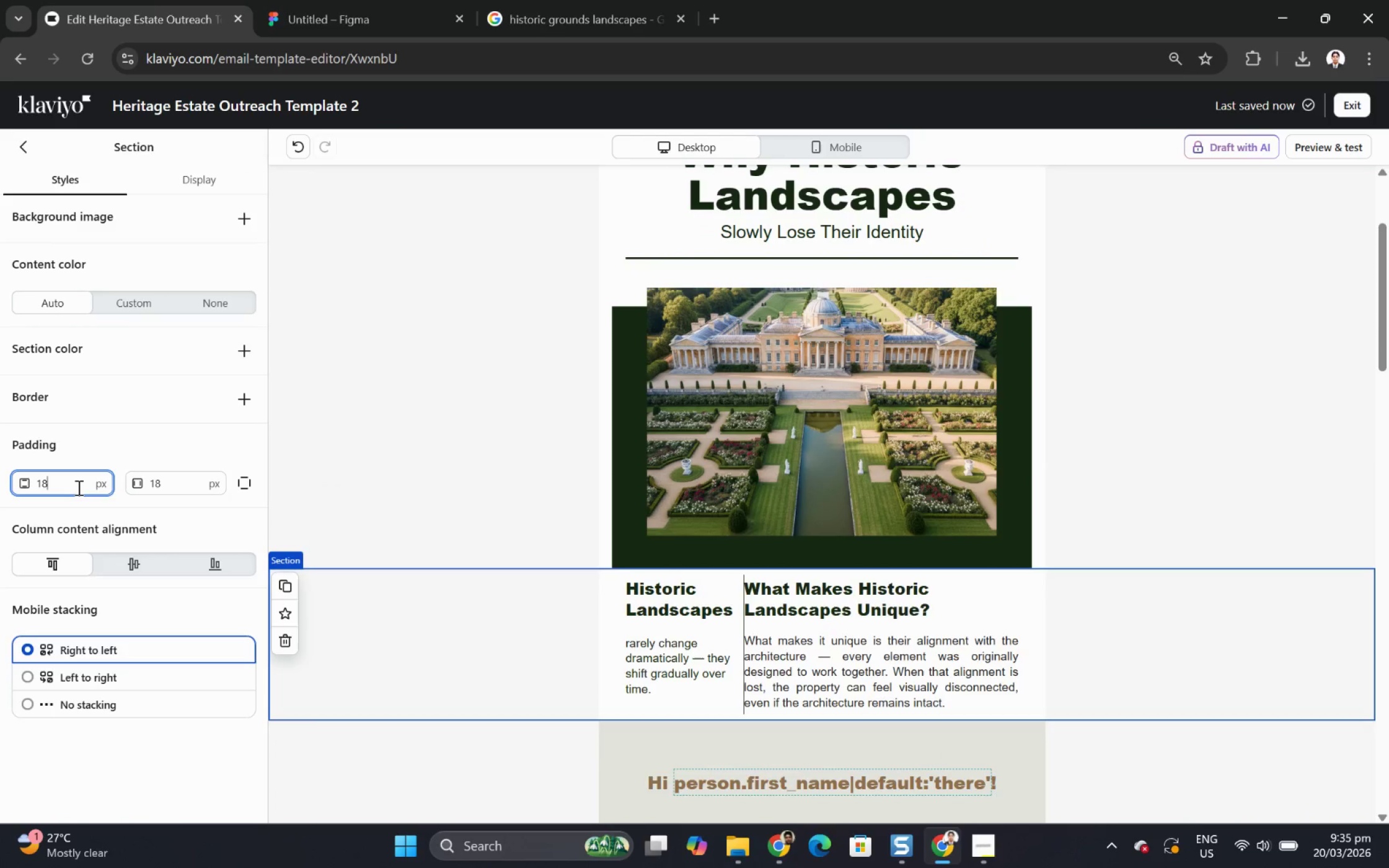 
key(Numpad8)
 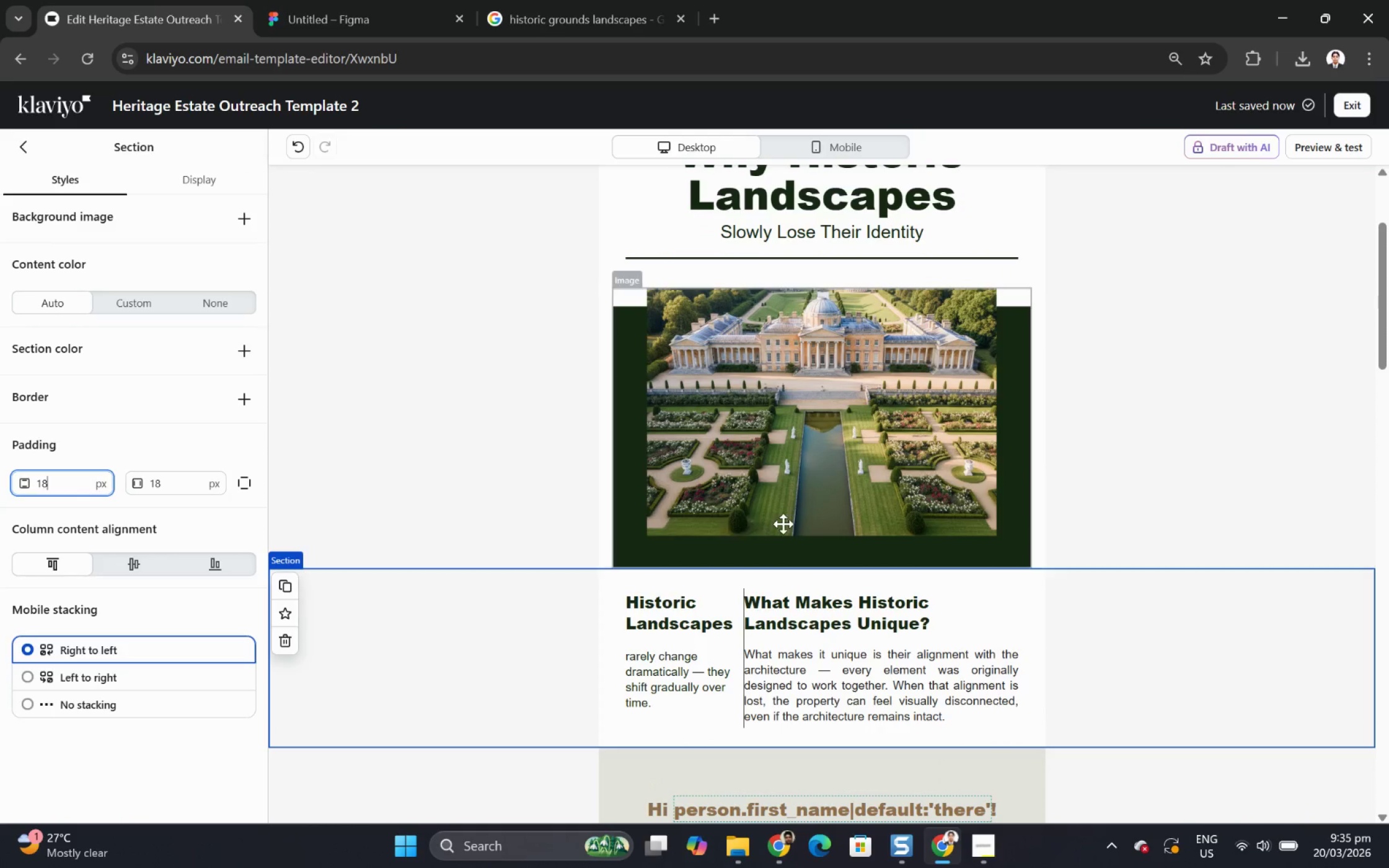 
left_click([853, 634])
 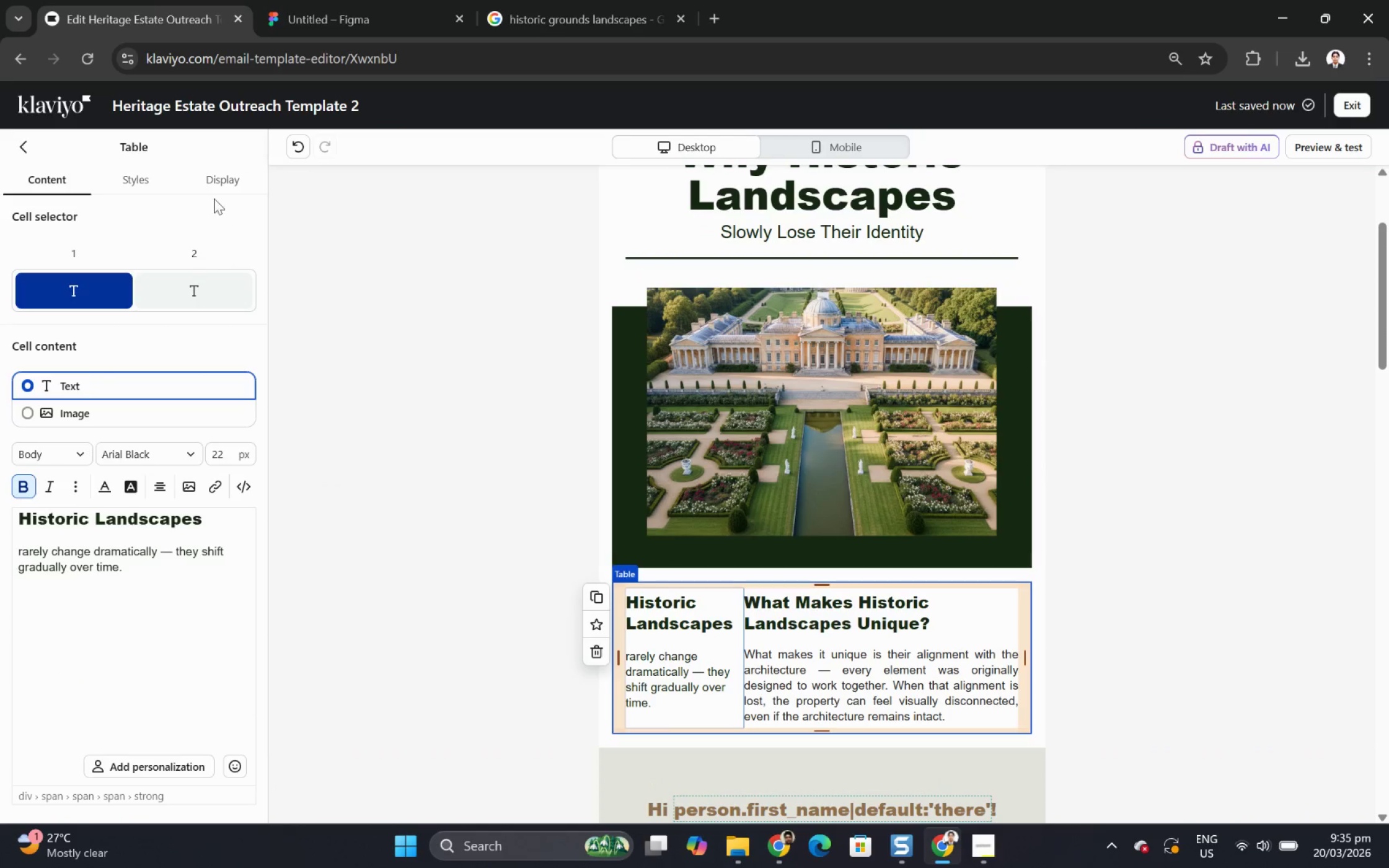 
double_click([866, 641])
 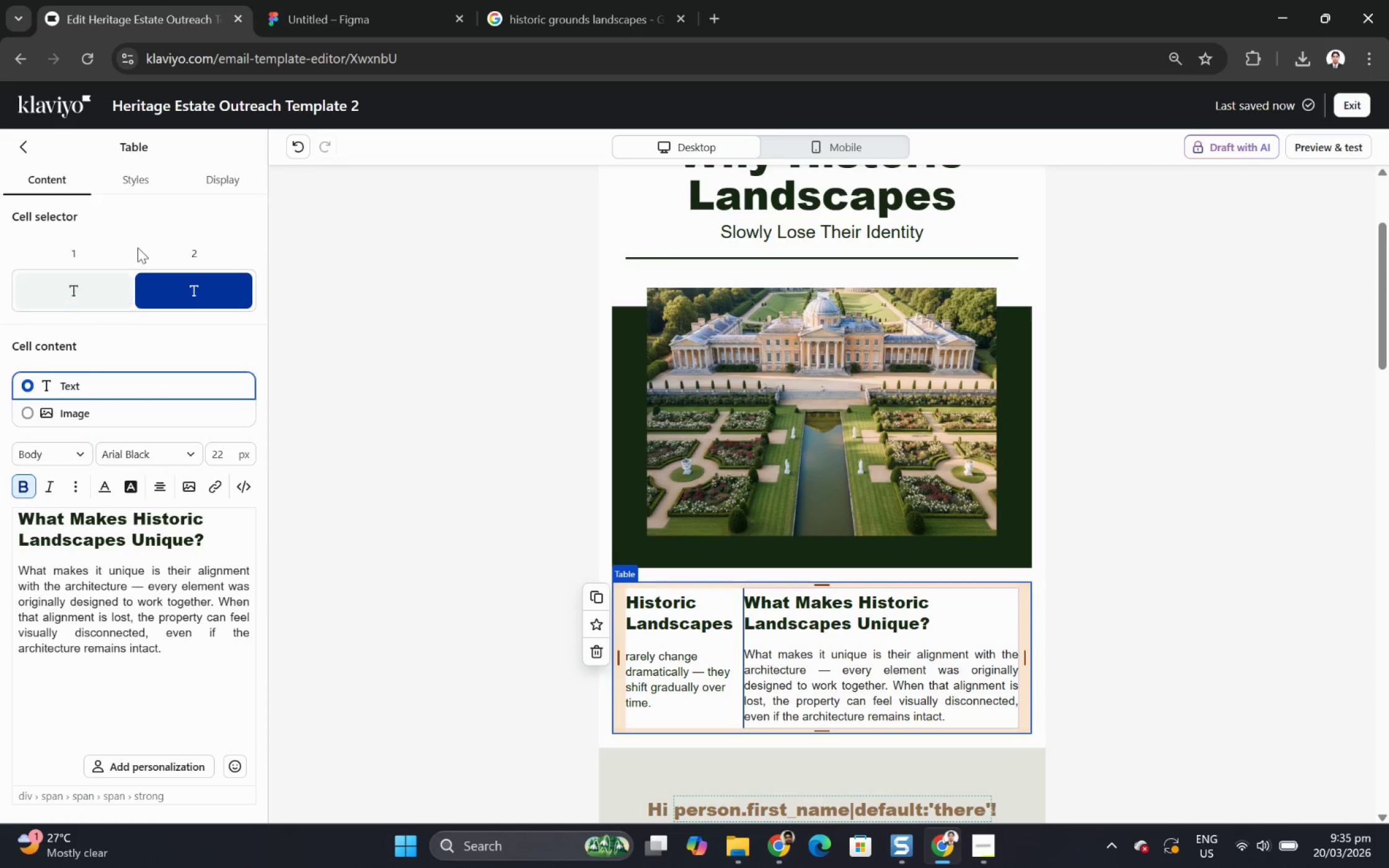 
left_click([147, 182])
 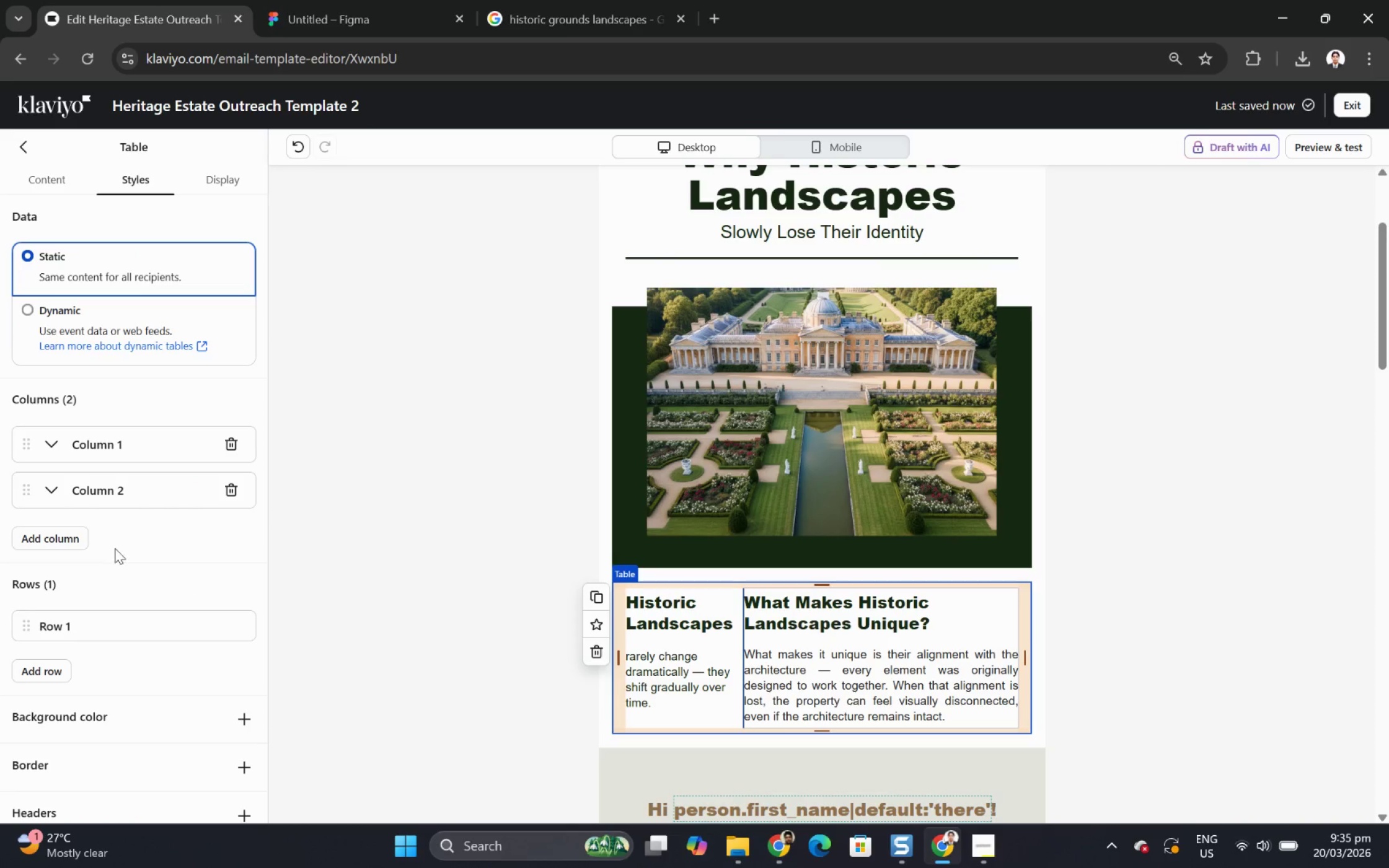 
scroll: coordinate [115, 549], scroll_direction: down, amount: 1.0
 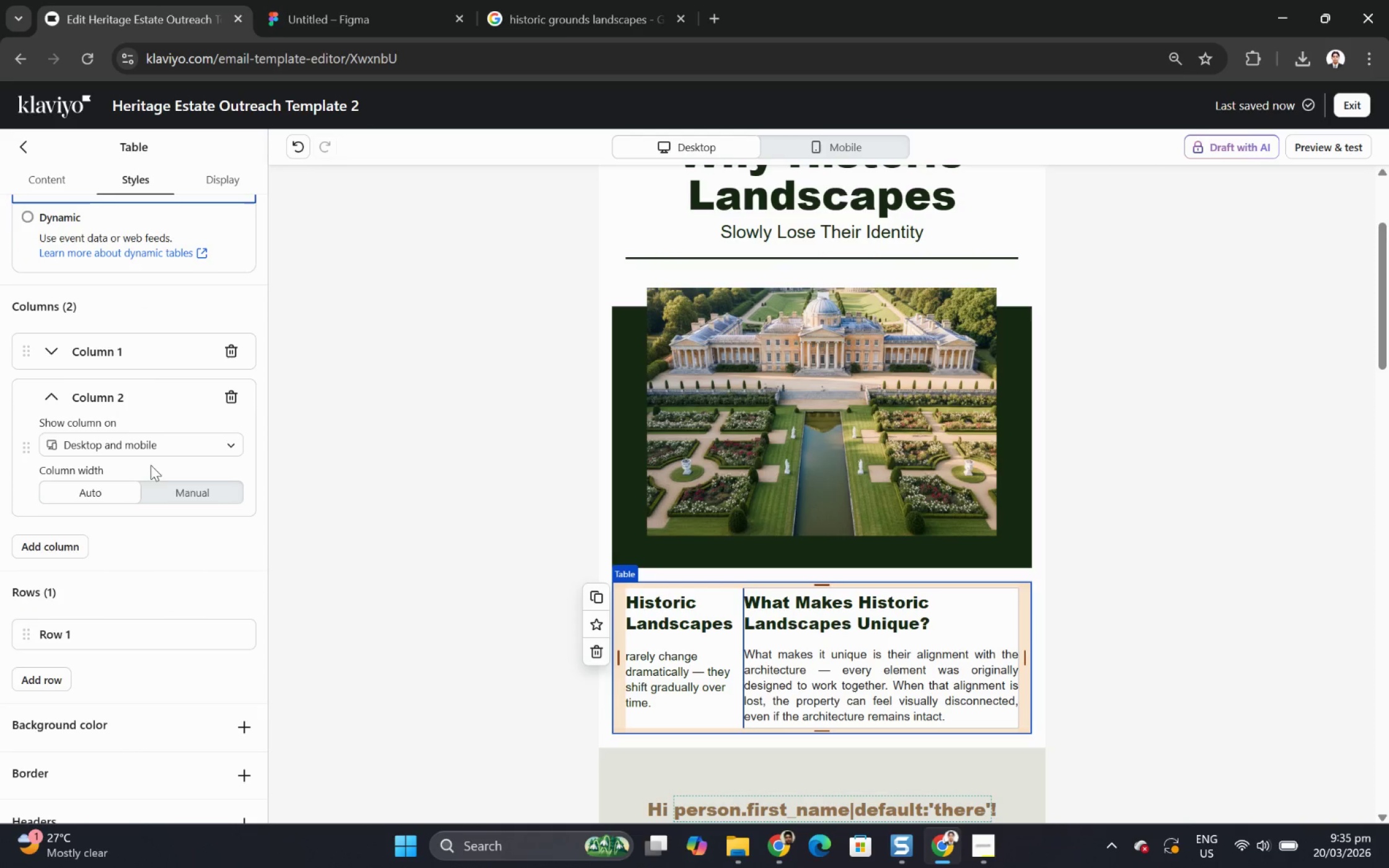 
left_click([175, 494])
 